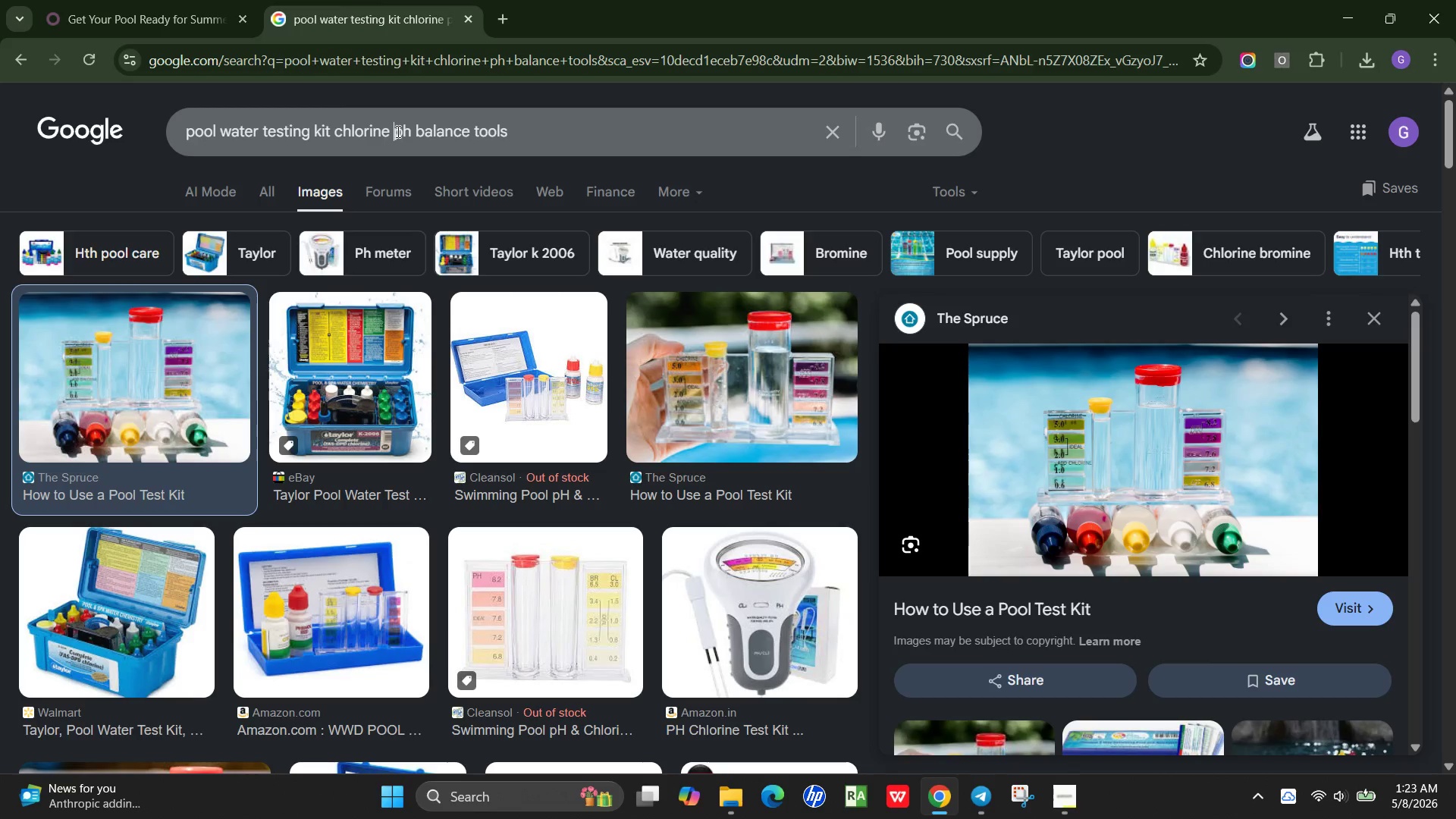 
key(Control+A)
 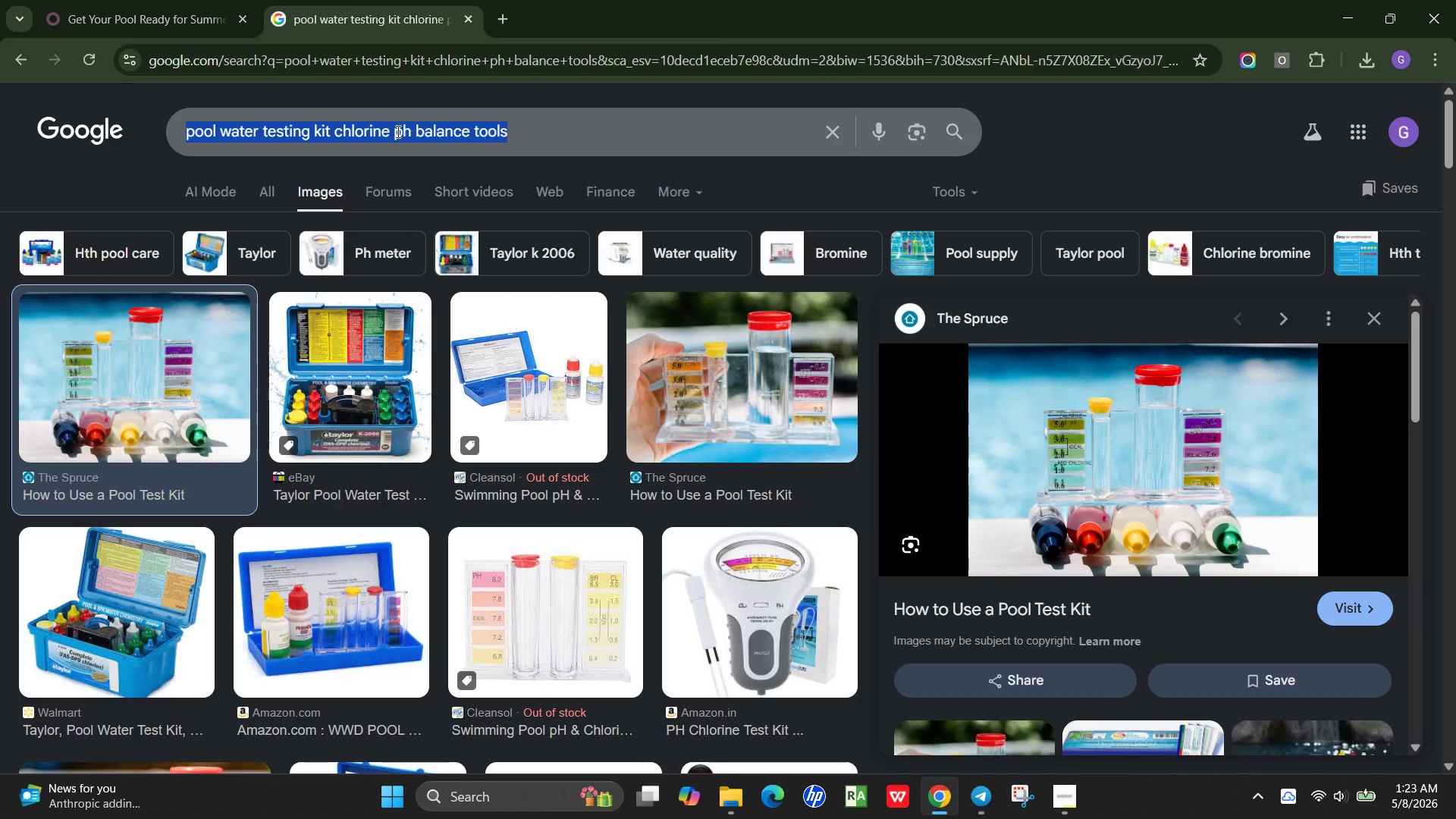 
key(Control+V)
 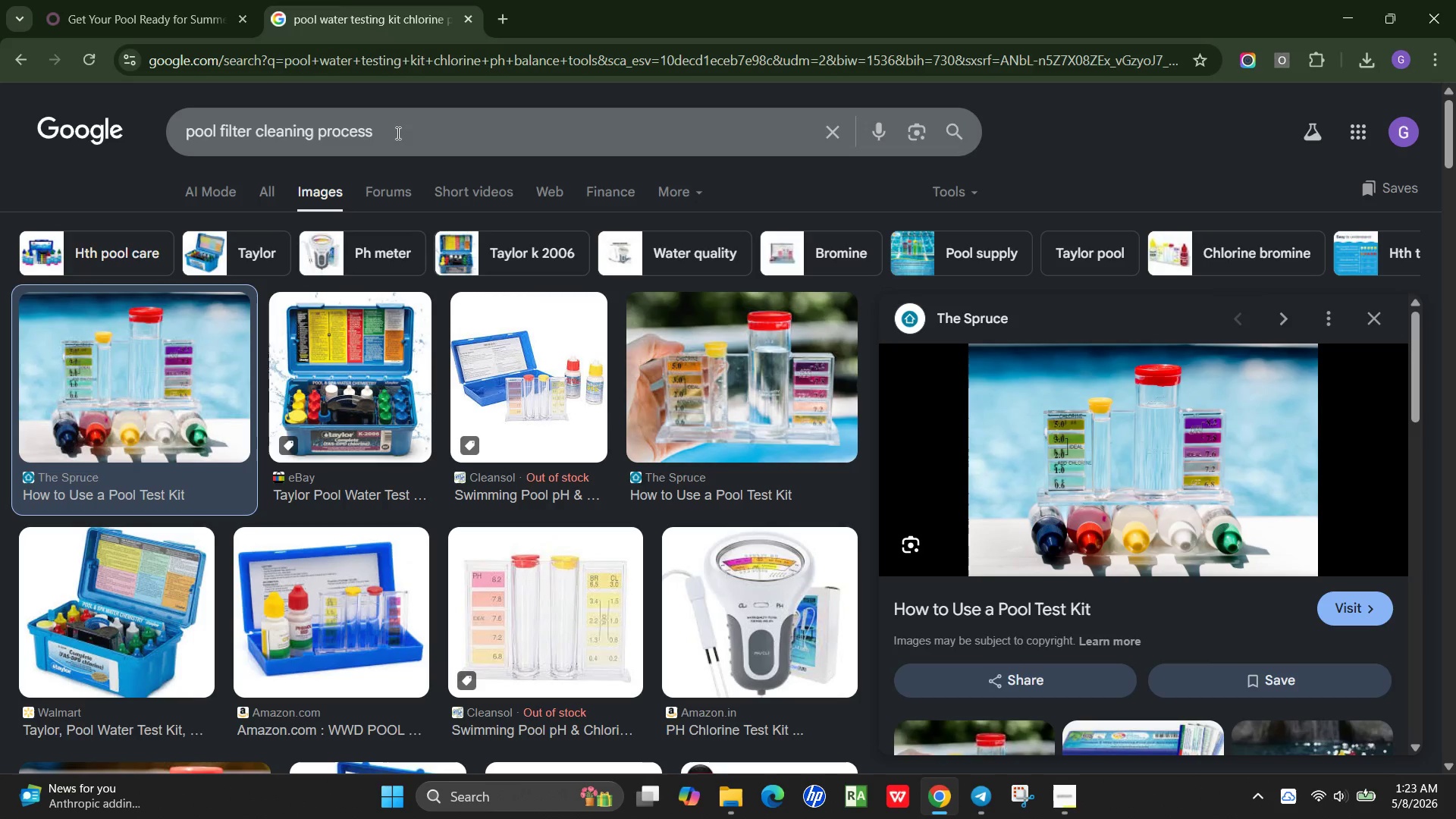 
key(Enter)
 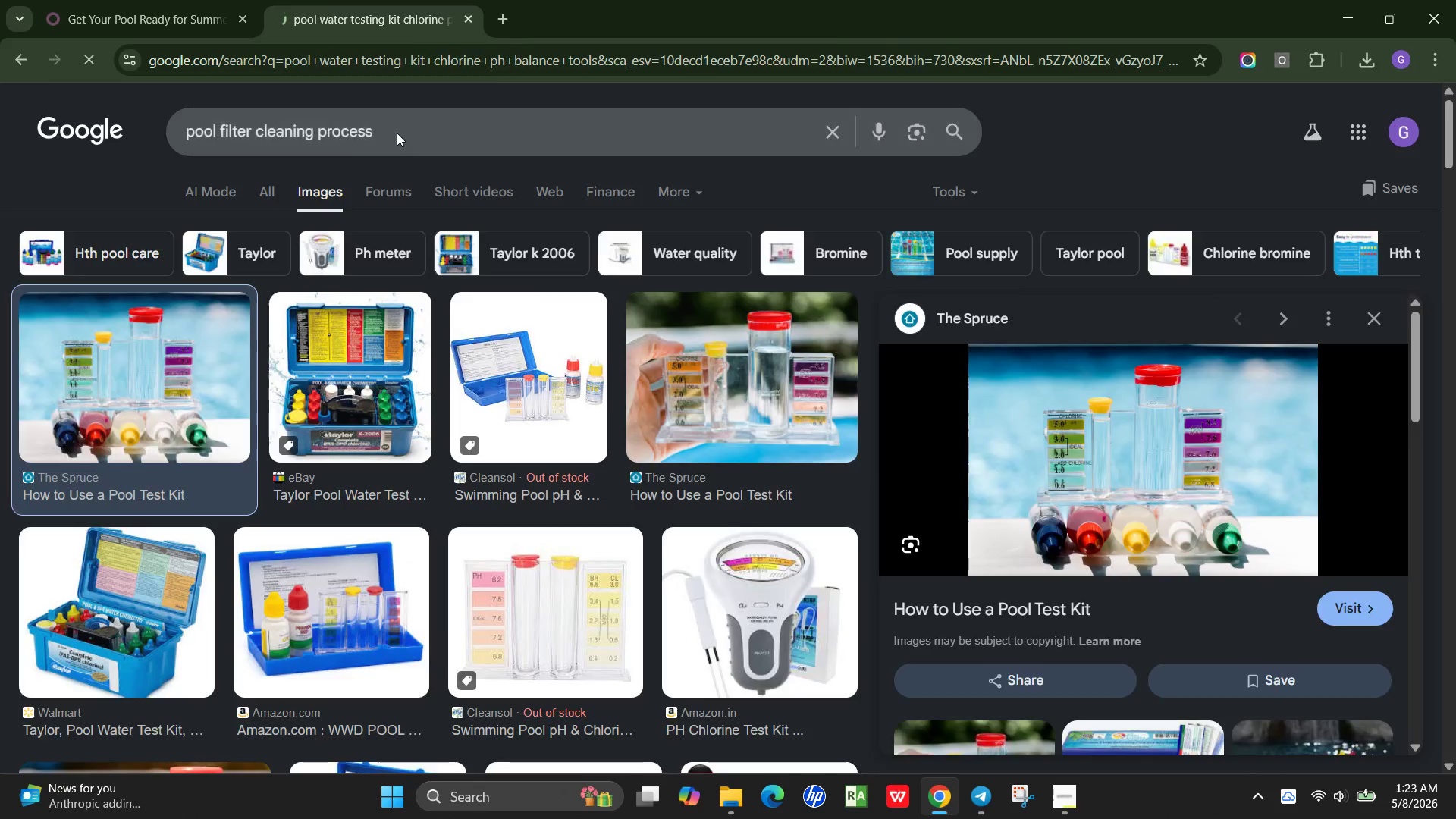 
mouse_move([394, 152])
 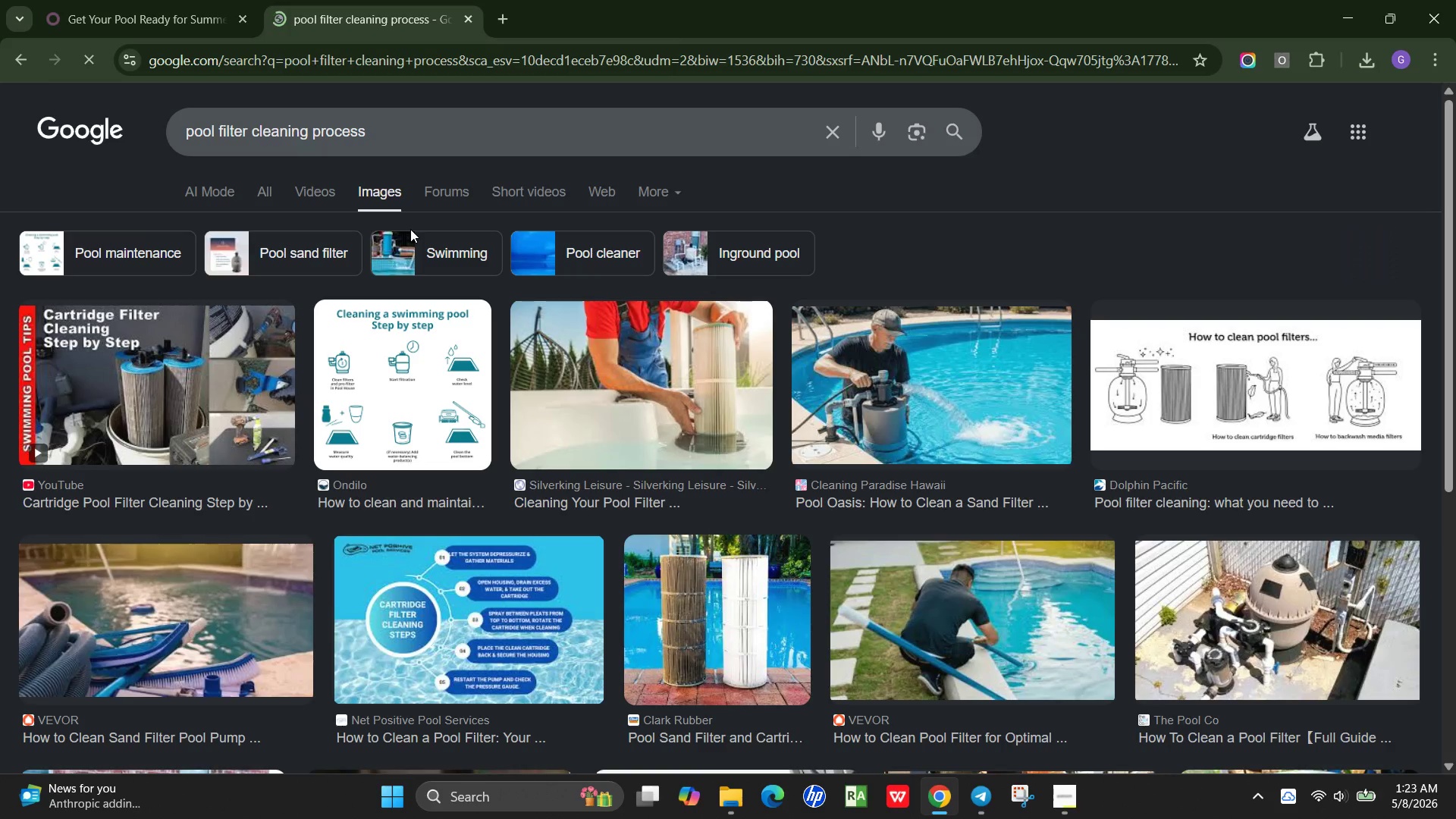 
scroll: coordinate [406, 233], scroll_direction: down, amount: 4.0
 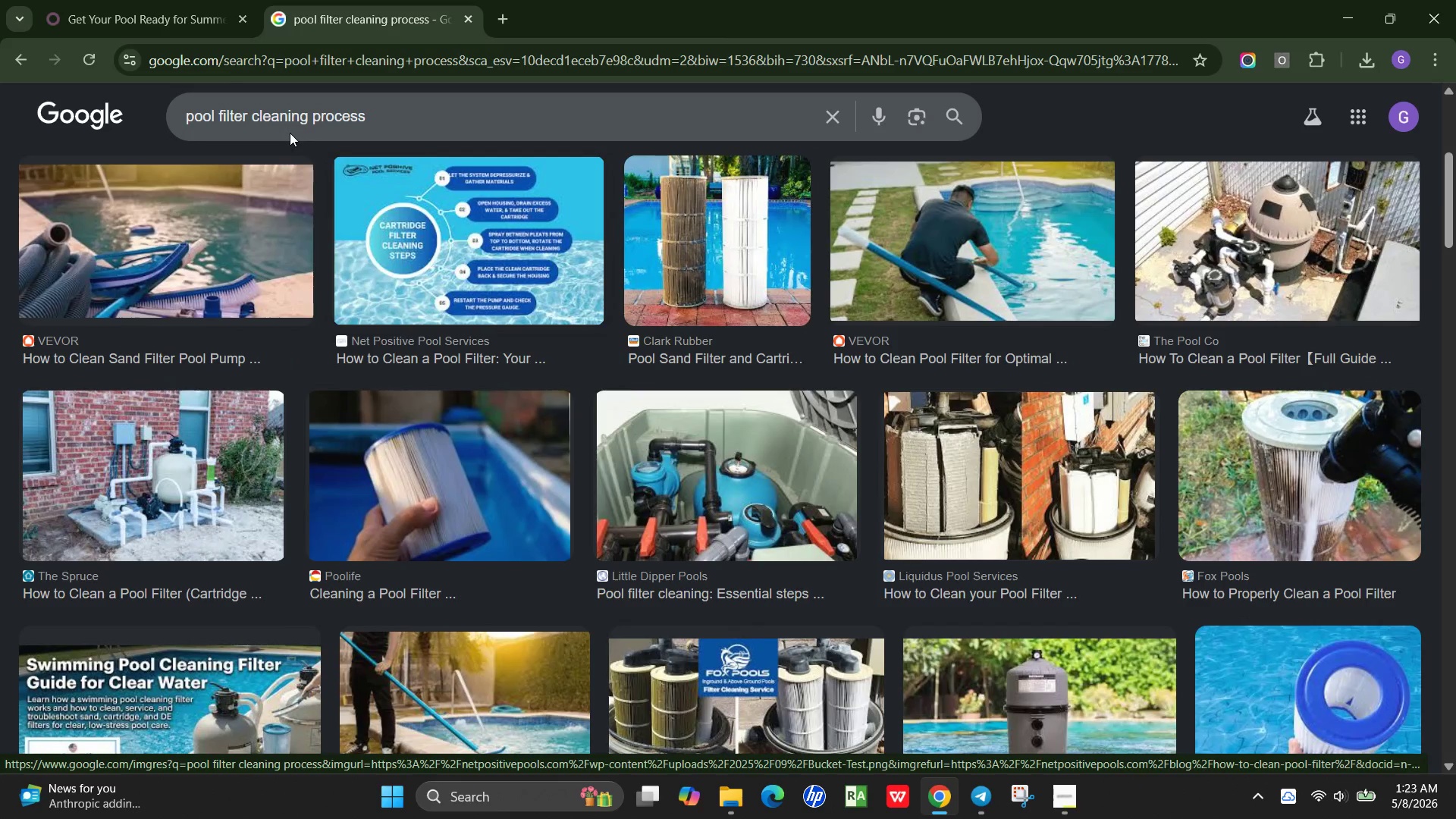 
left_click([140, 14])
 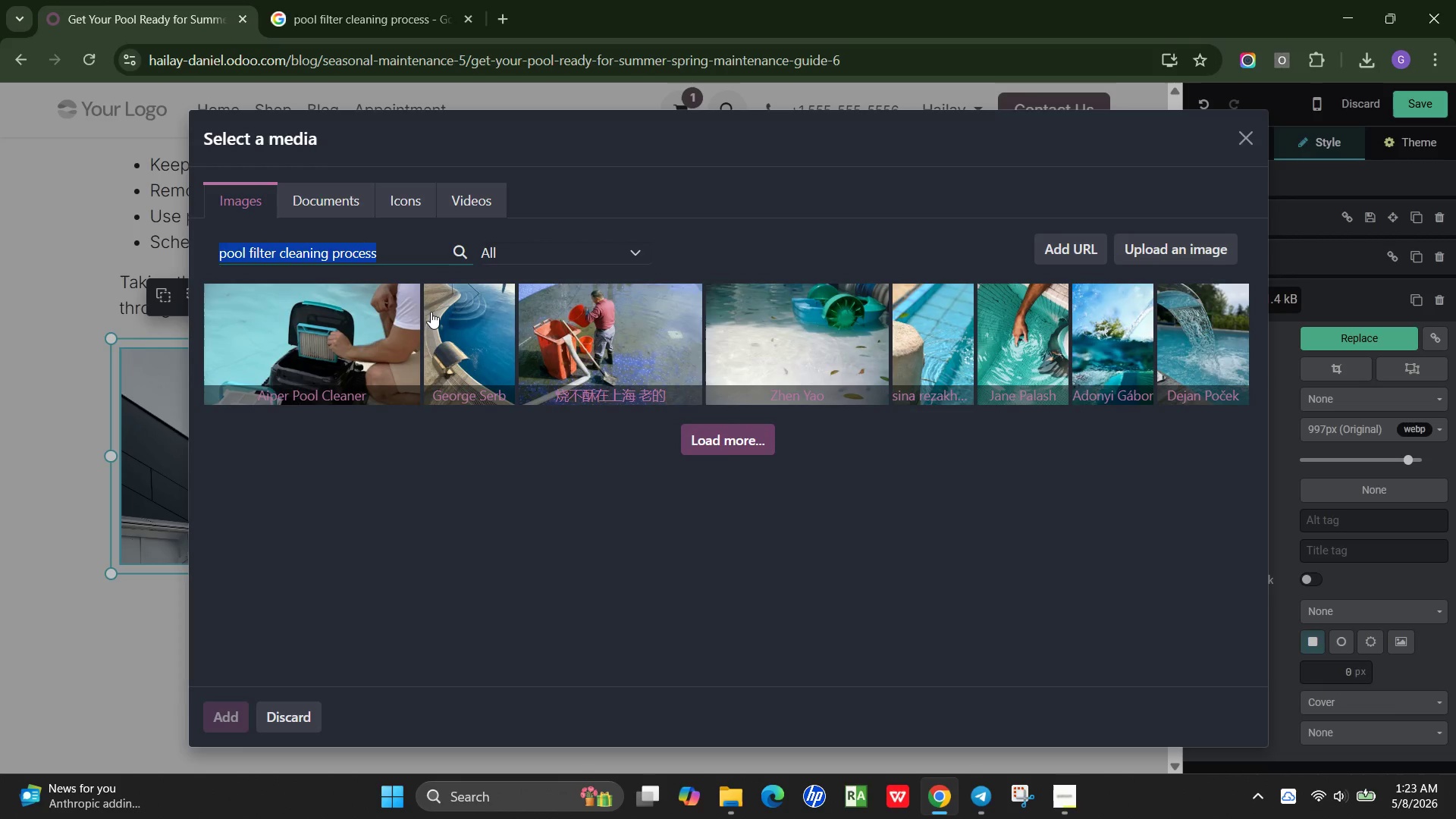 
wait(9.66)
 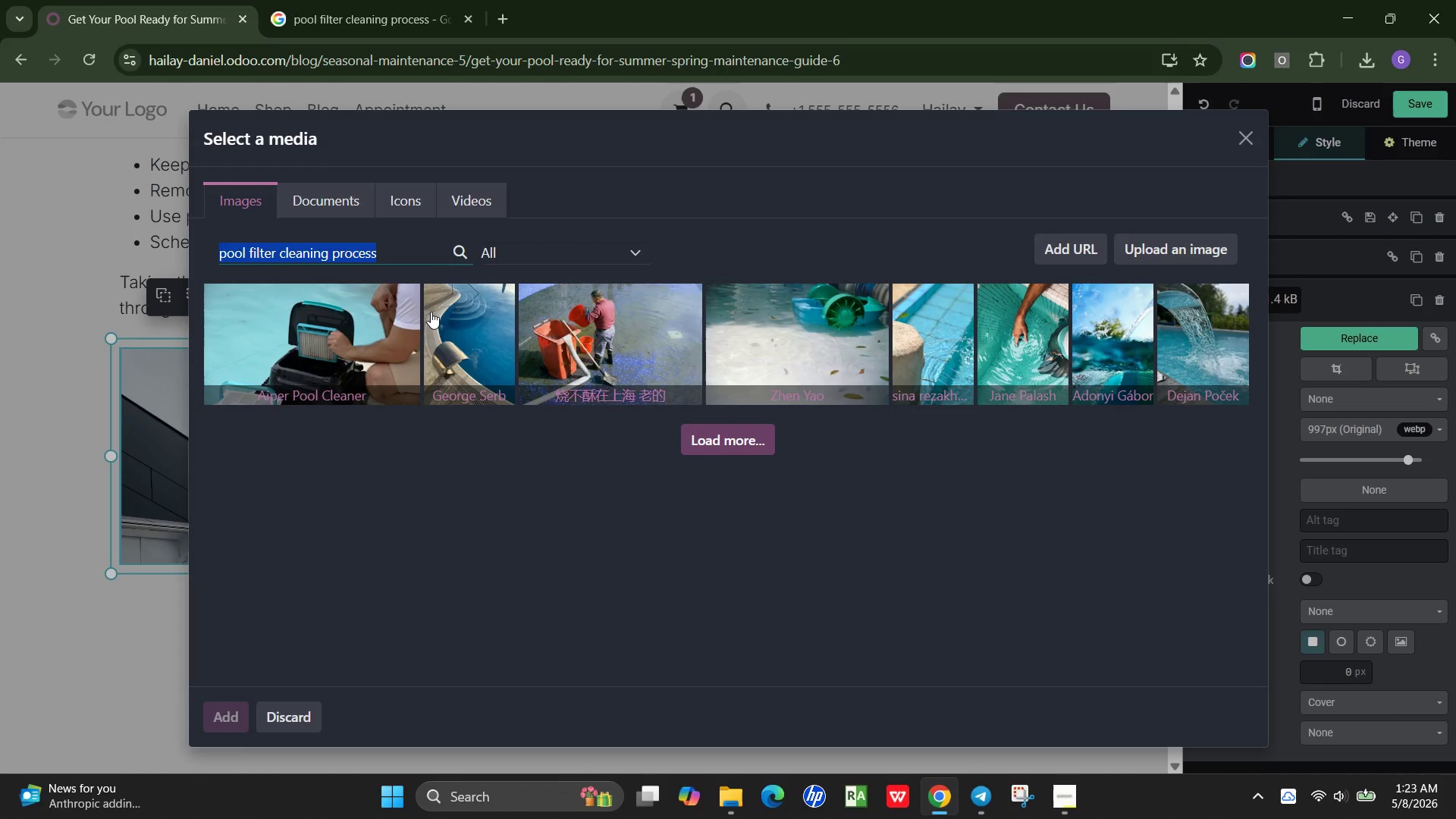 
scroll: coordinate [581, 386], scroll_direction: down, amount: 7.0
 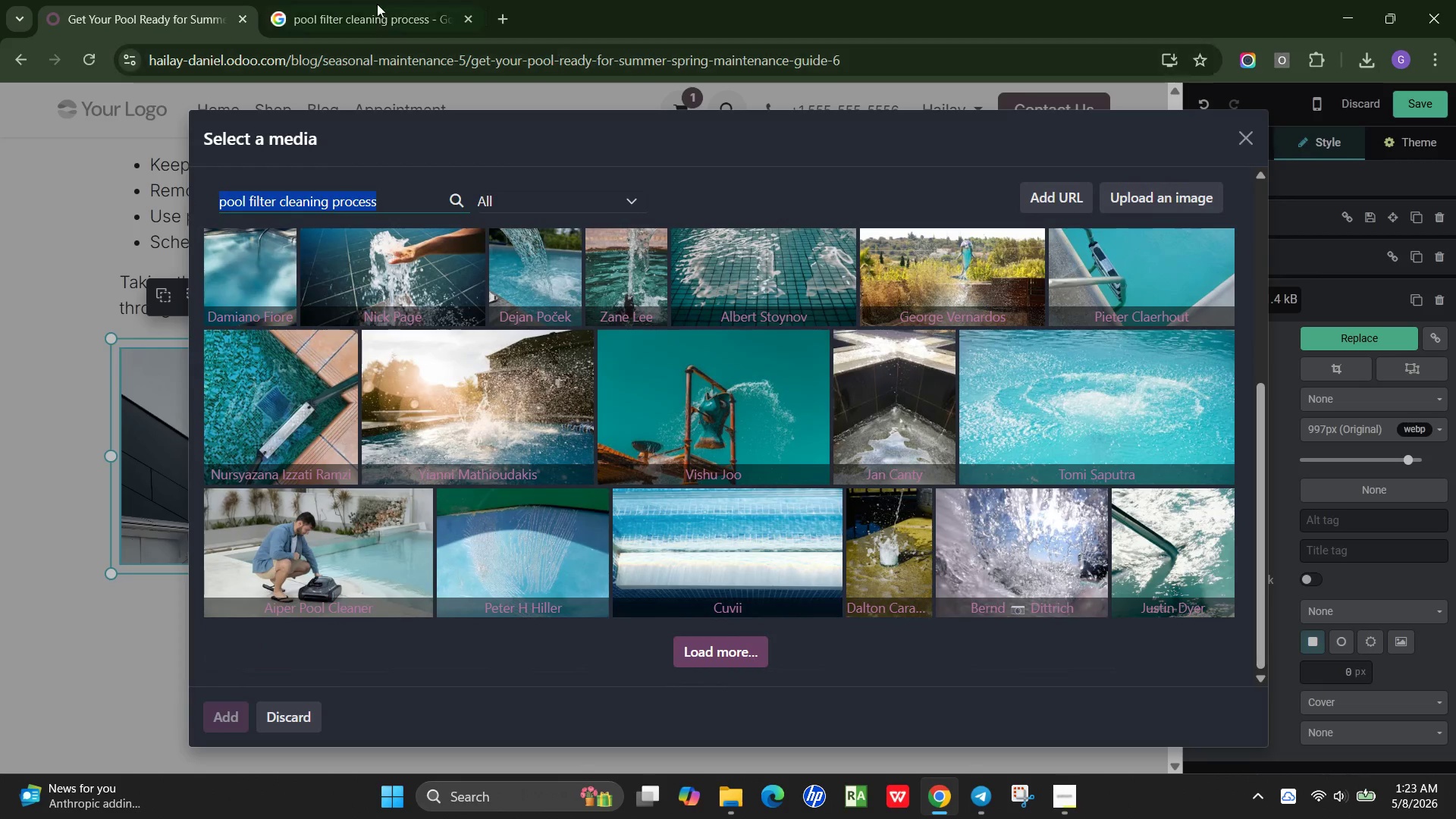 
left_click([369, 2])
 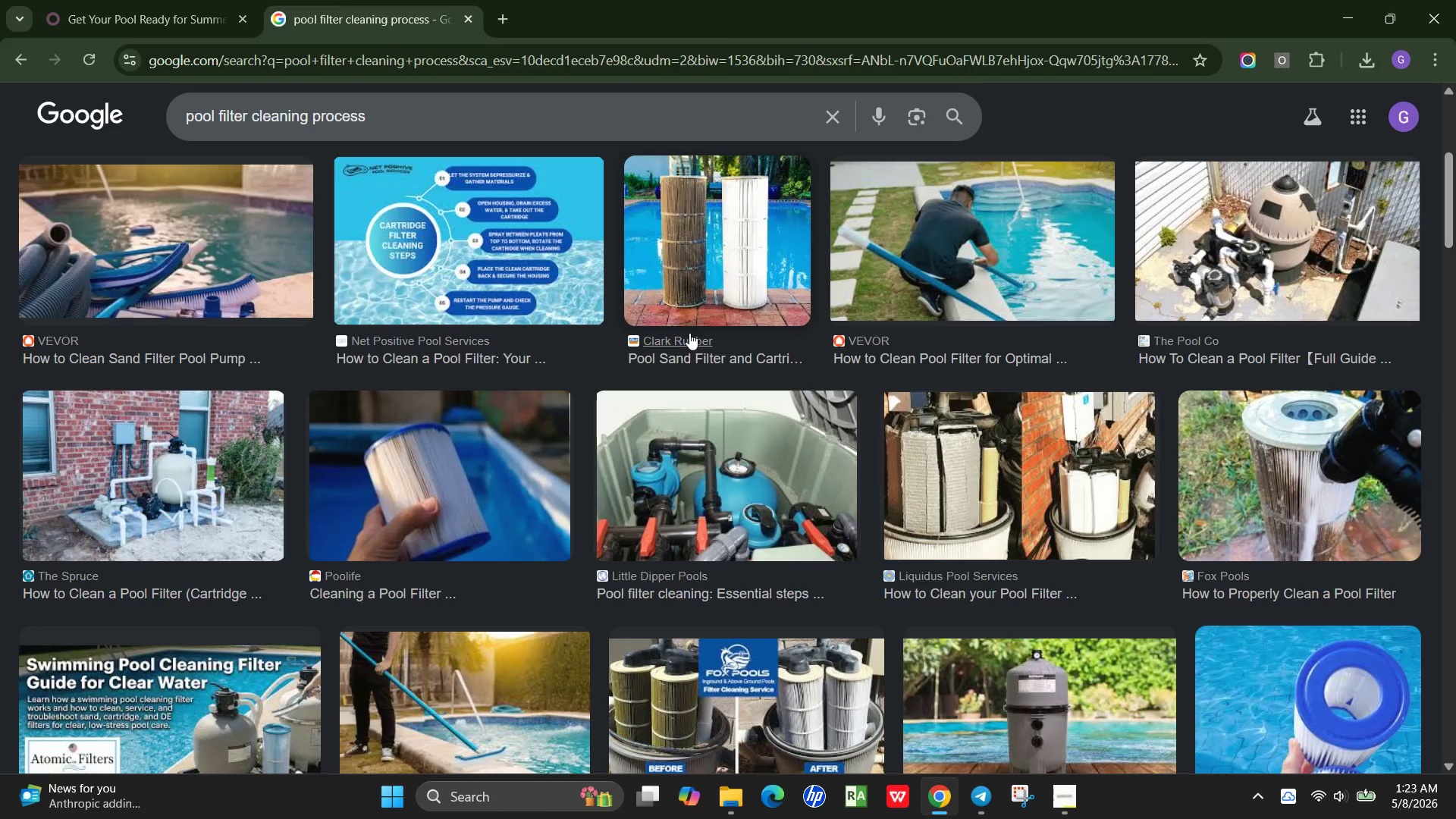 
scroll: coordinate [690, 343], scroll_direction: down, amount: 7.0
 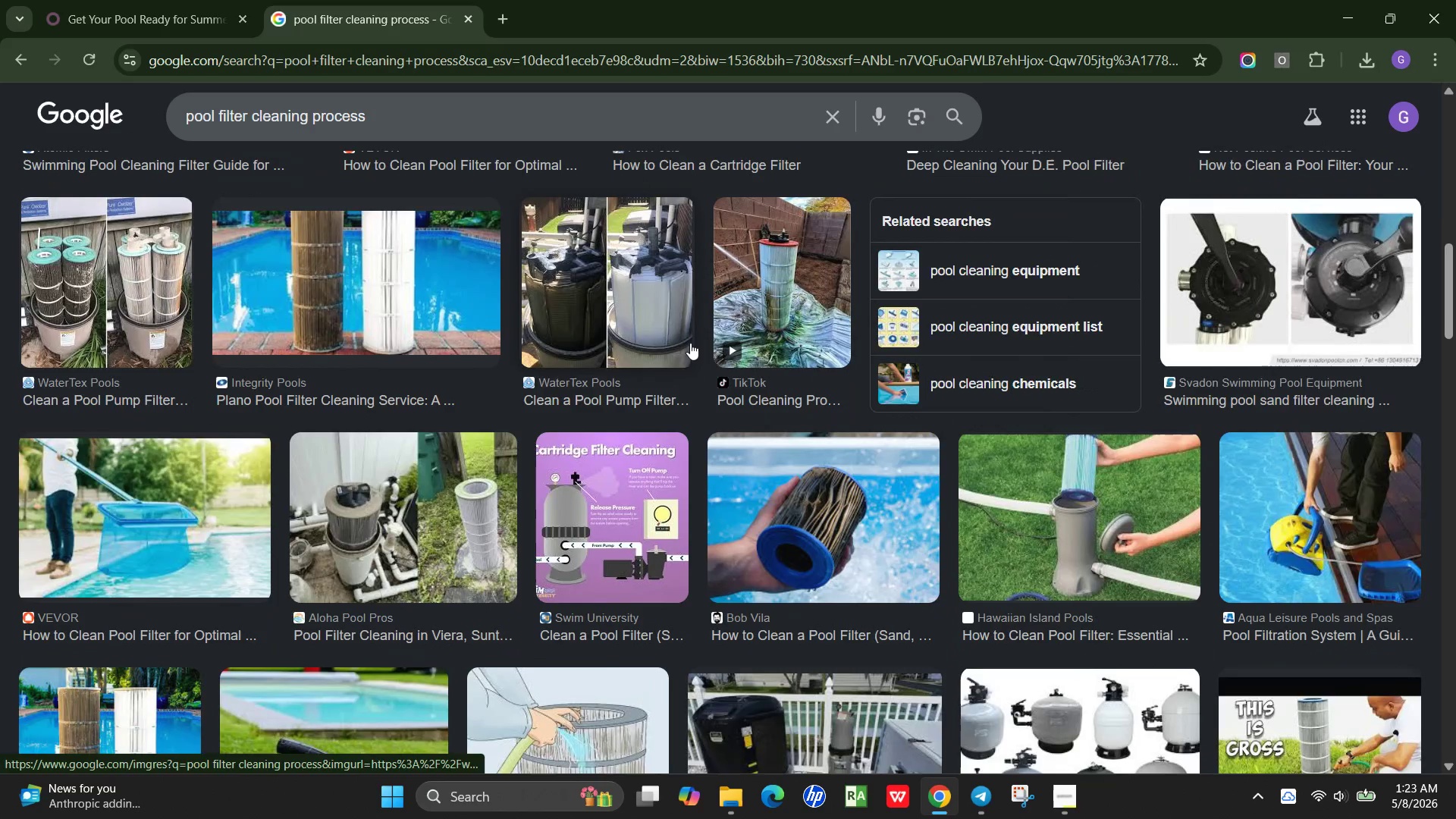 
scroll: coordinate [690, 343], scroll_direction: up, amount: 10.0
 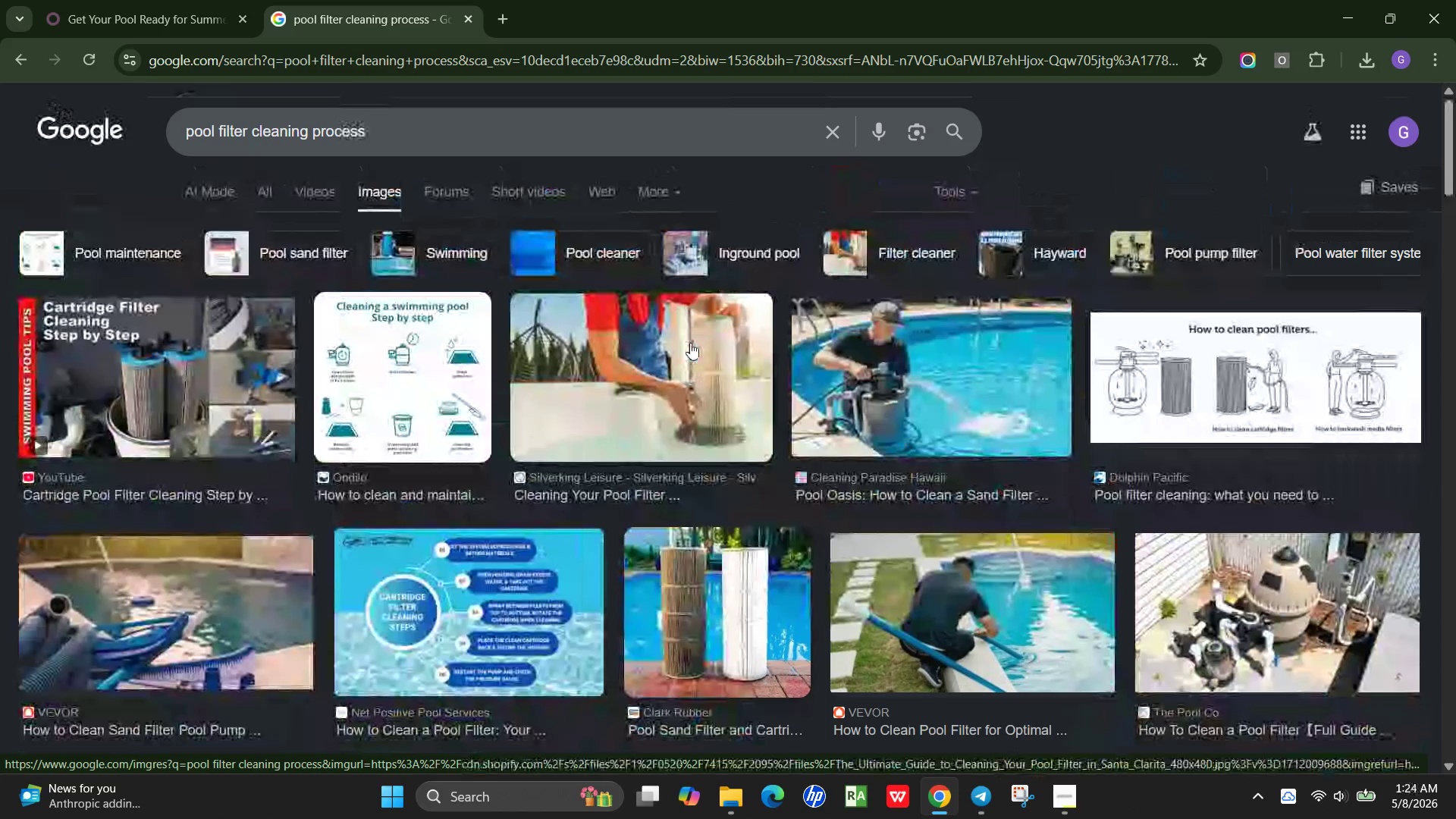 
wait(9.41)
 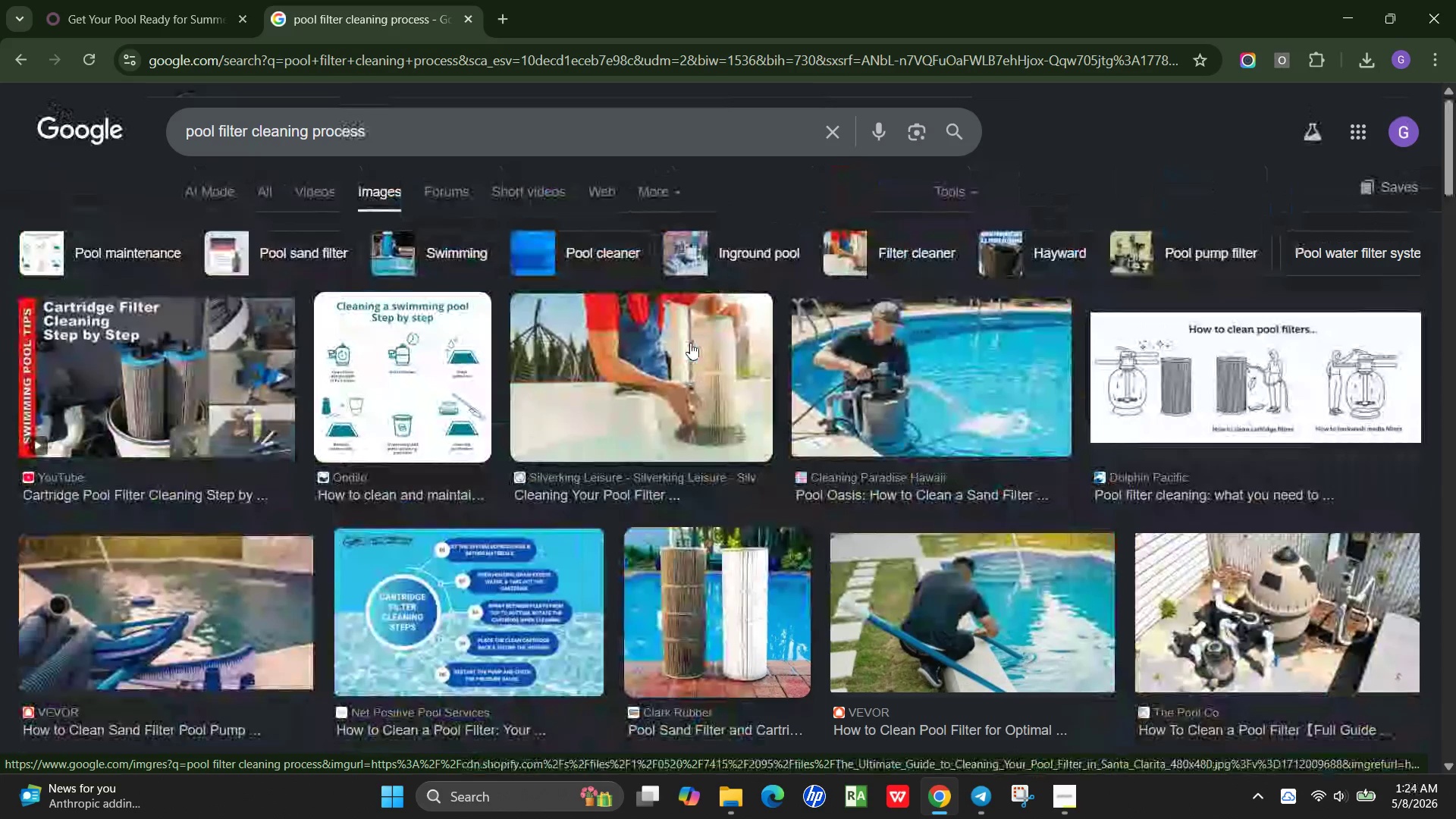 
left_click([397, 354])
 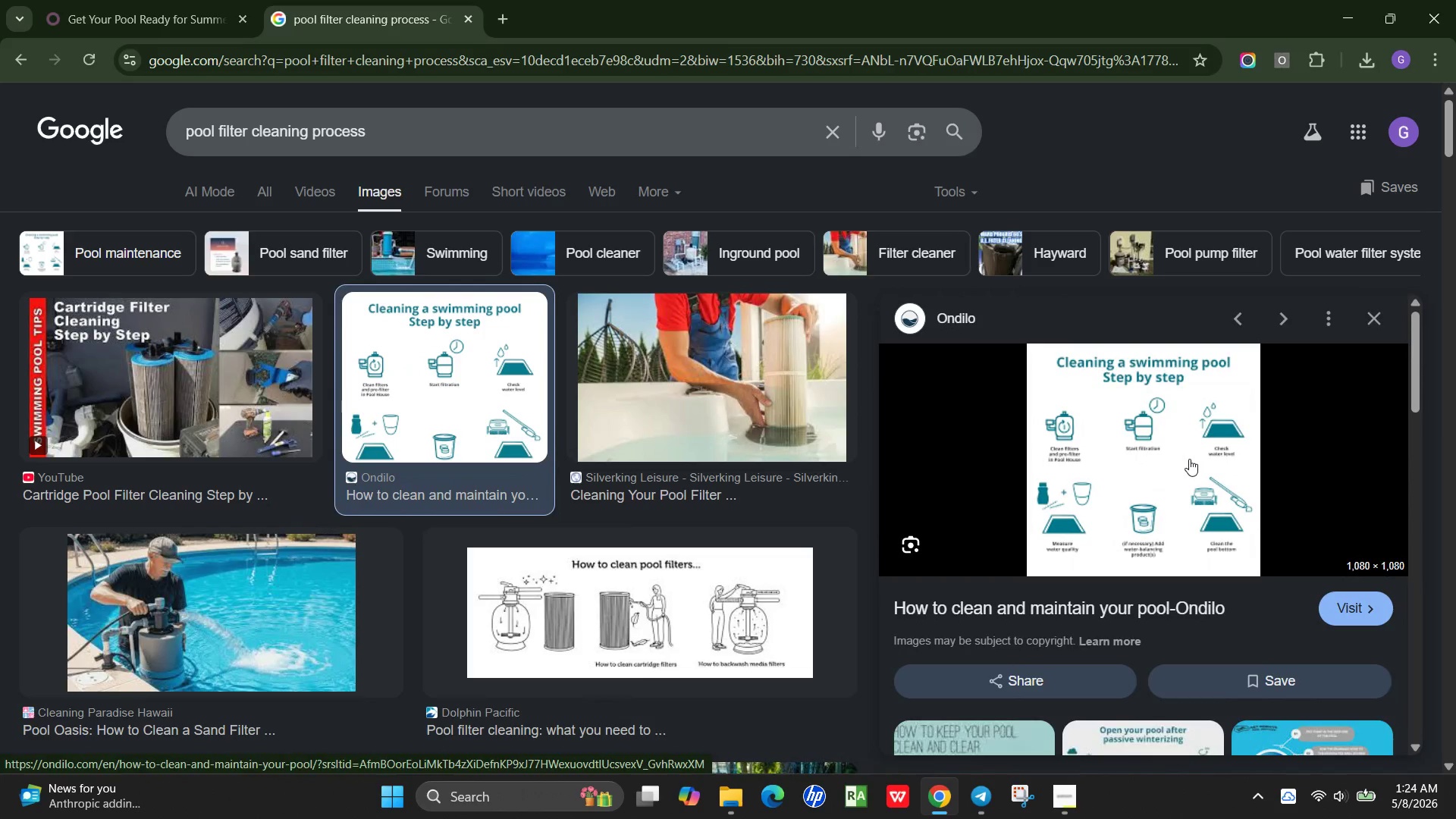 
wait(9.73)
 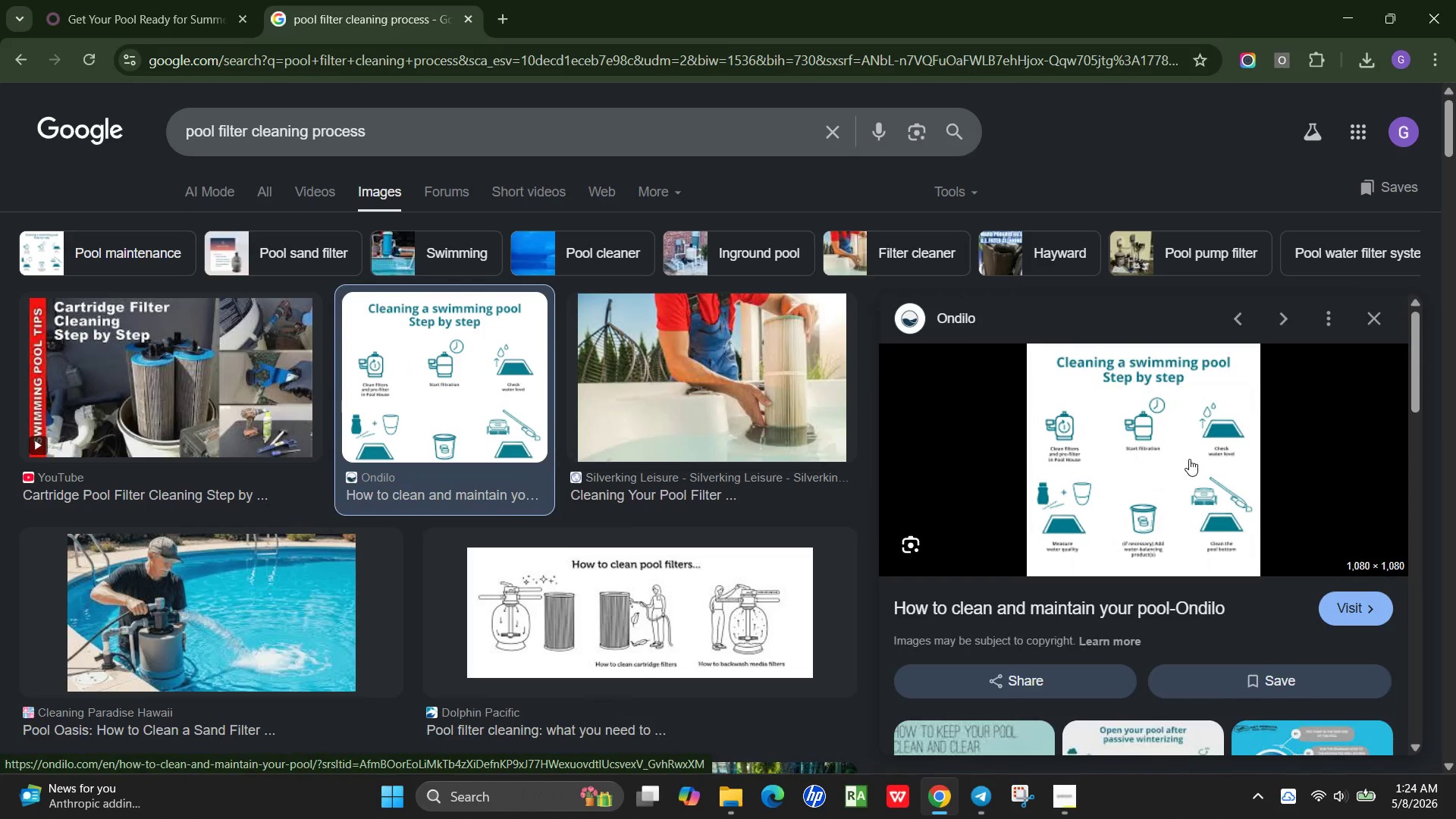 
right_click([1113, 470])
 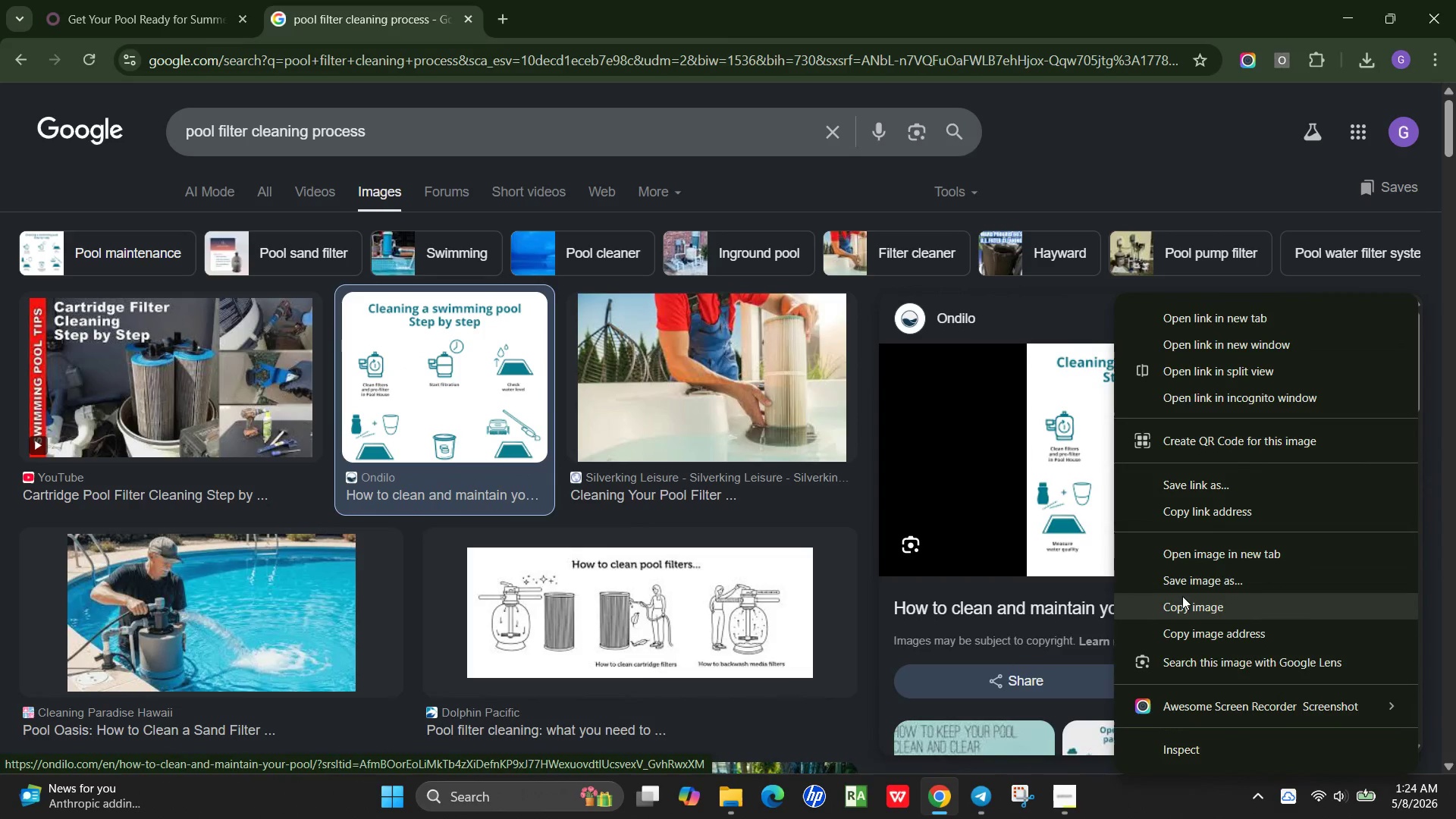 
left_click([1183, 585])
 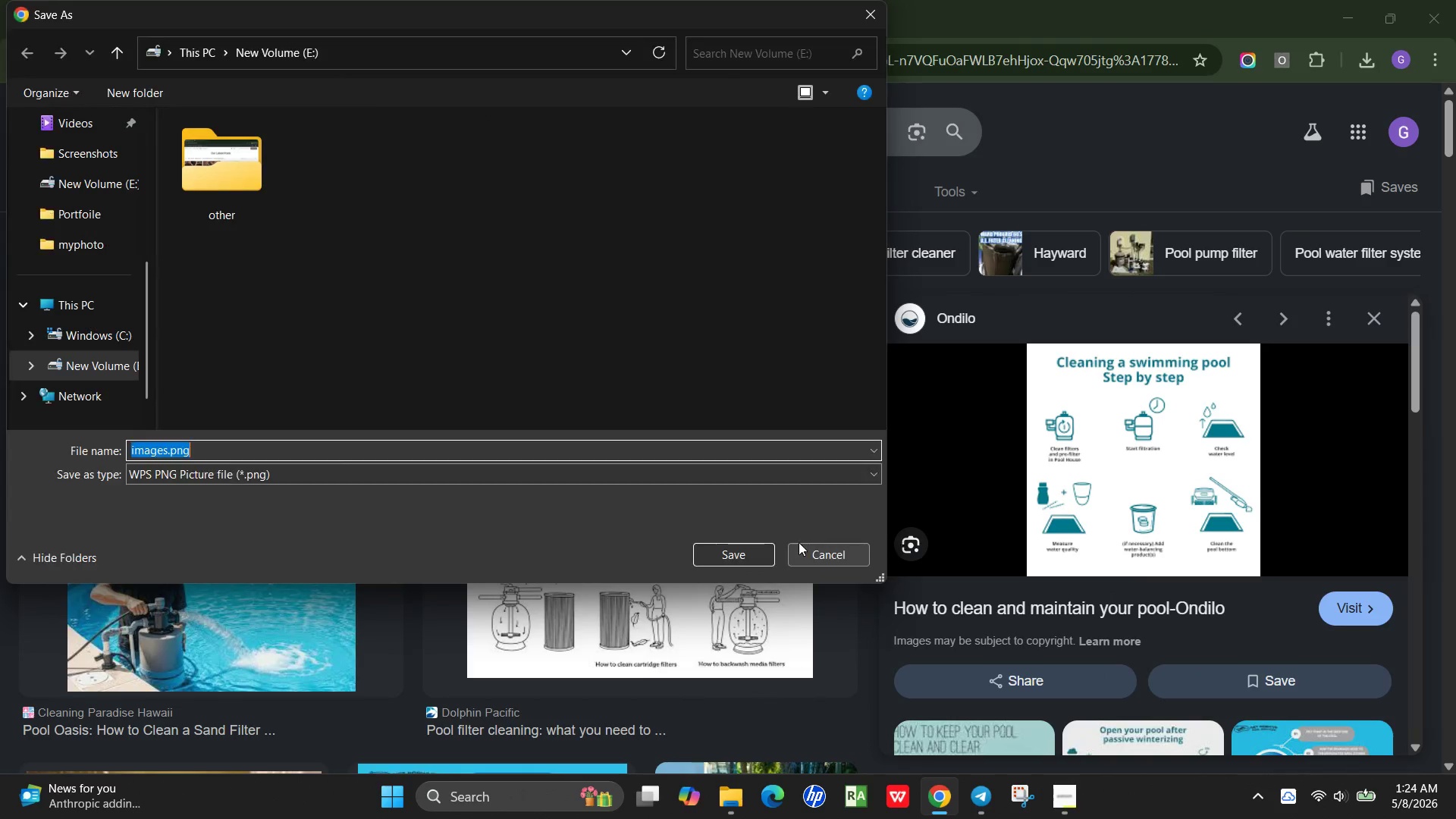 
left_click([734, 558])
 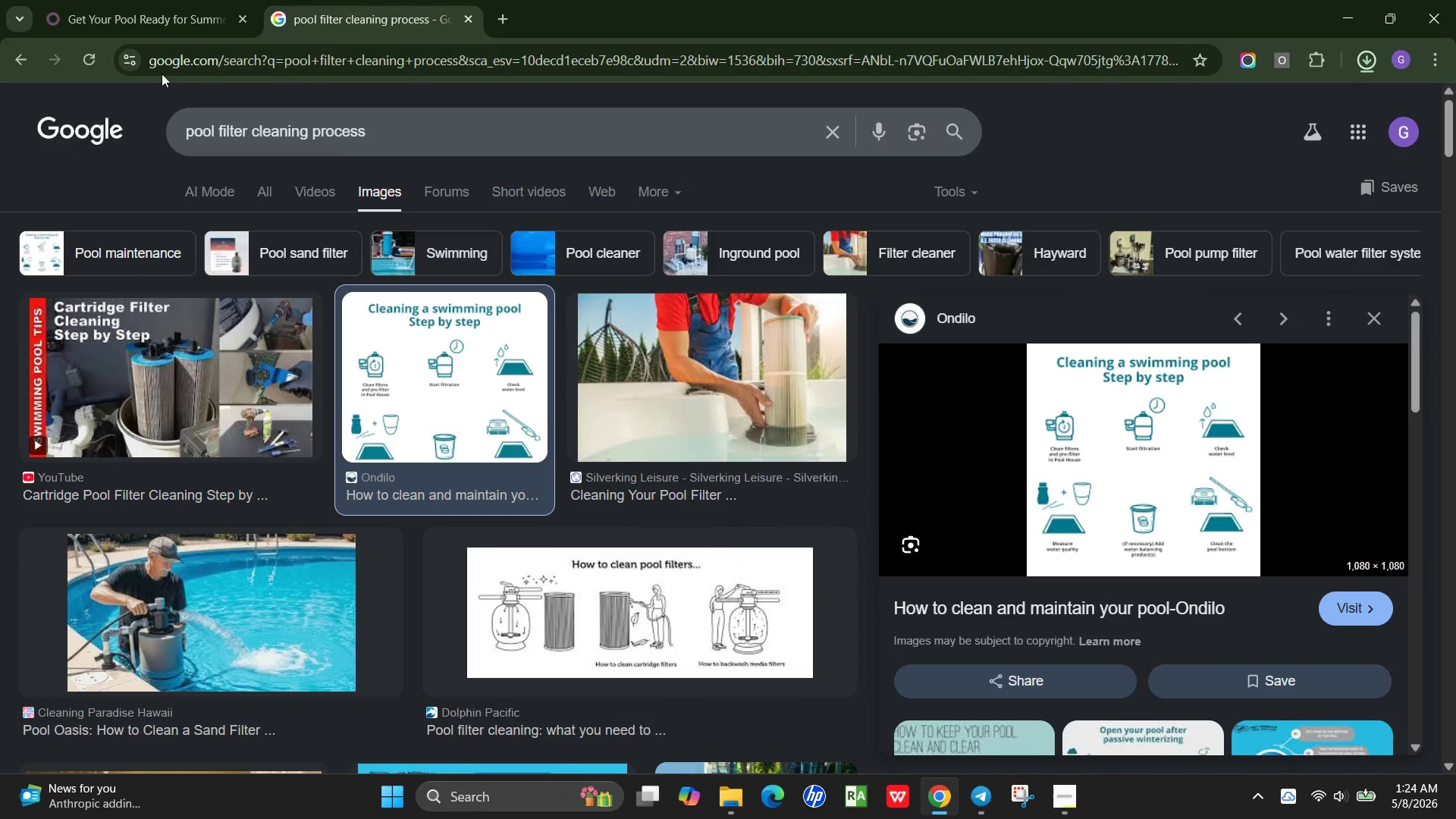 
left_click([134, 17])
 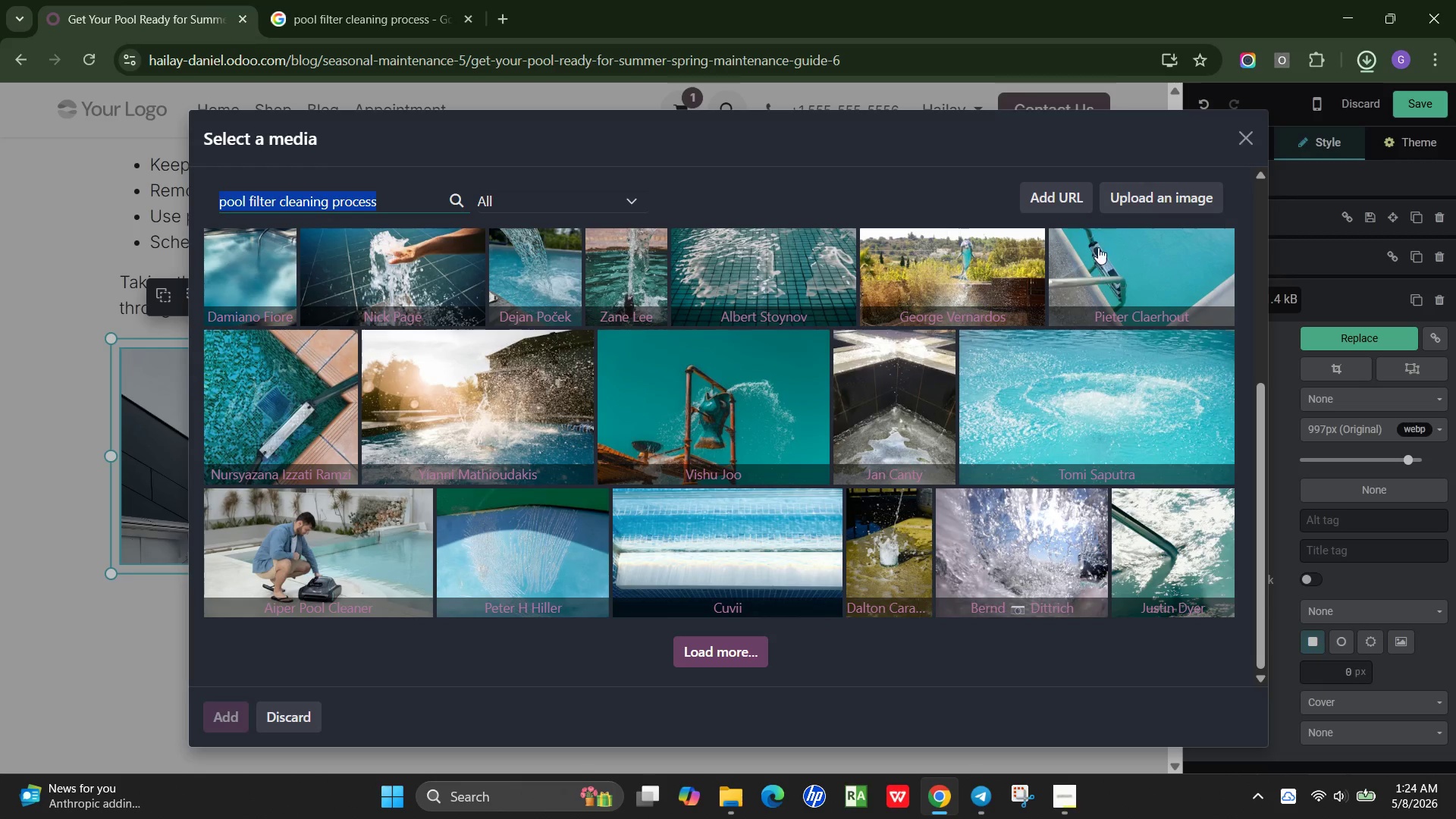 
left_click([1137, 195])
 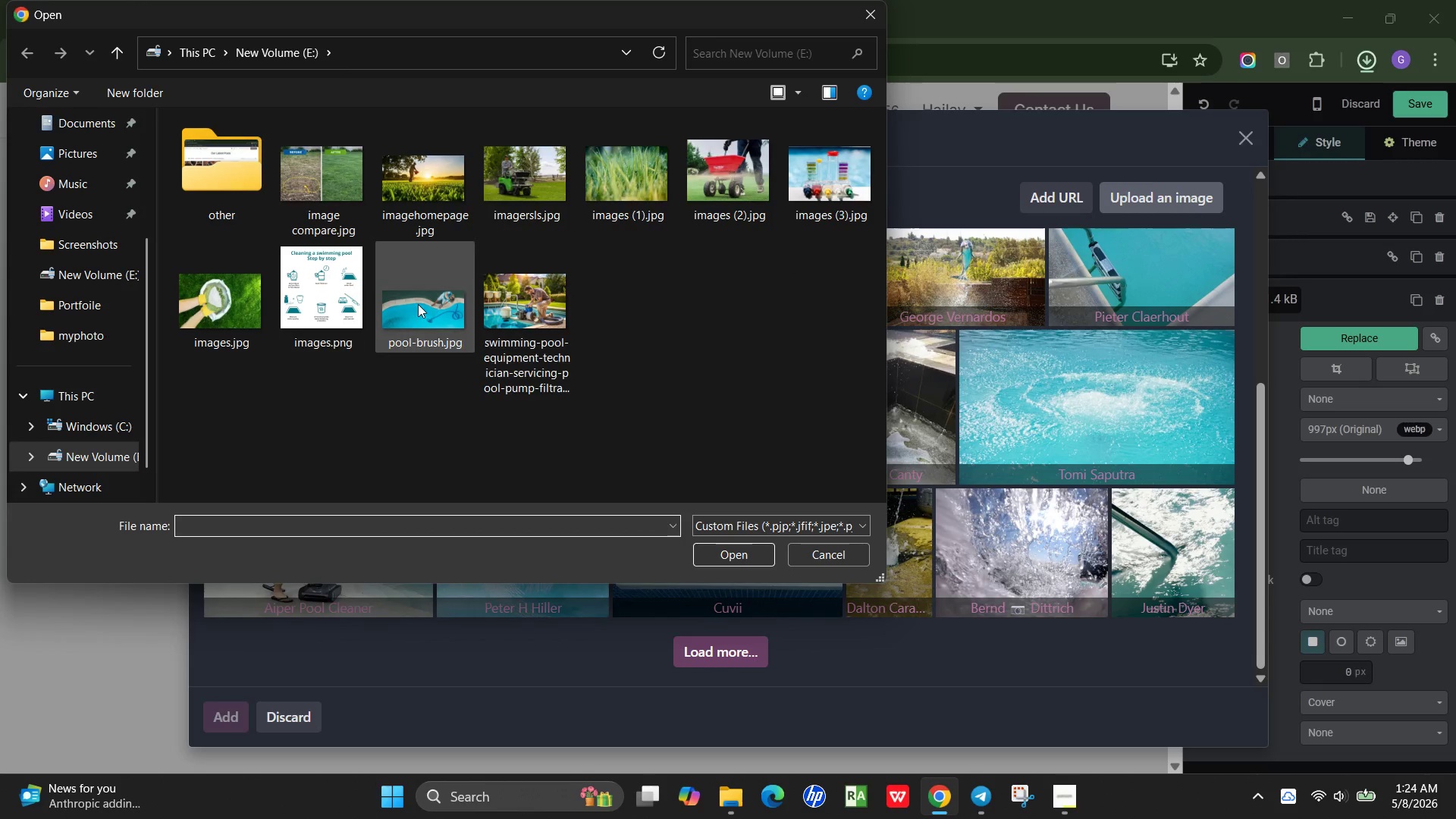 
double_click([315, 297])
 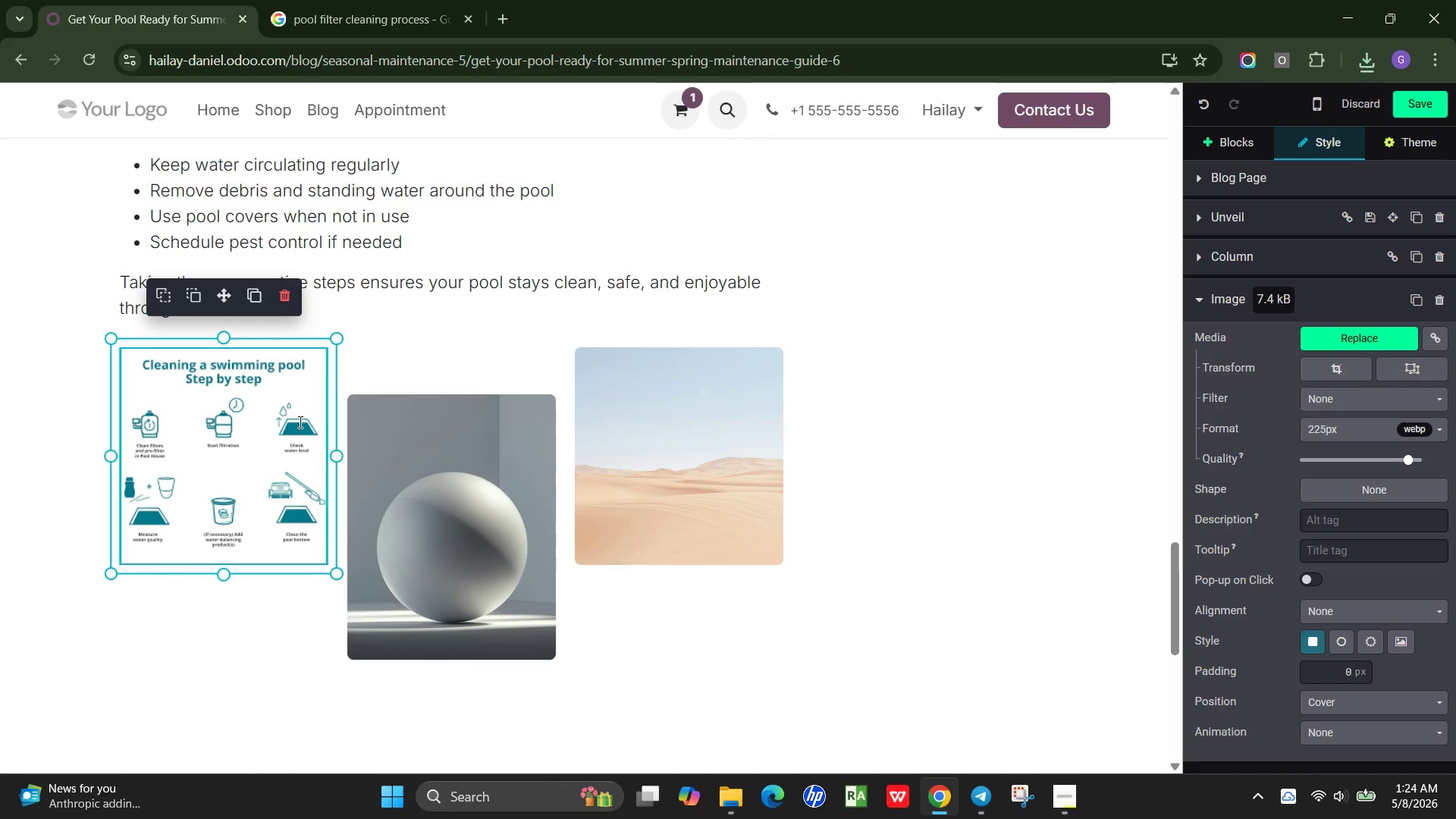 
wait(20.16)
 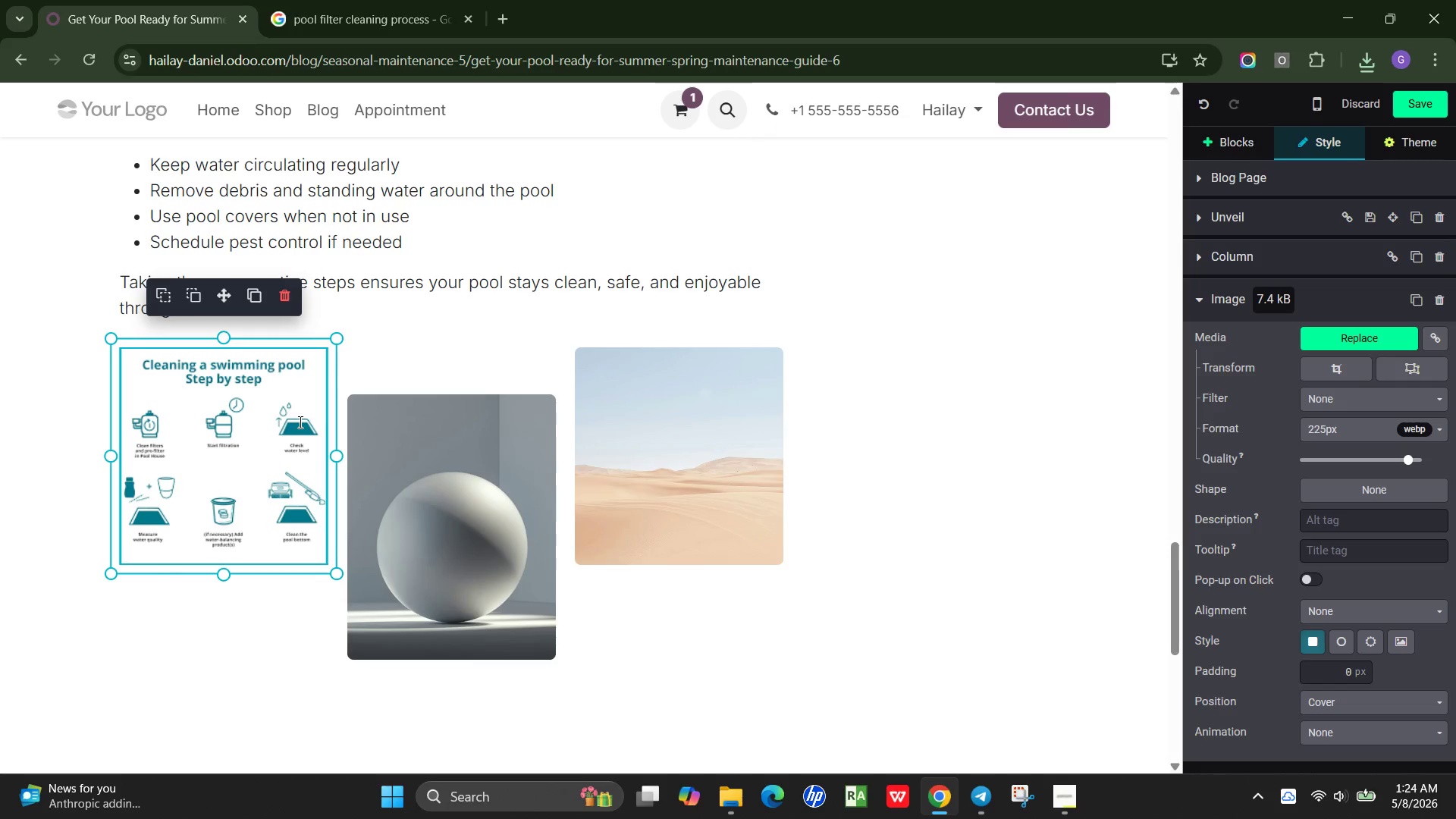 
left_click([413, 444])
 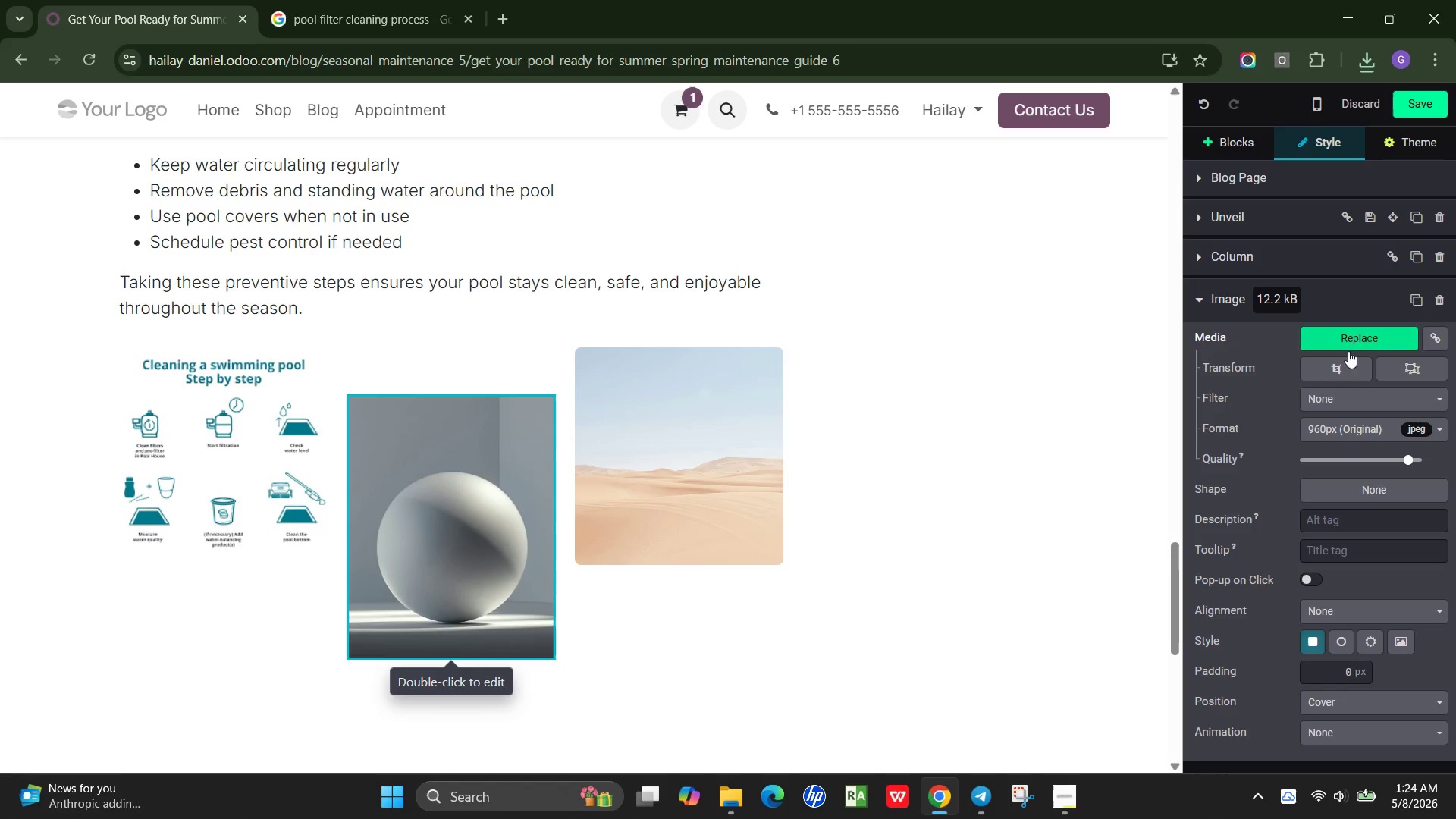 
left_click([1356, 344])
 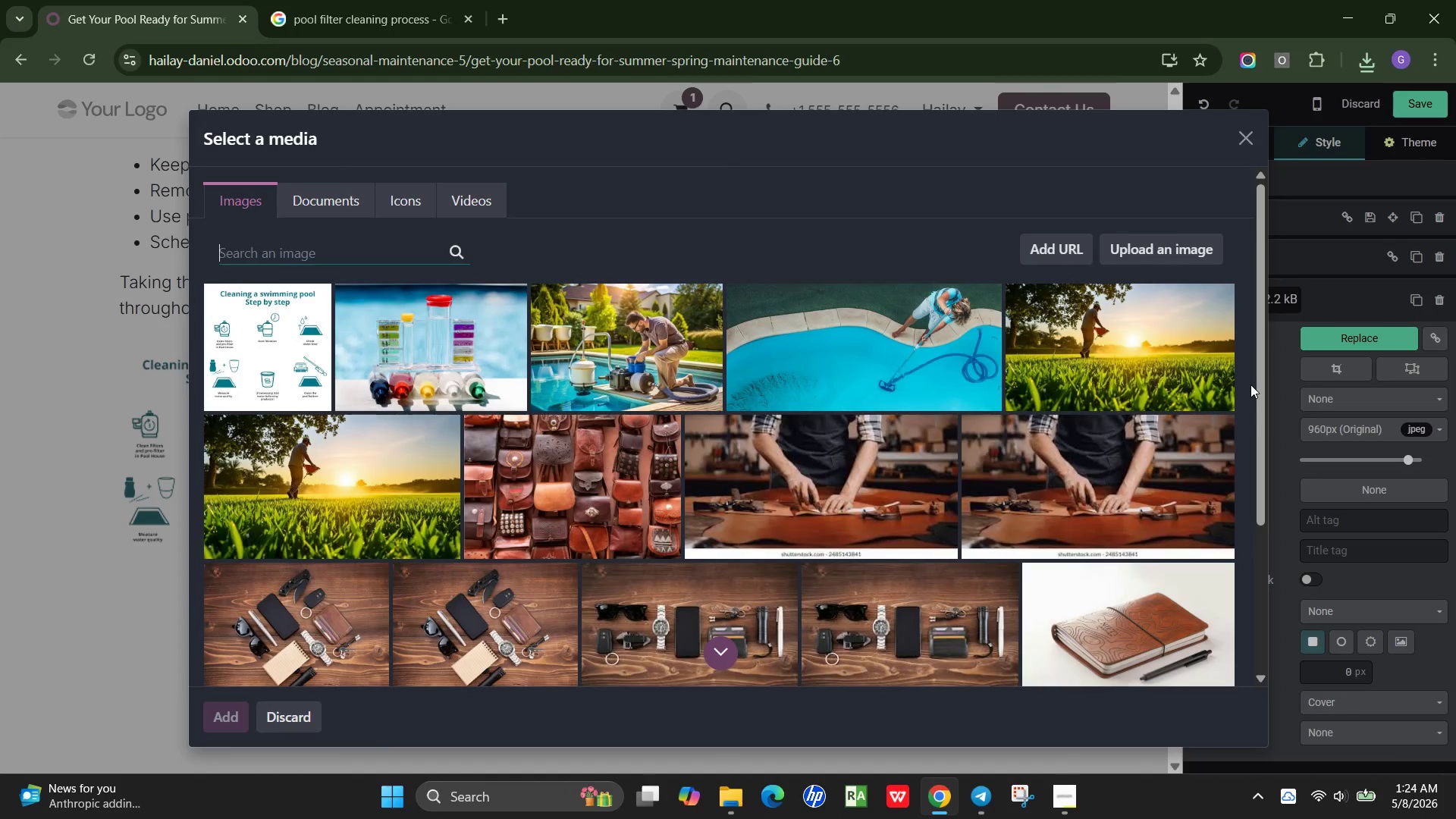 
type(backyard pool maintenance tools)
 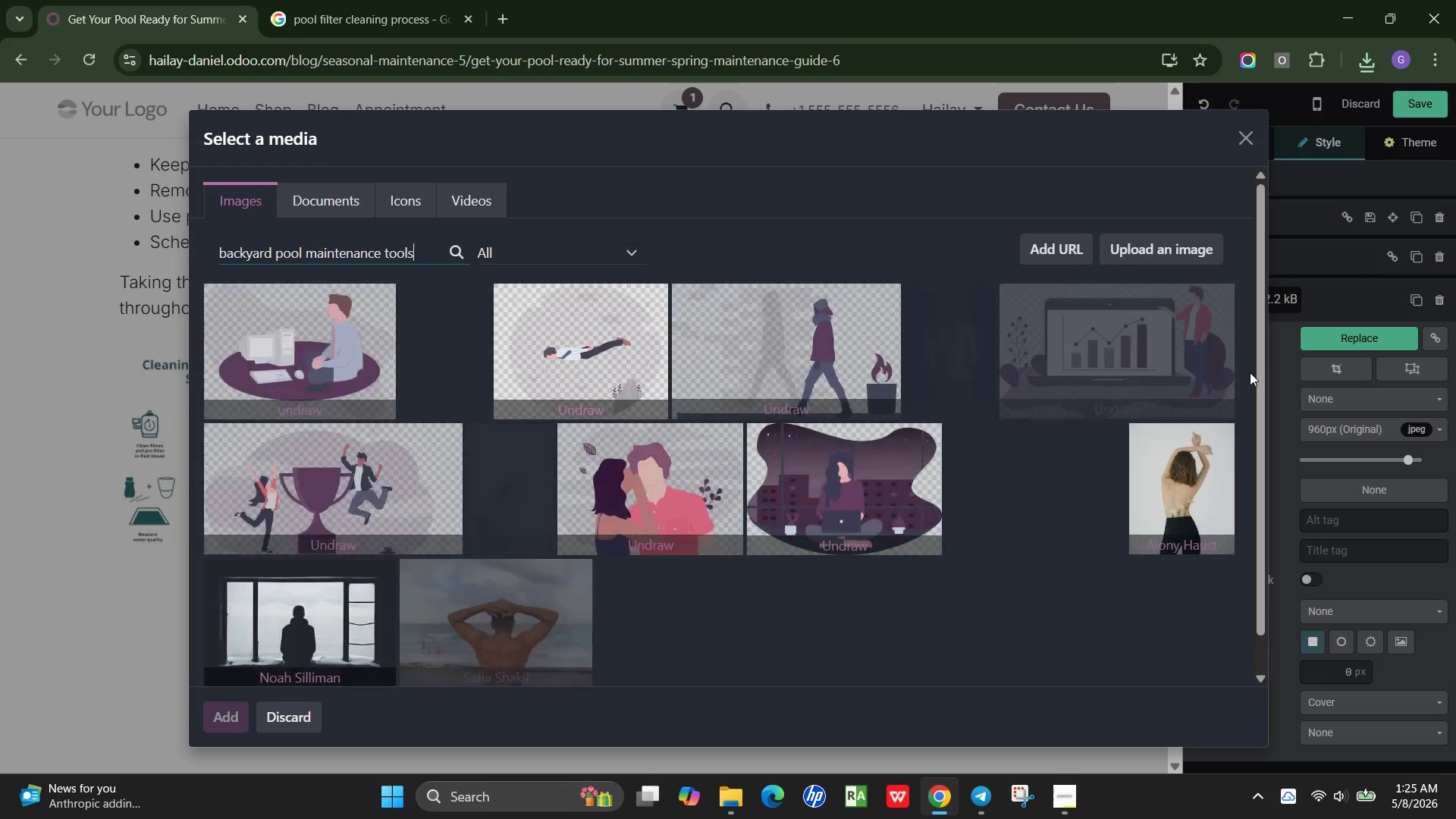 
key(Control+A)
 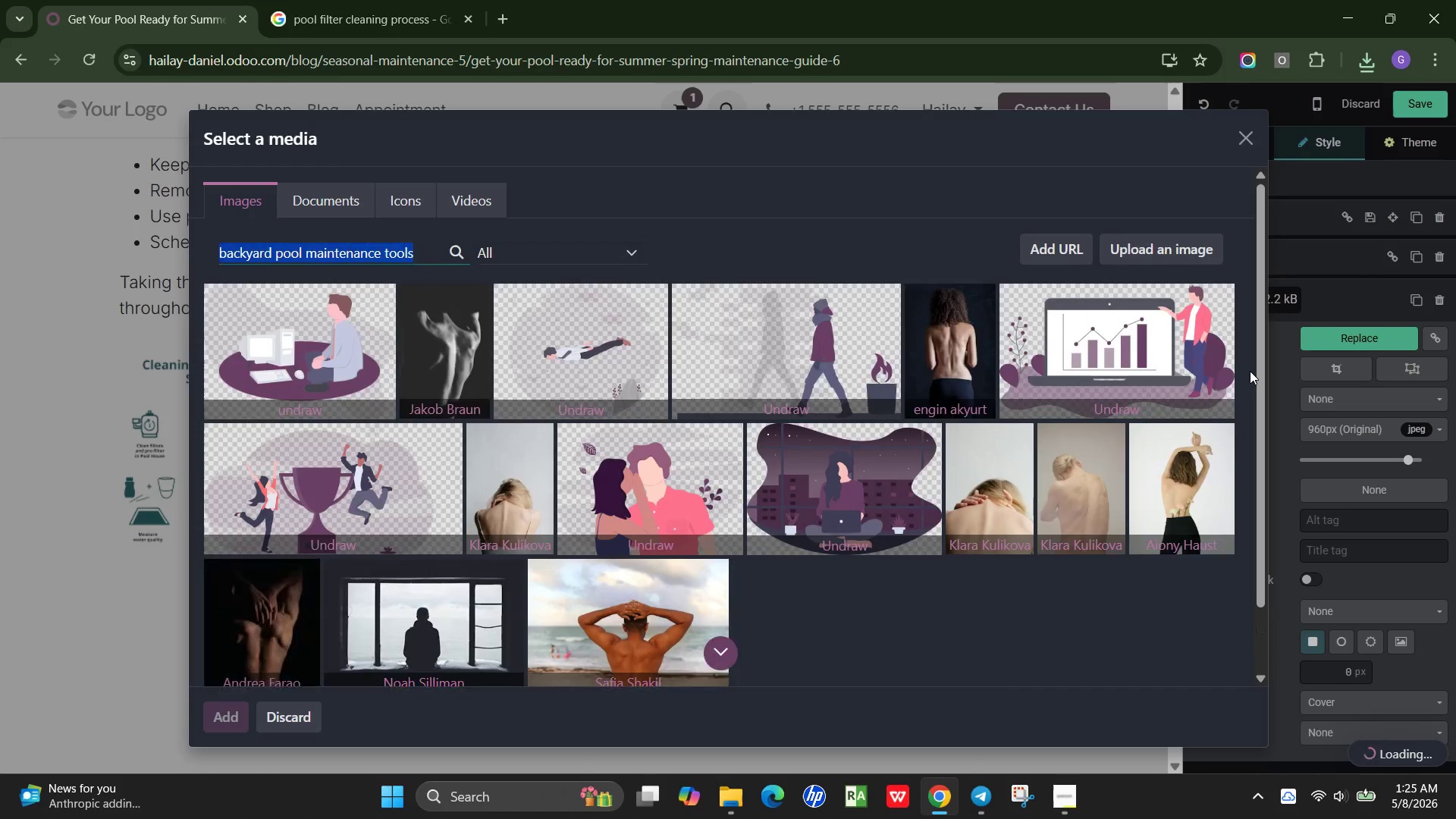 
key(Control+C)
 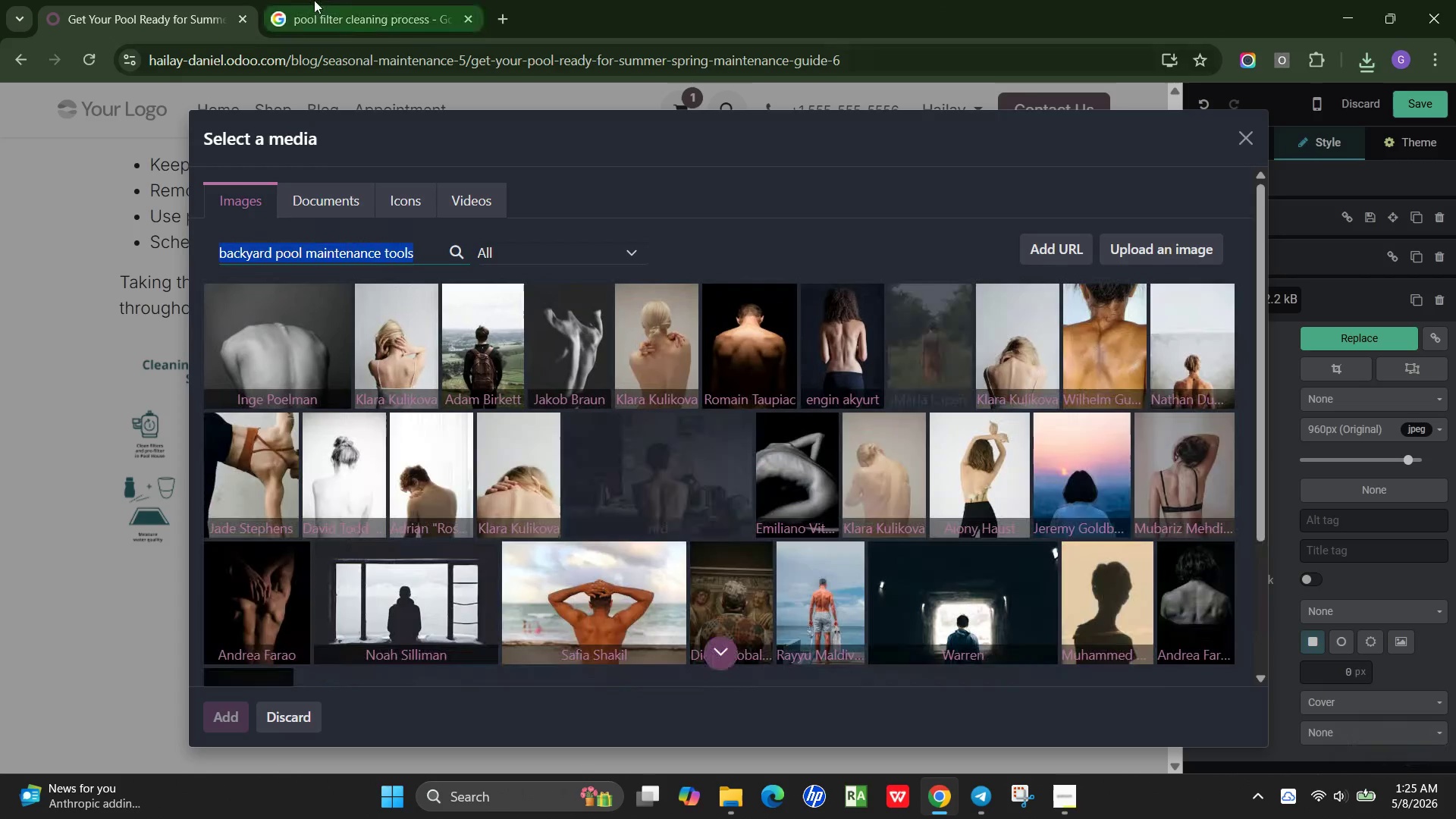 
left_click([325, 0])
 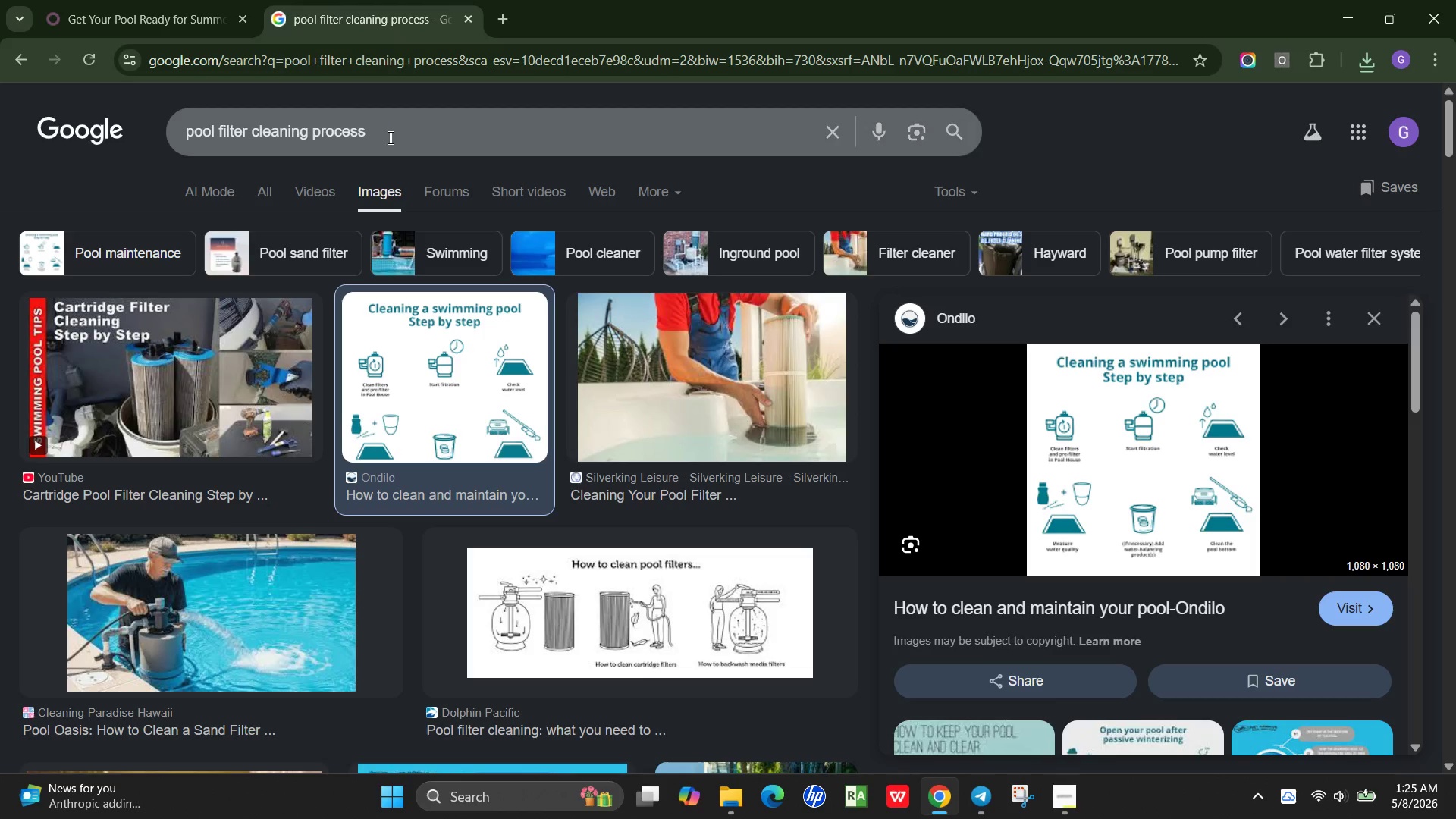 
left_click([390, 137])
 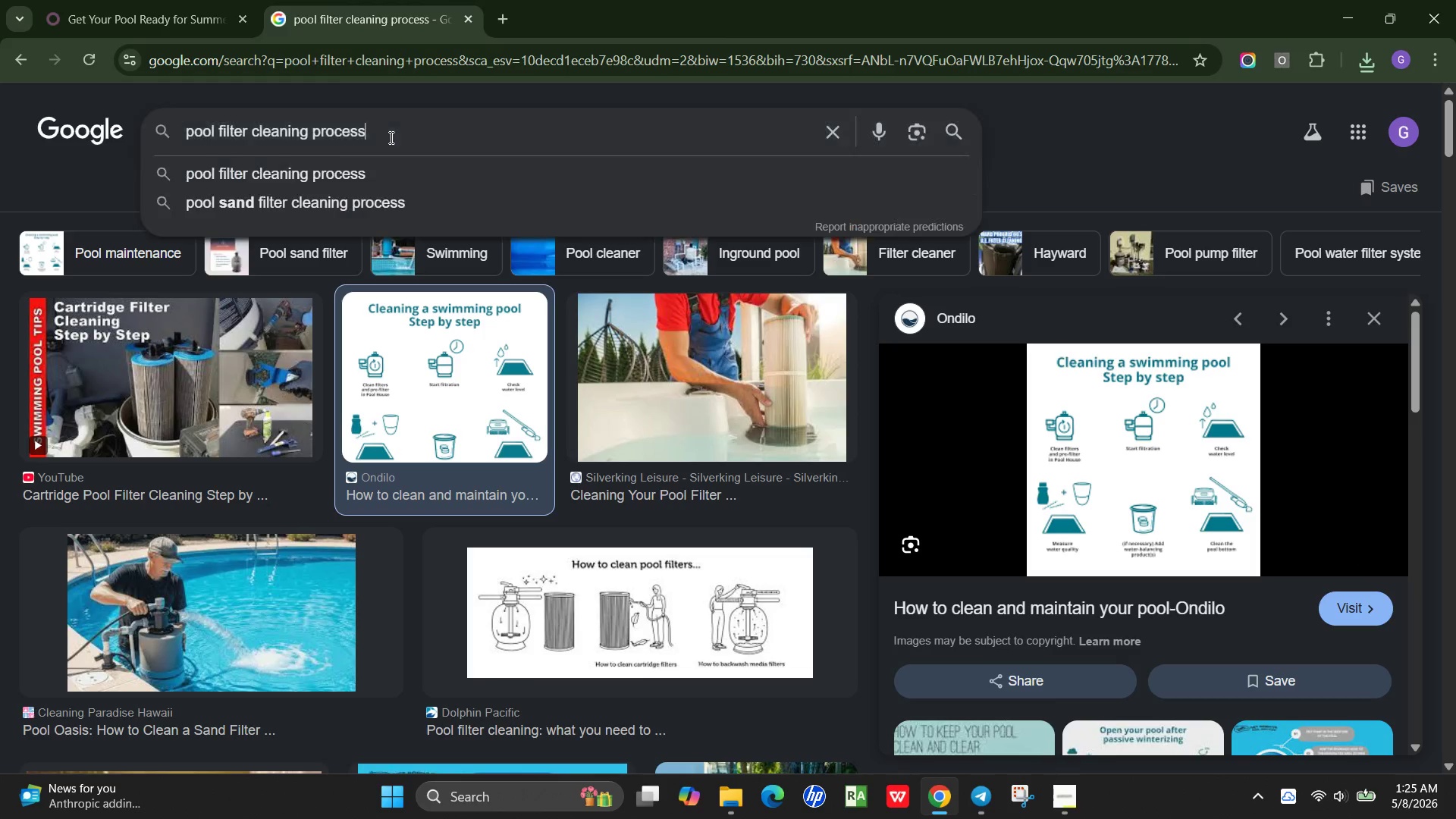 
key(Control+A)
 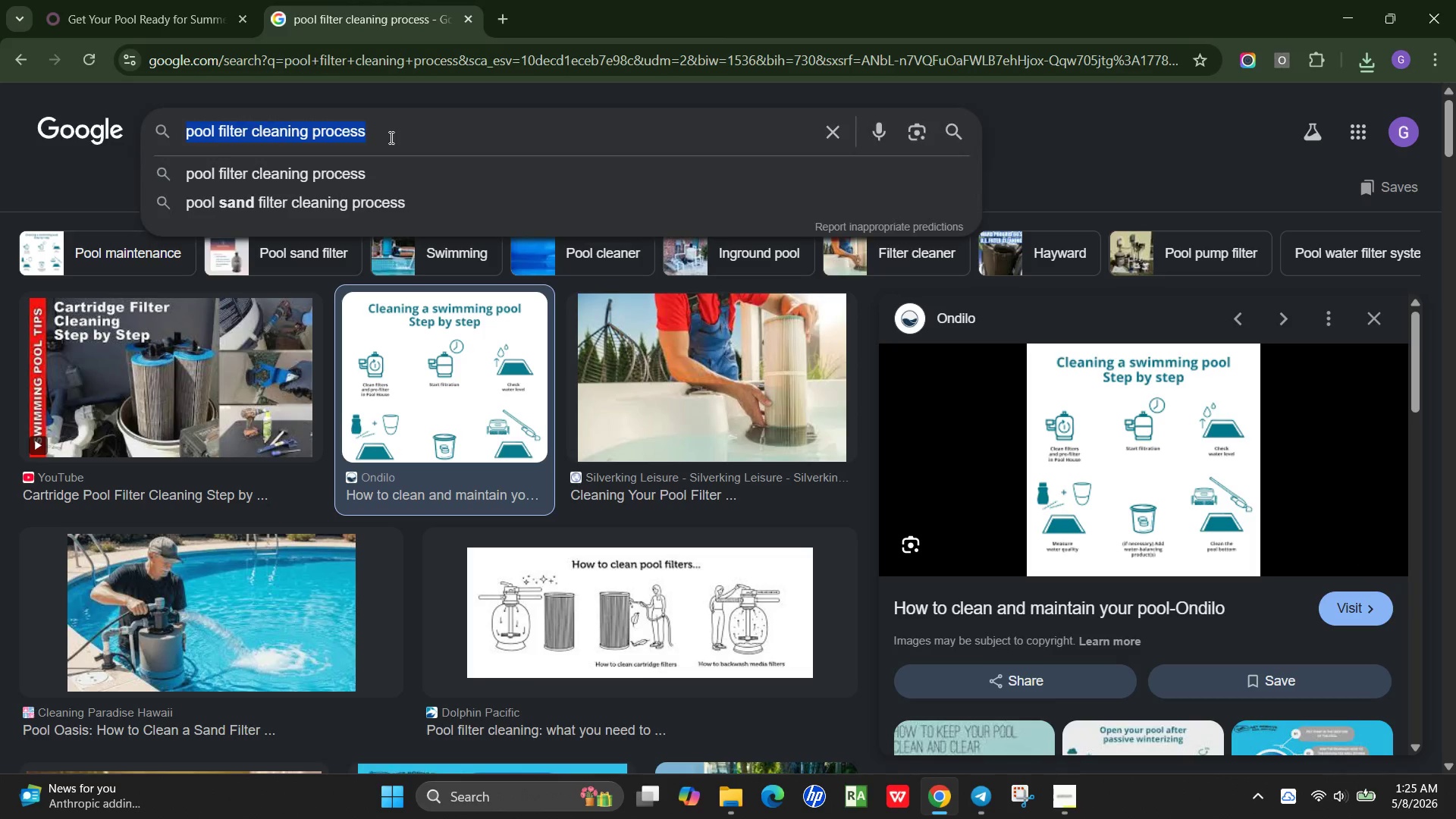 
key(Control+V)
 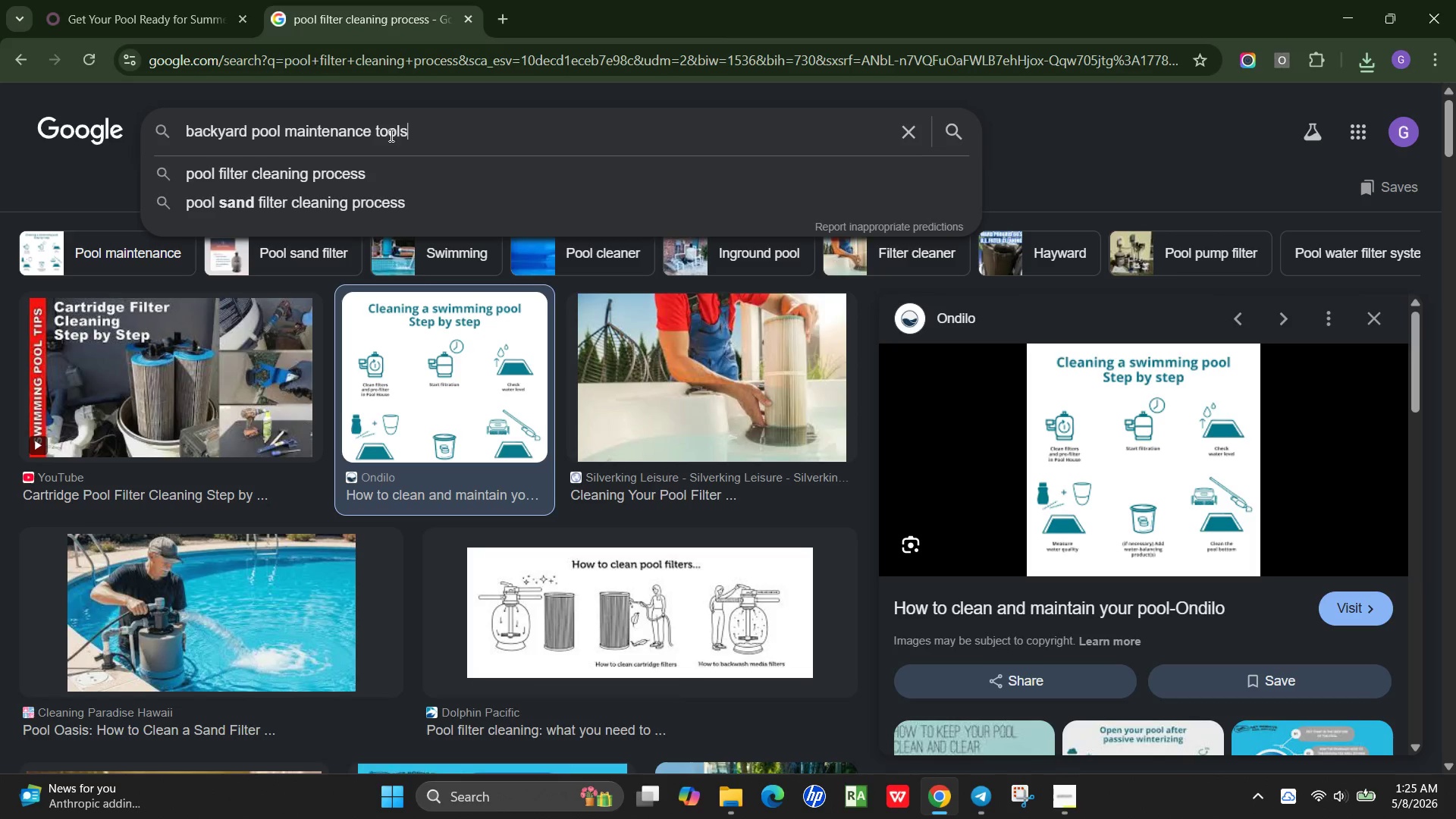 
key(Enter)
 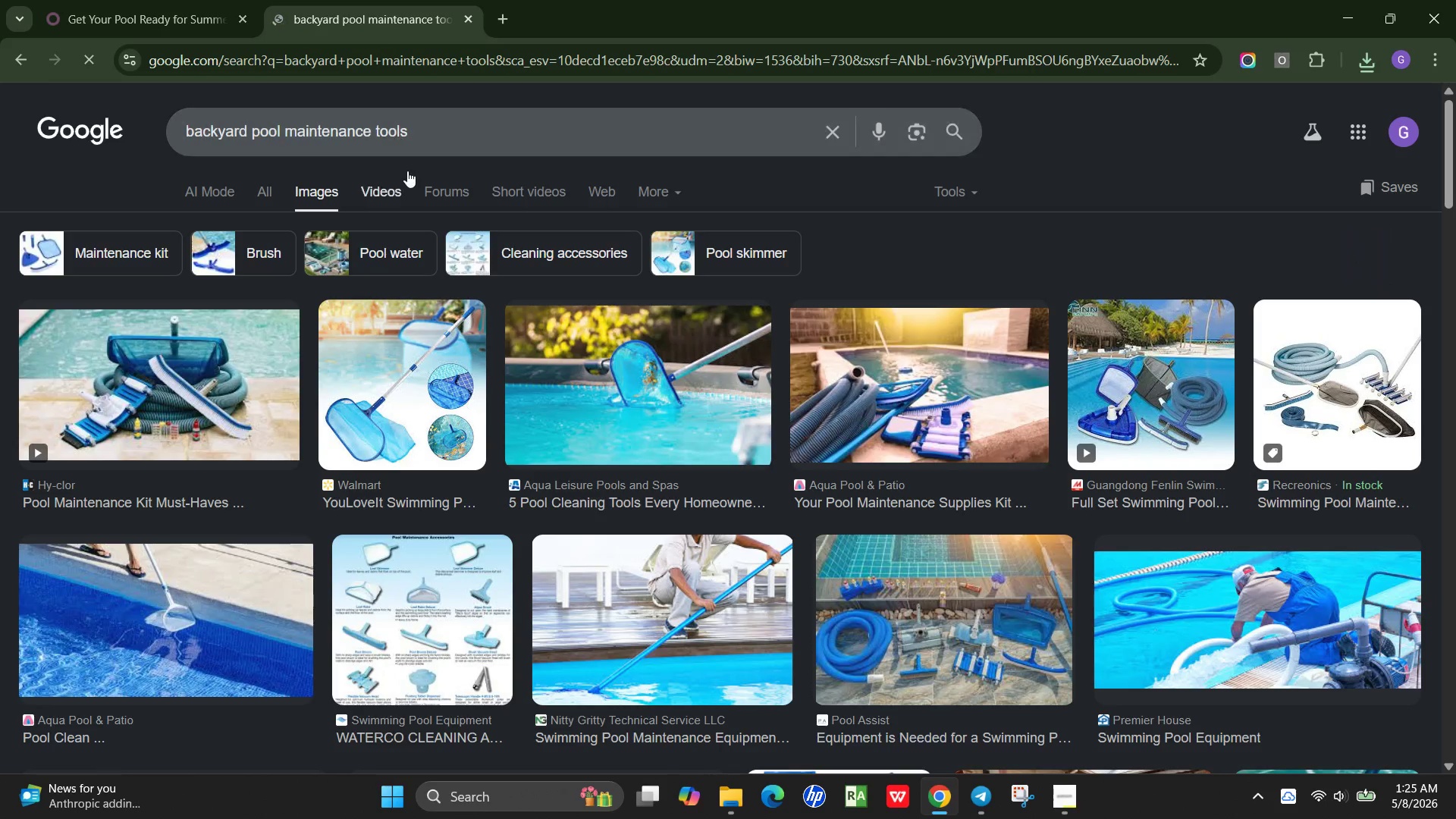 
left_click([206, 359])
 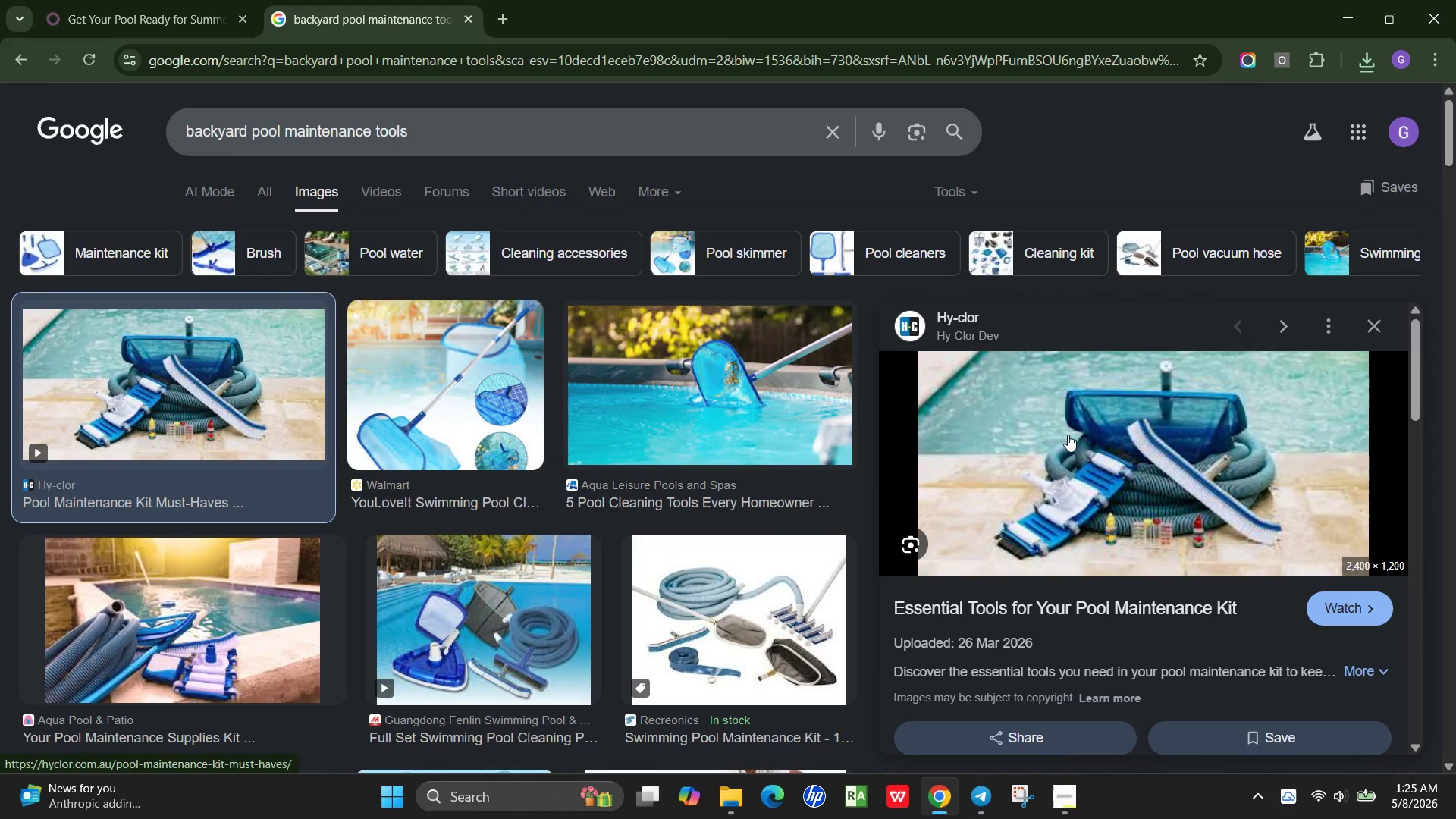 
wait(6.69)
 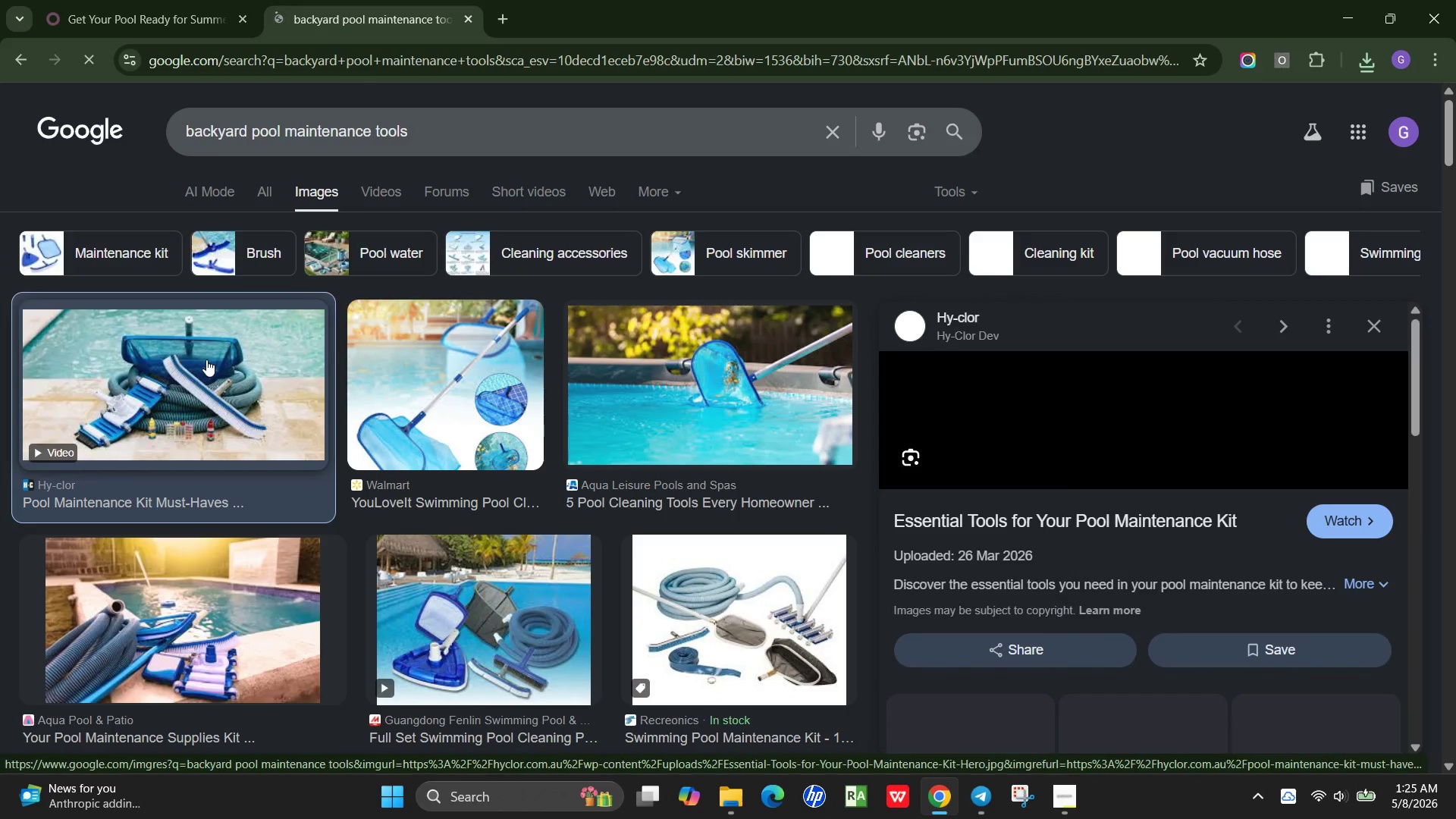 
right_click([1070, 435])
 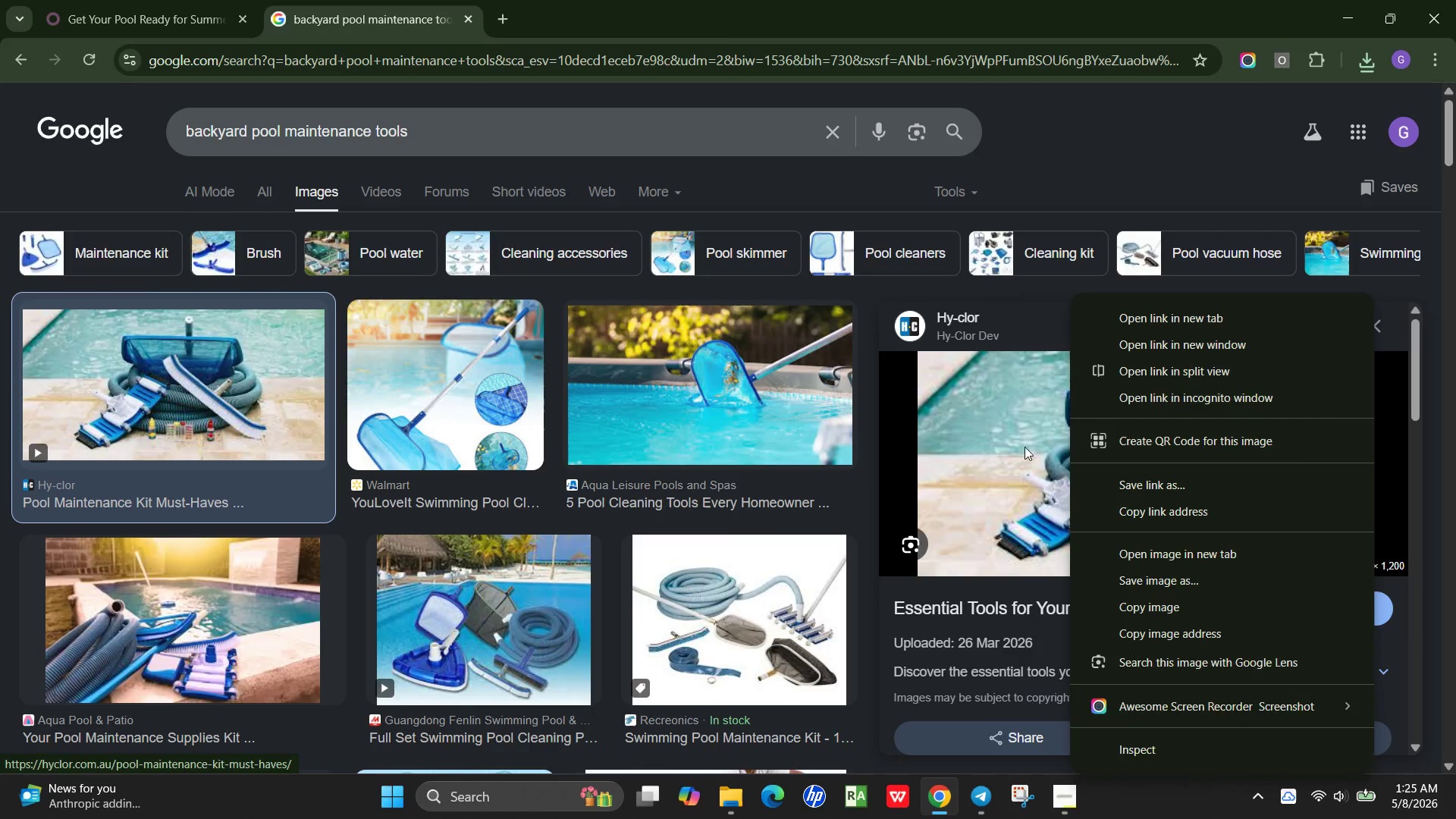 
right_click([1018, 449])
 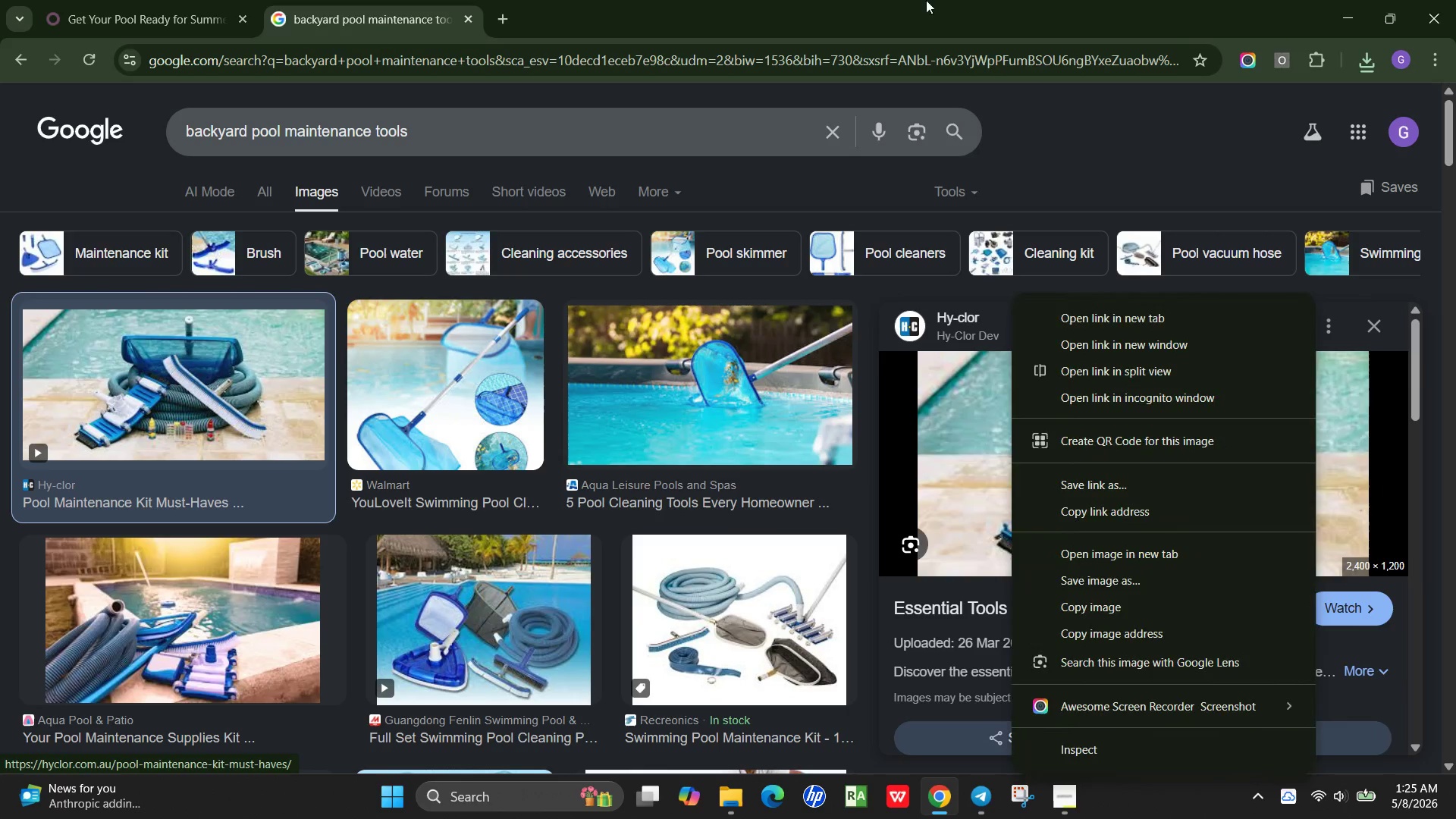 
left_click([864, 1])
 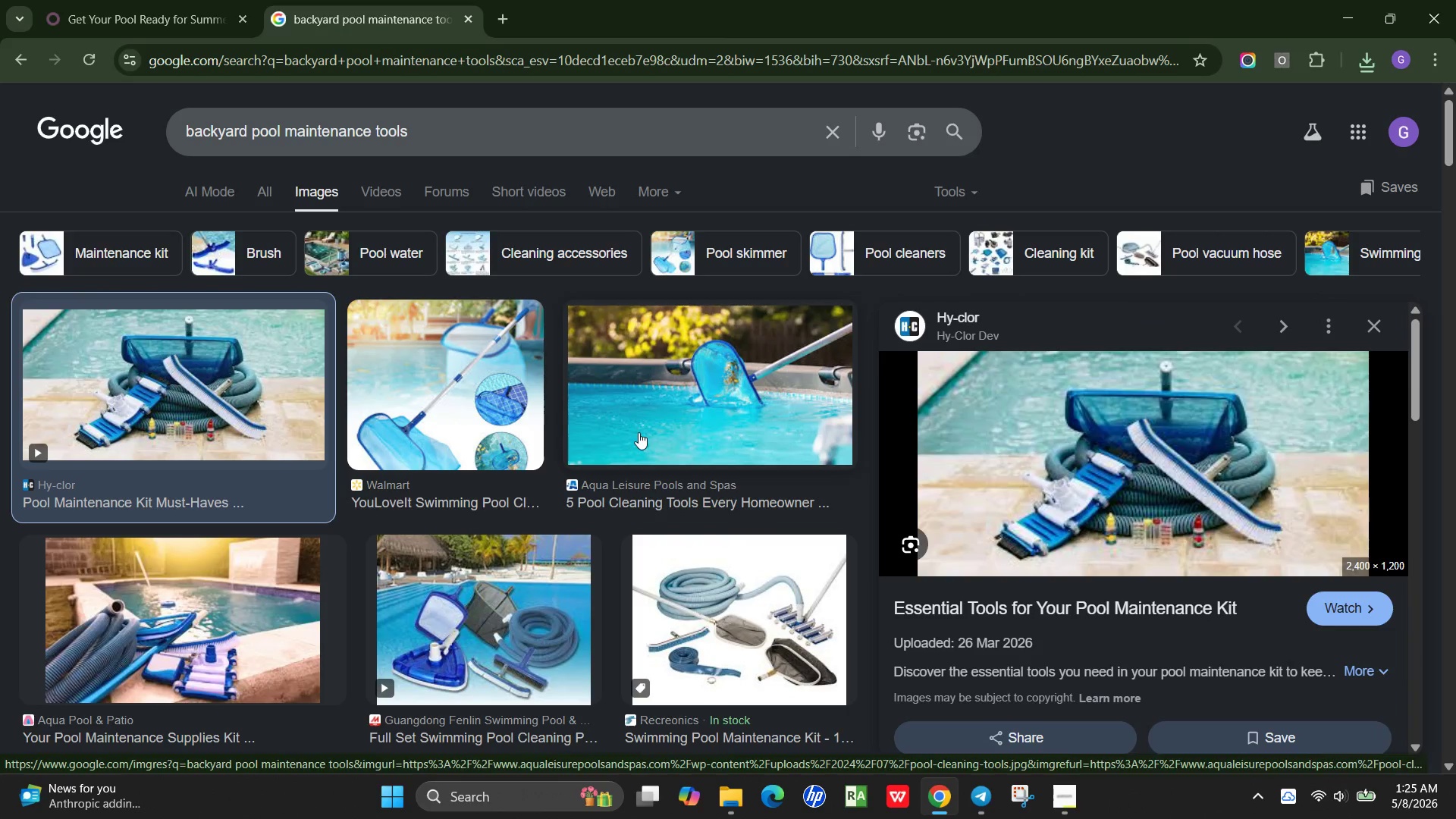 
scroll: coordinate [1159, 479], scroll_direction: down, amount: 15.0
 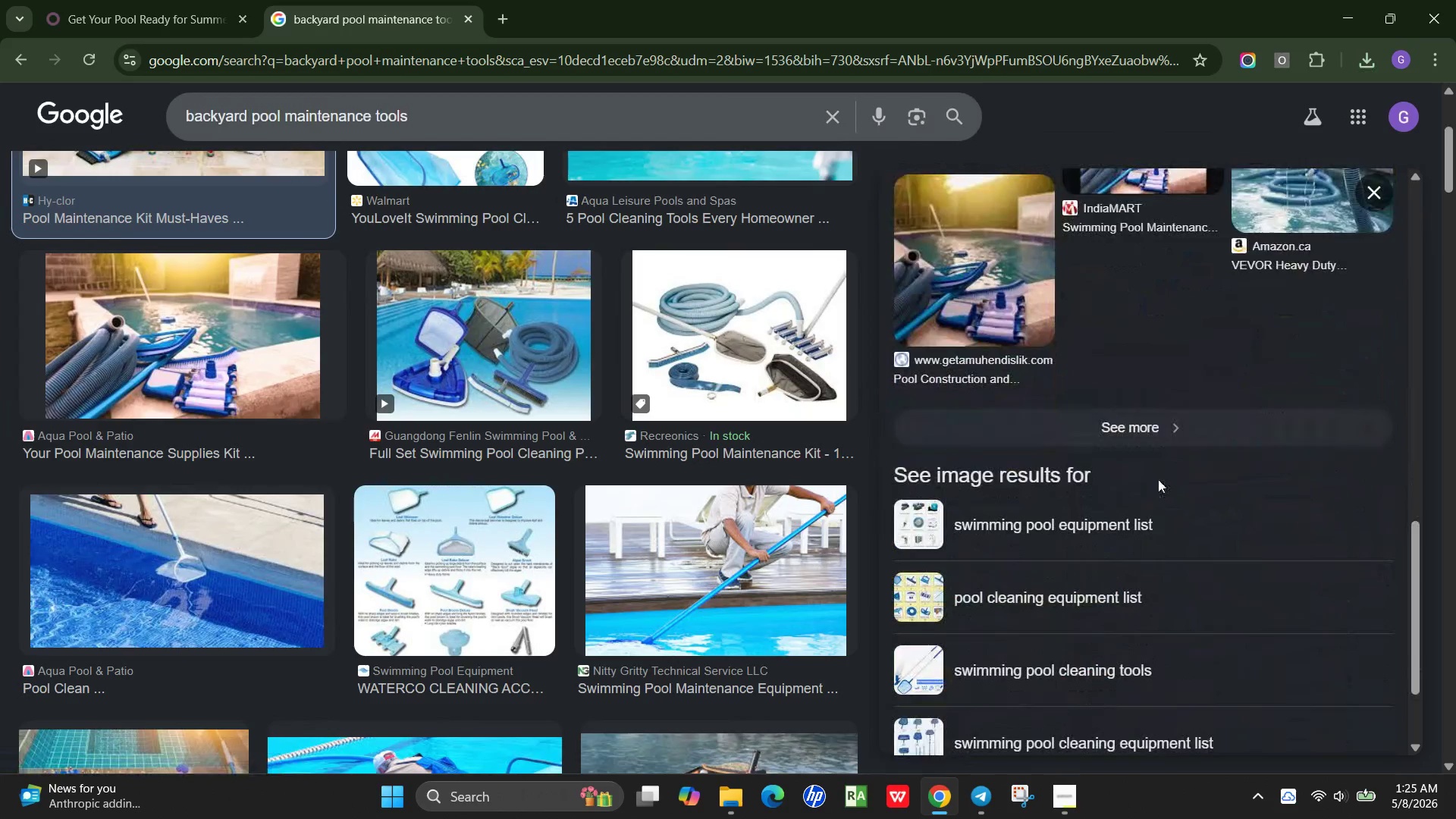 
scroll: coordinate [1135, 501], scroll_direction: up, amount: 26.0
 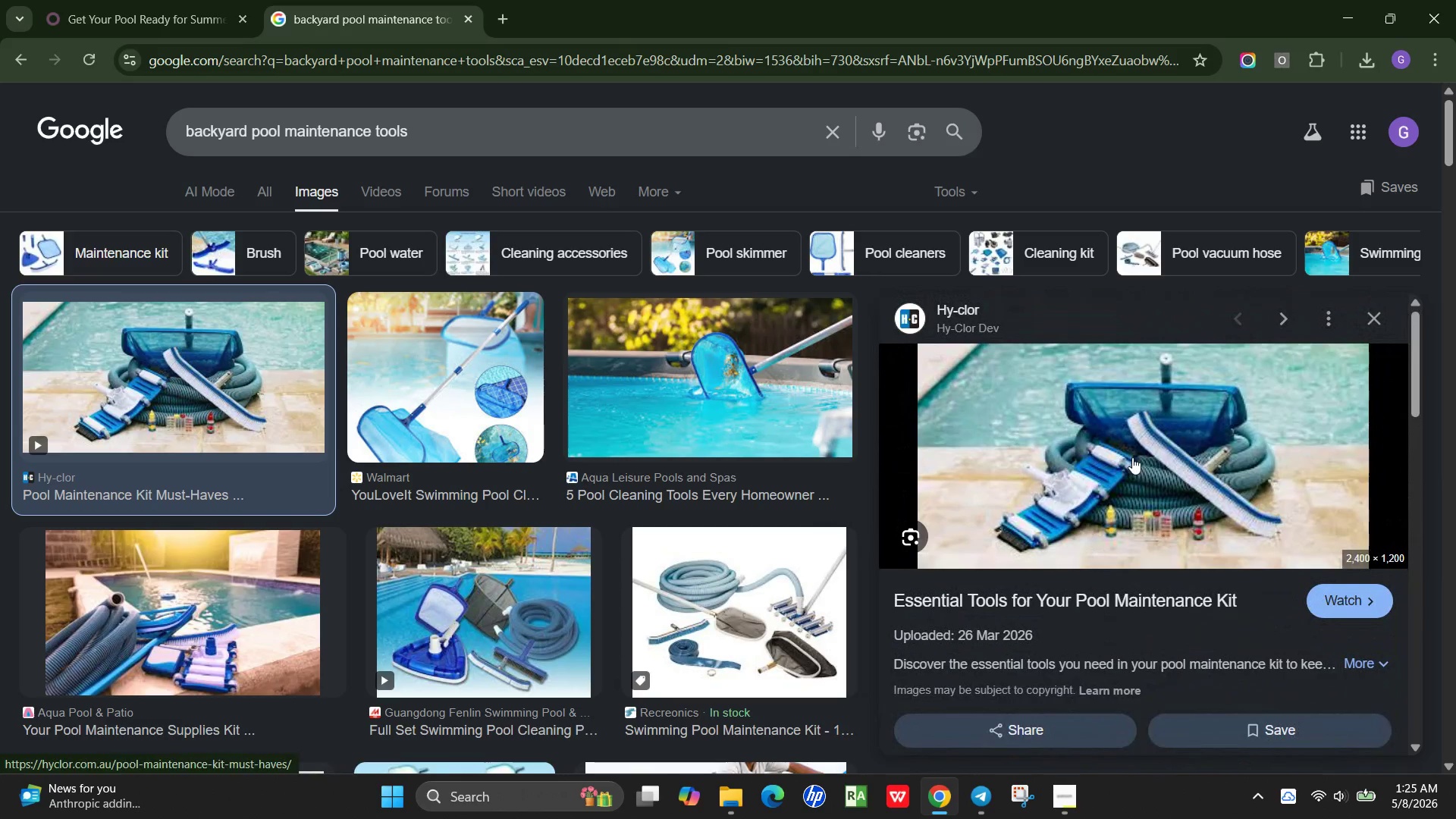 
right_click([1132, 457])
 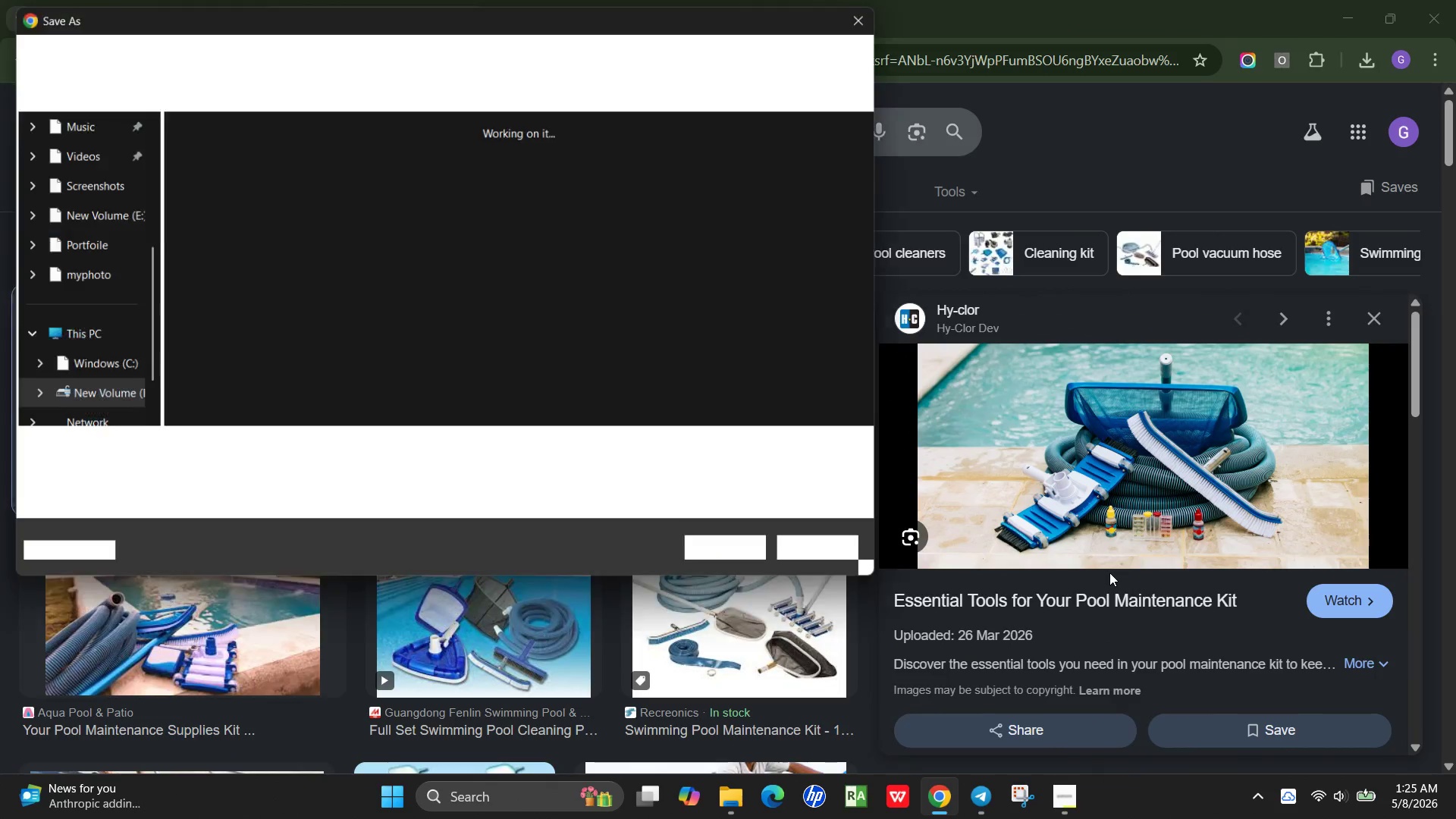 
wait(7.31)
 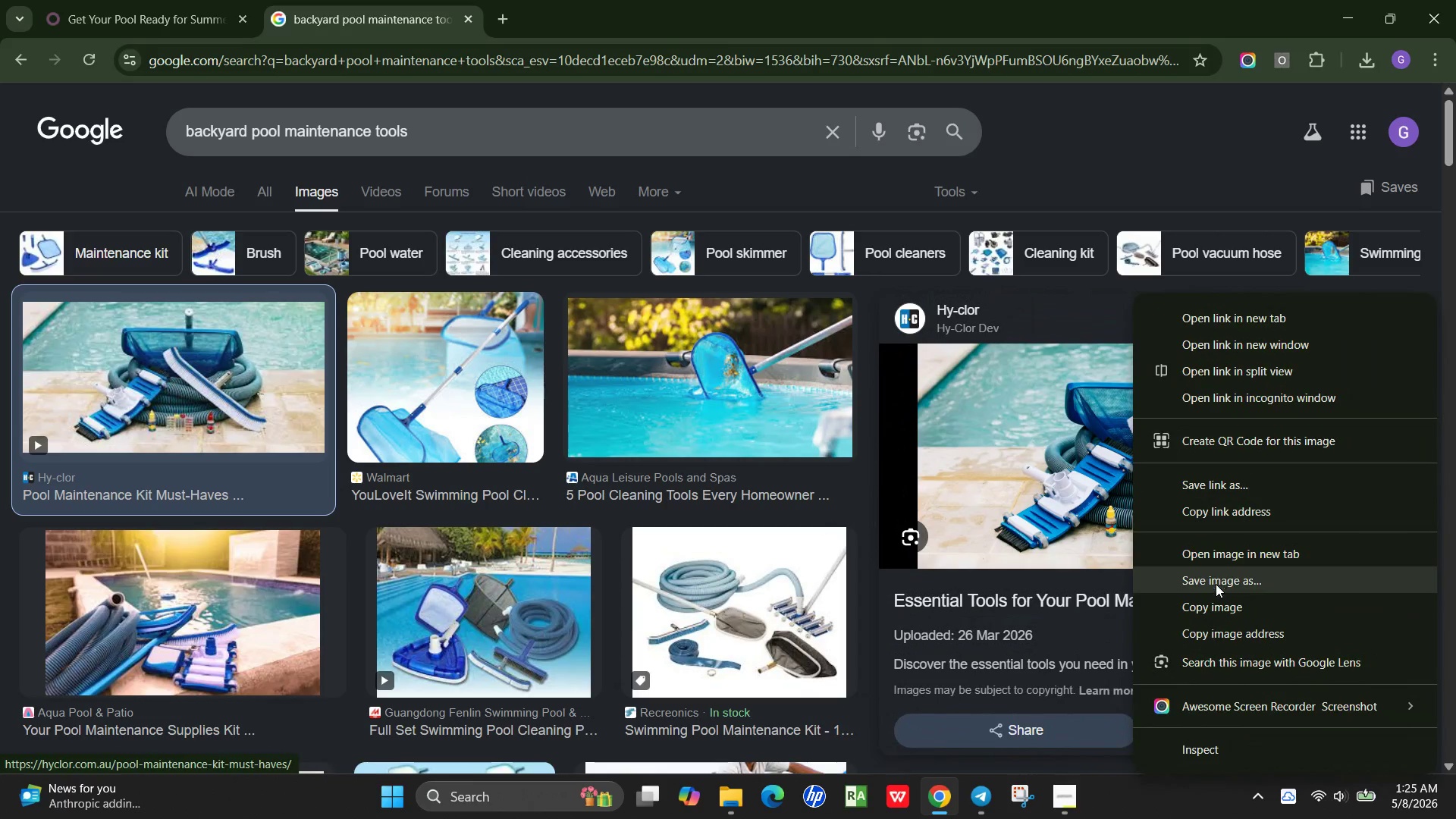 
left_click([745, 563])
 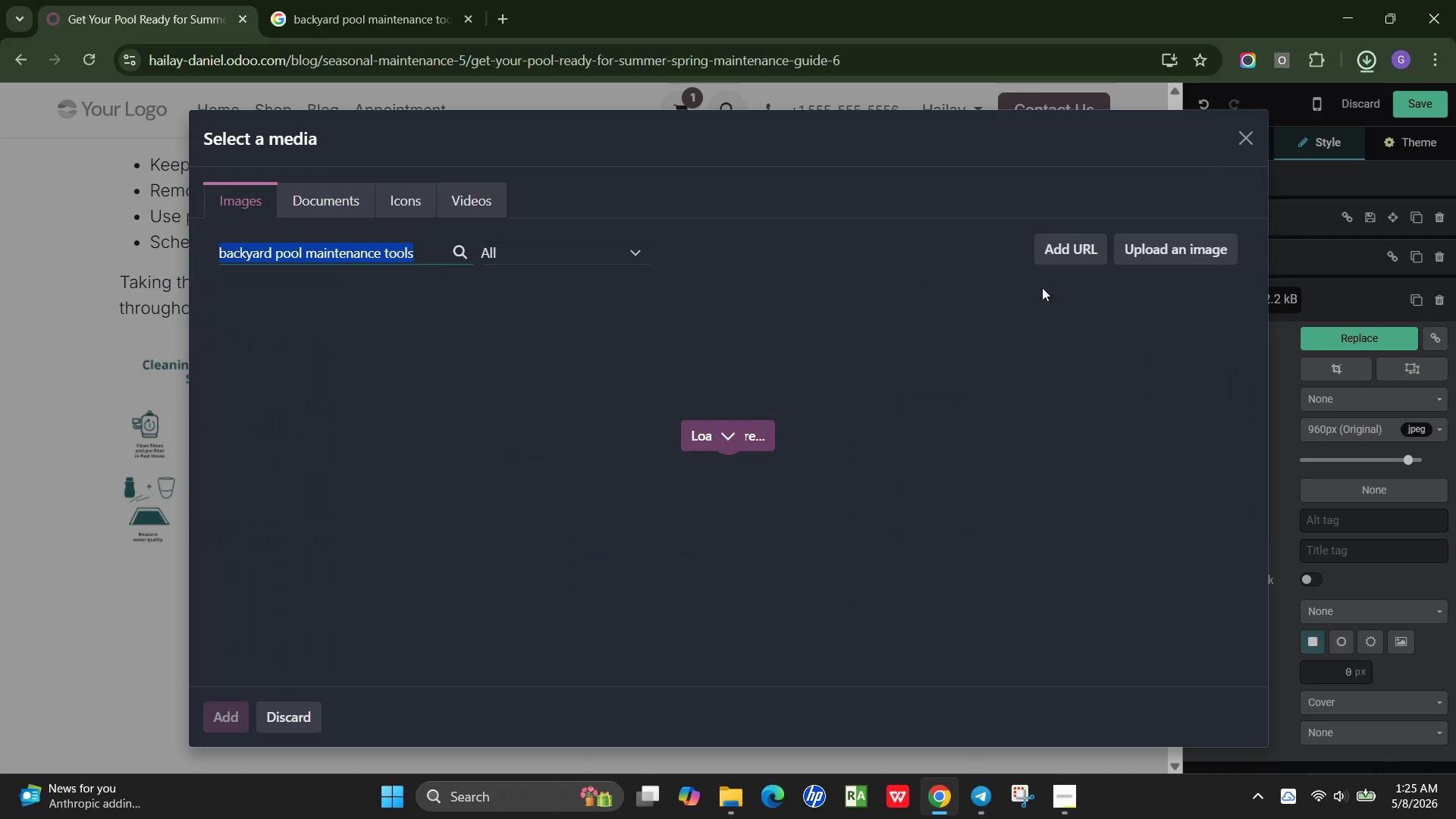 
left_click([1148, 251])
 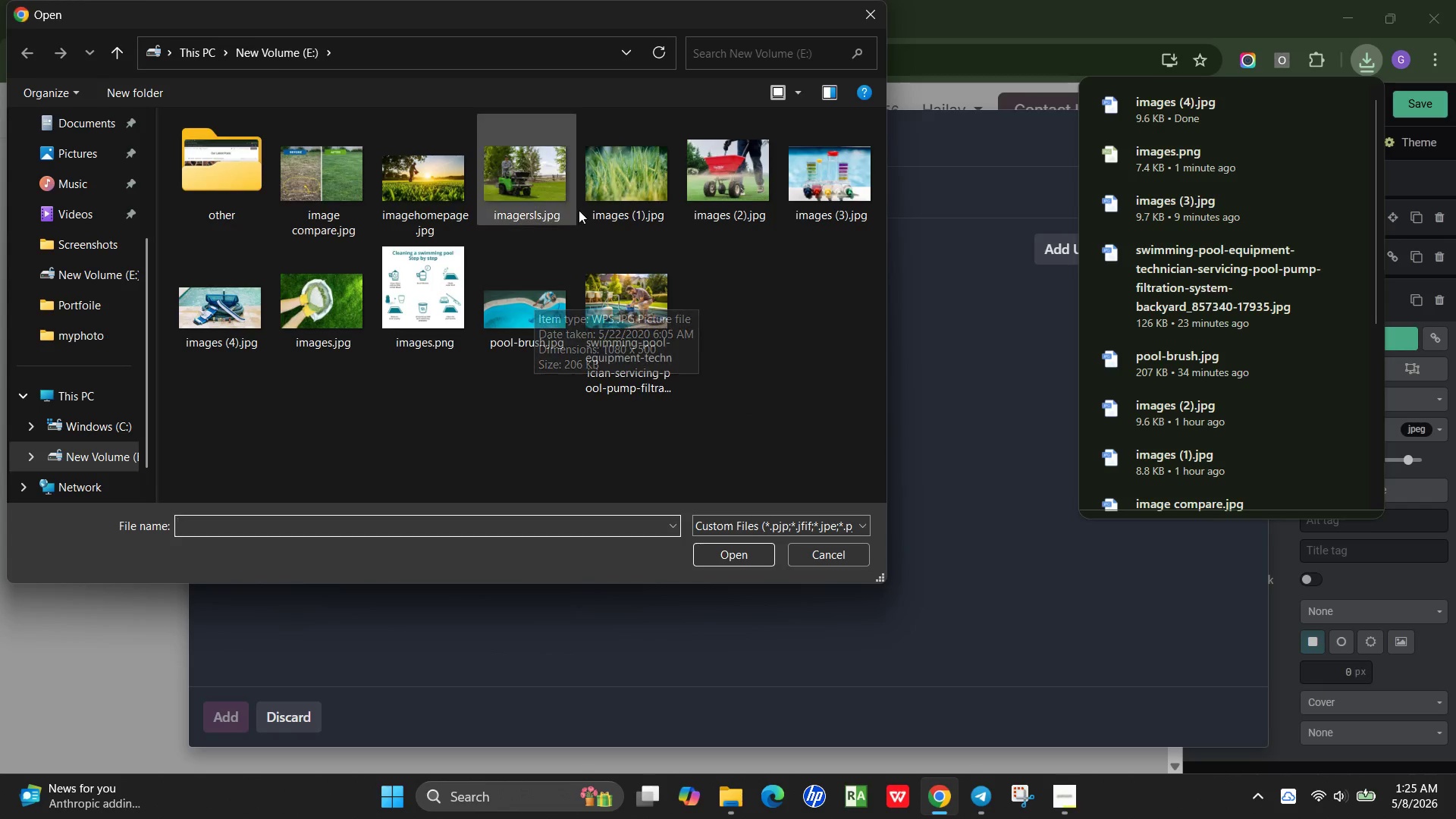 
double_click([821, 168])
 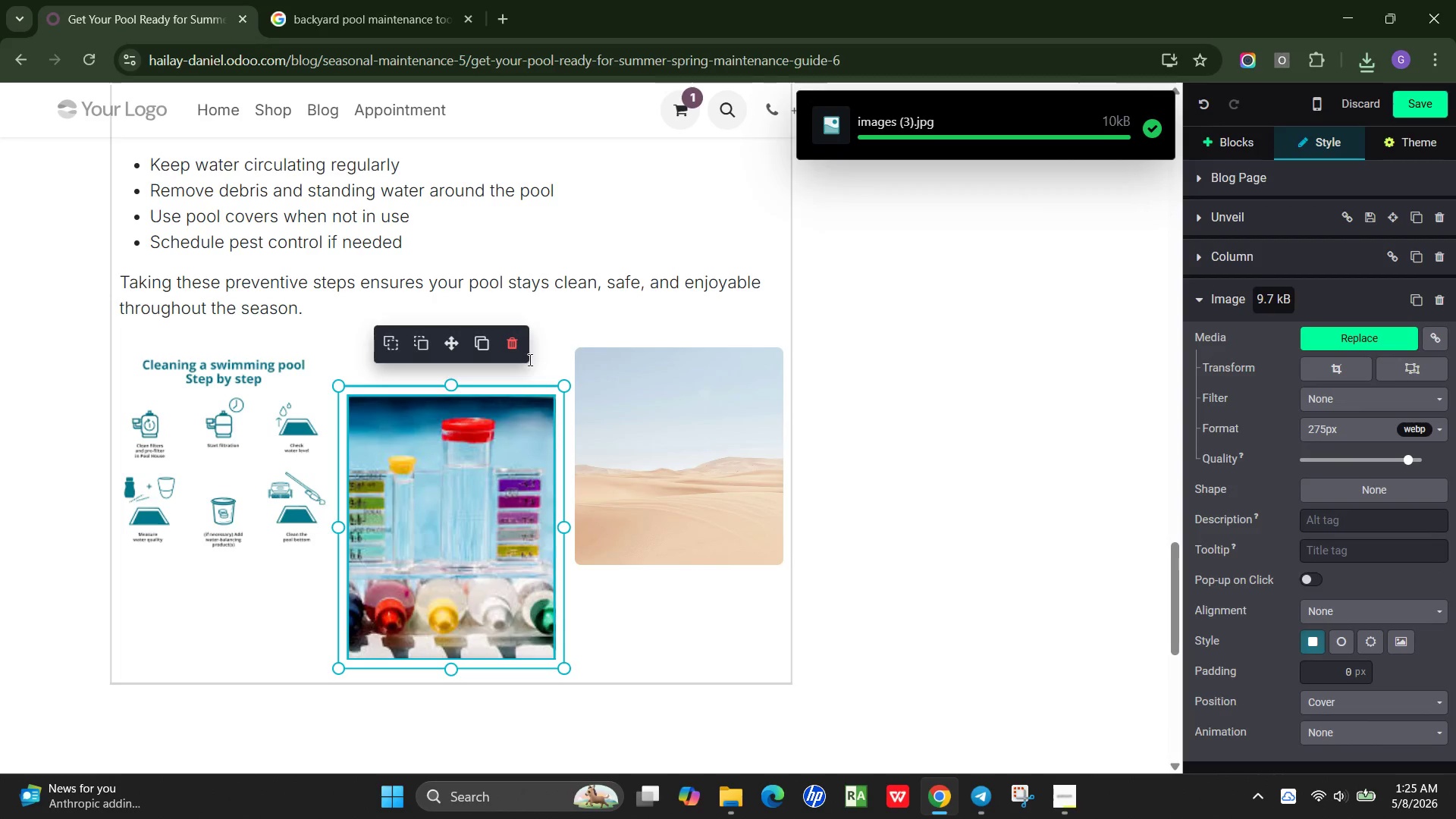 
wait(6.31)
 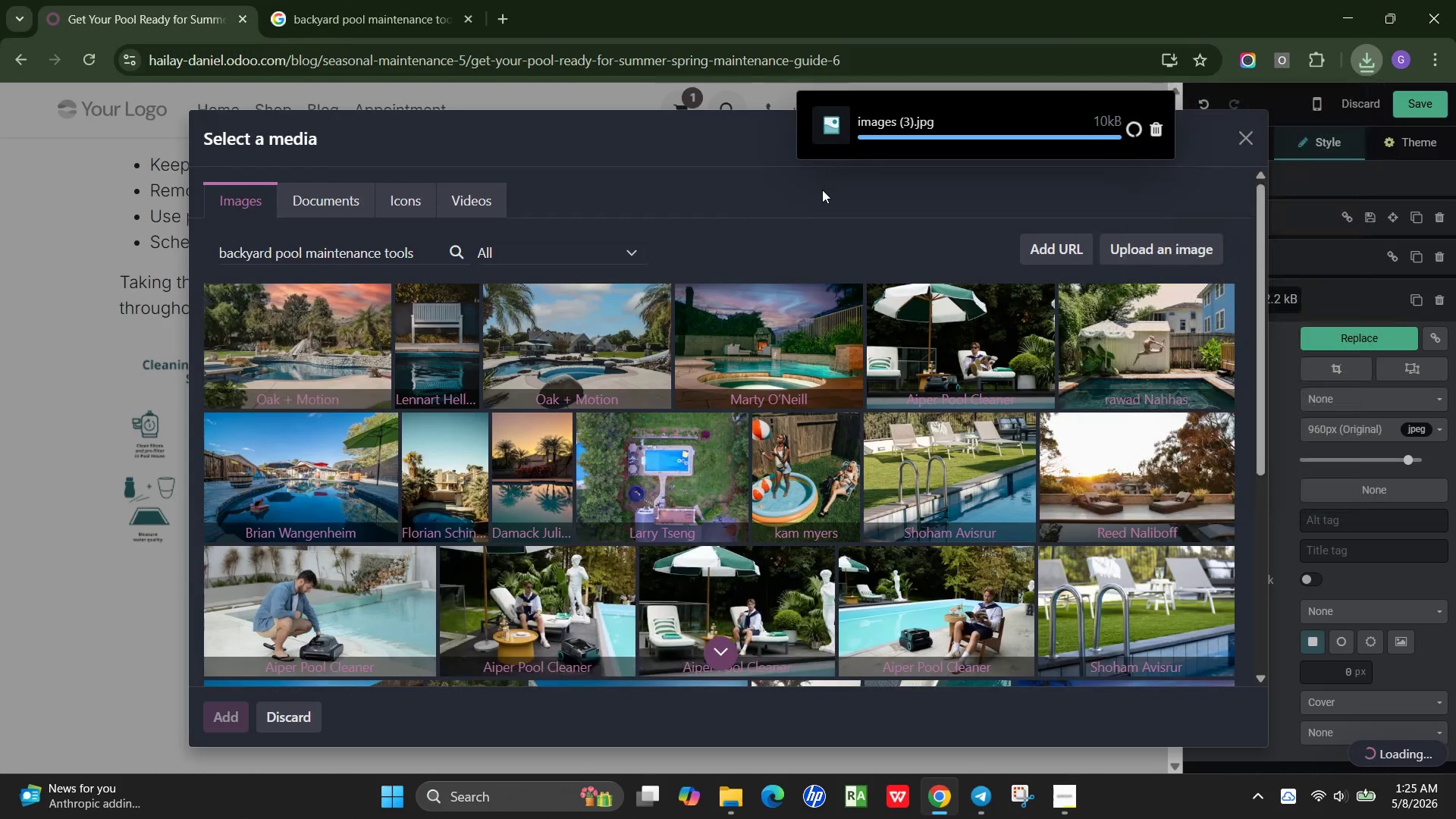 
left_click([1348, 342])
 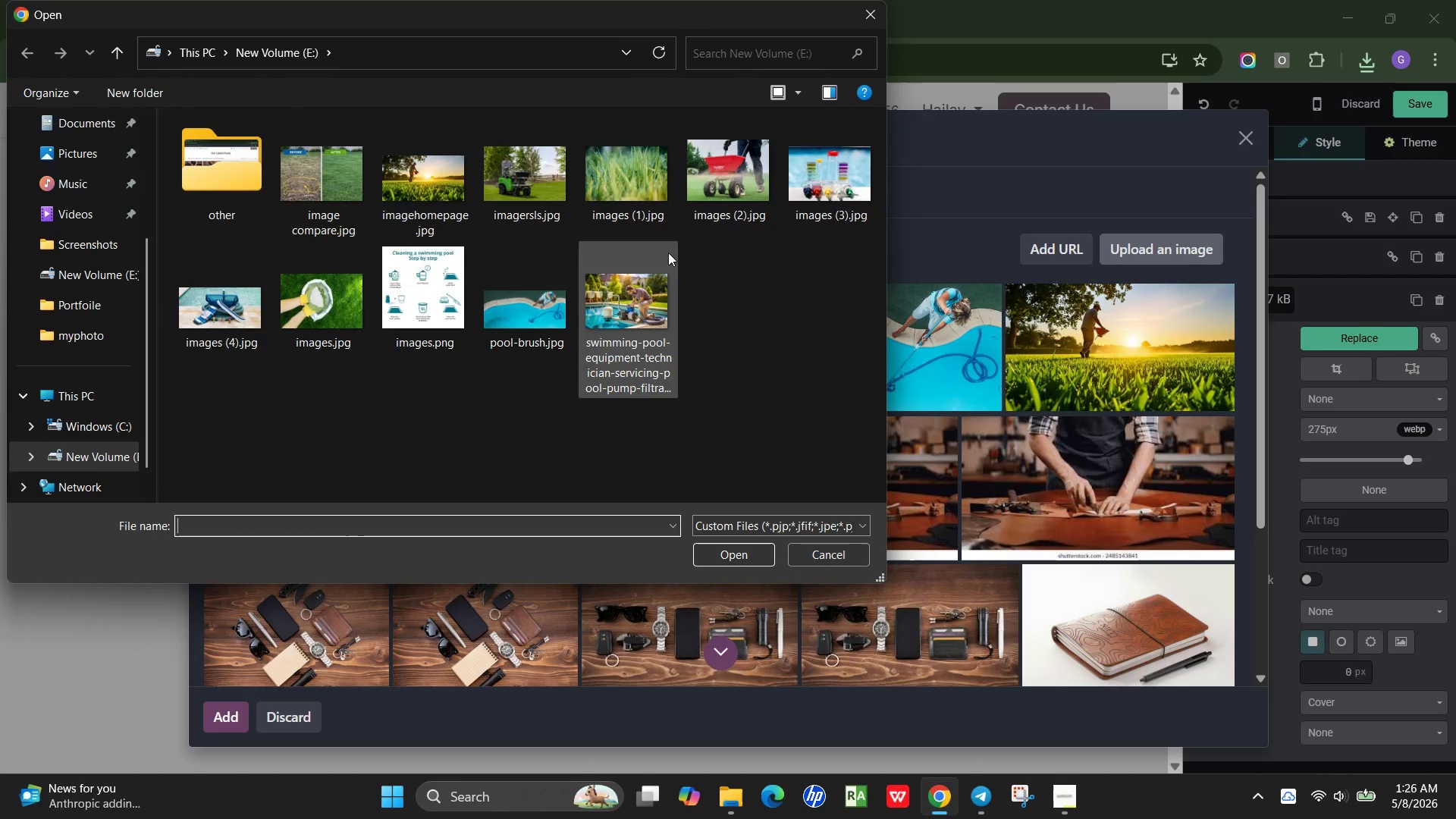 
wait(10.58)
 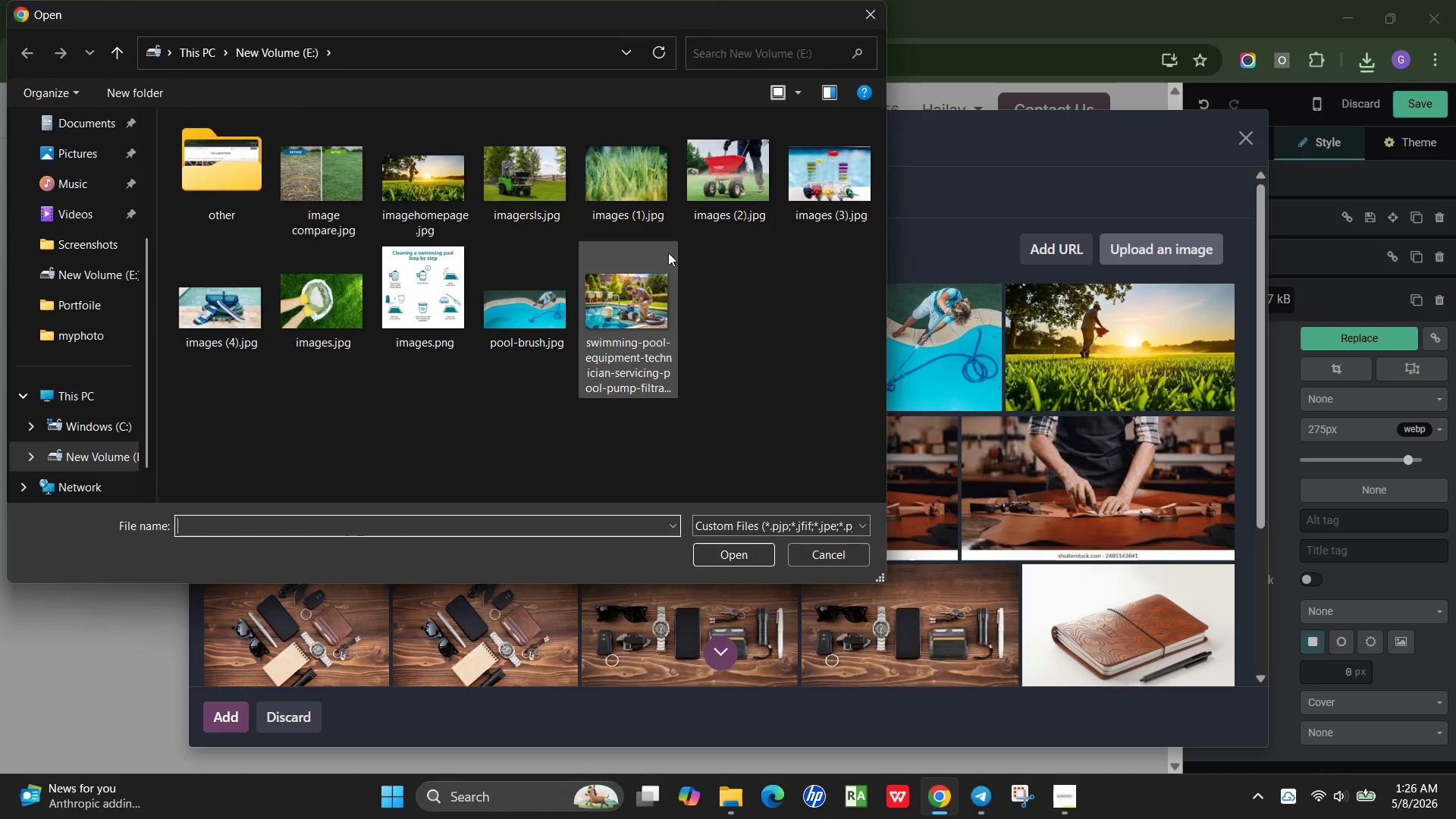 
double_click([225, 300])
 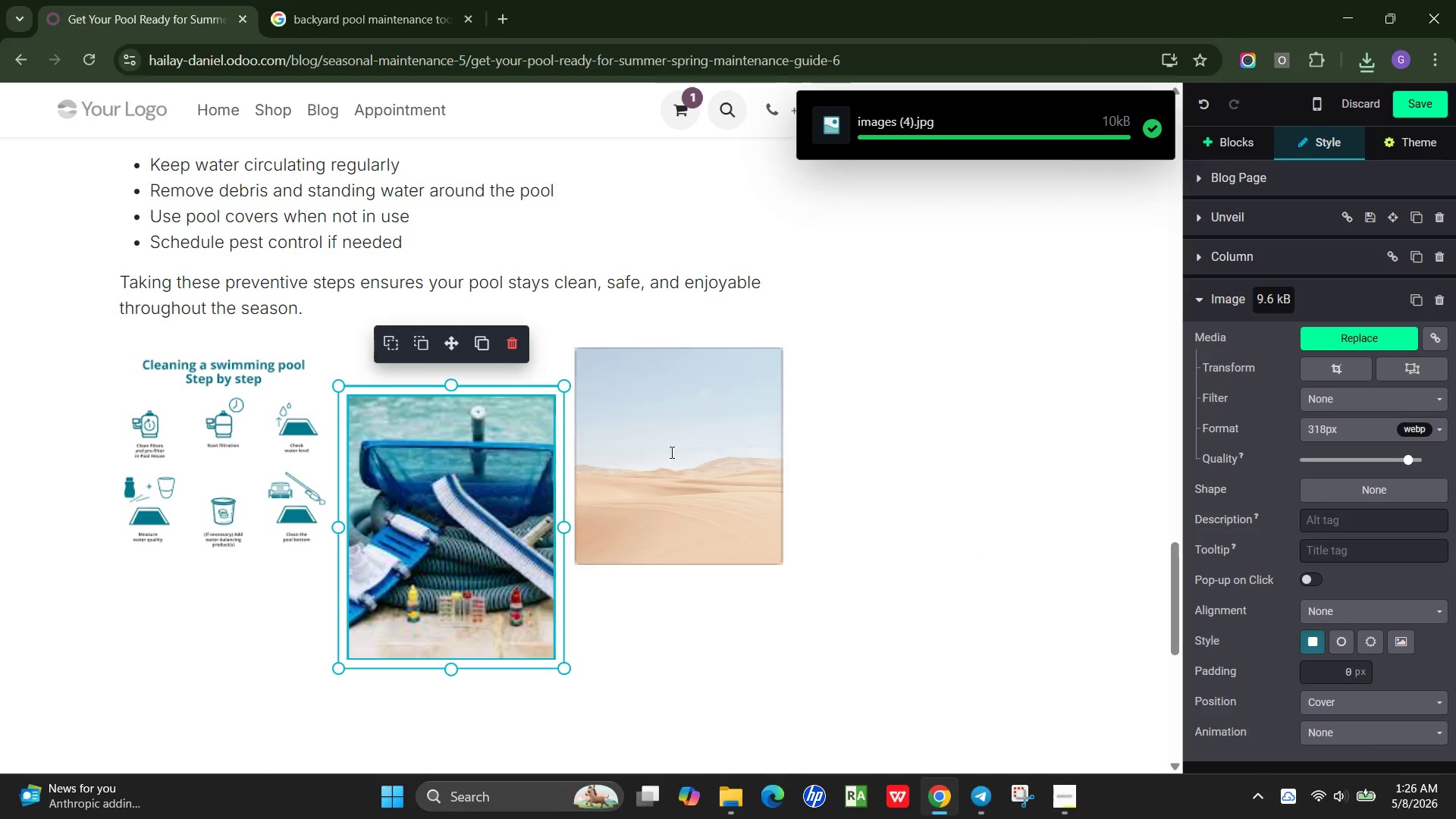 
wait(6.24)
 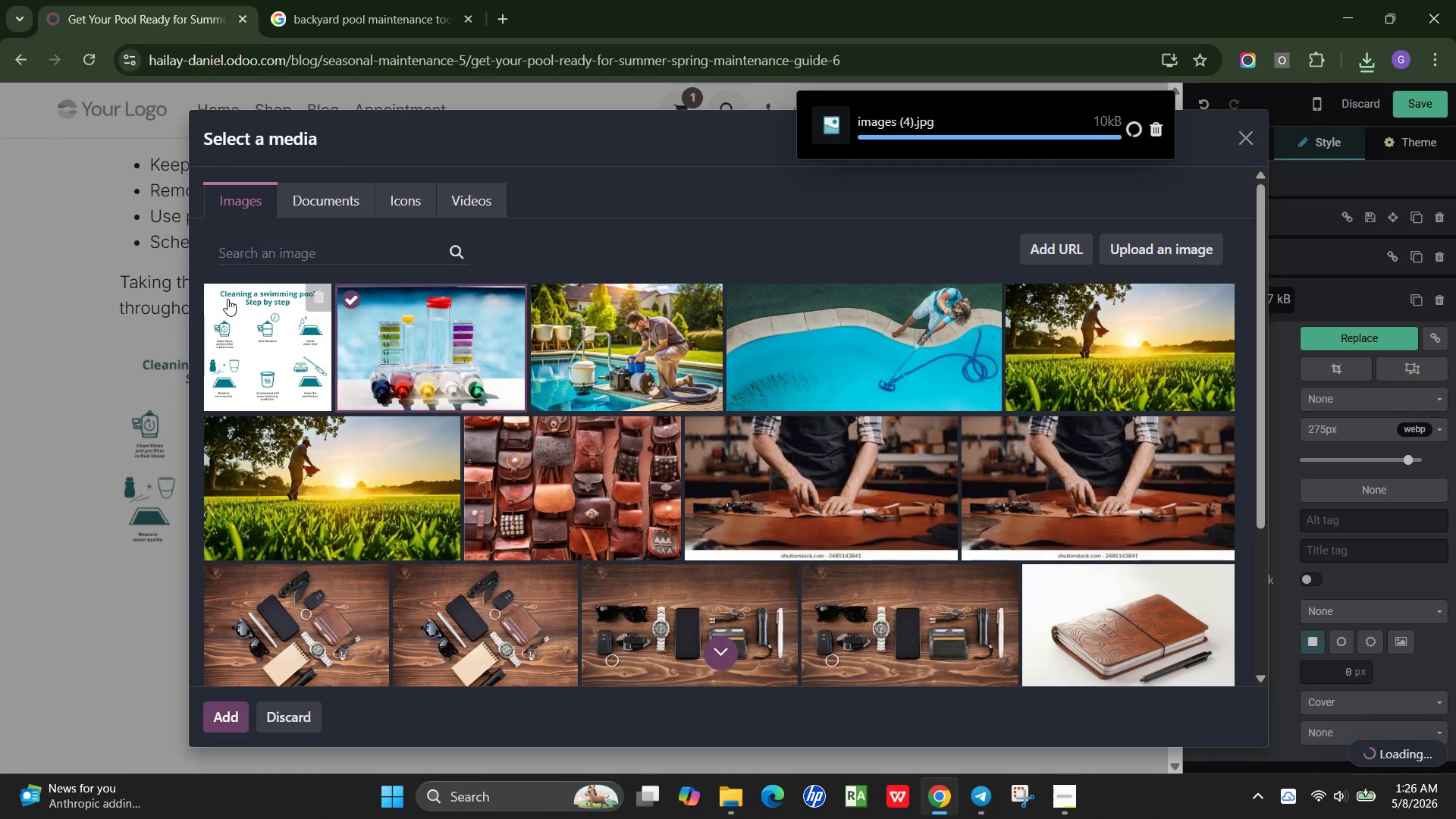 
mouse_move([750, 452])
 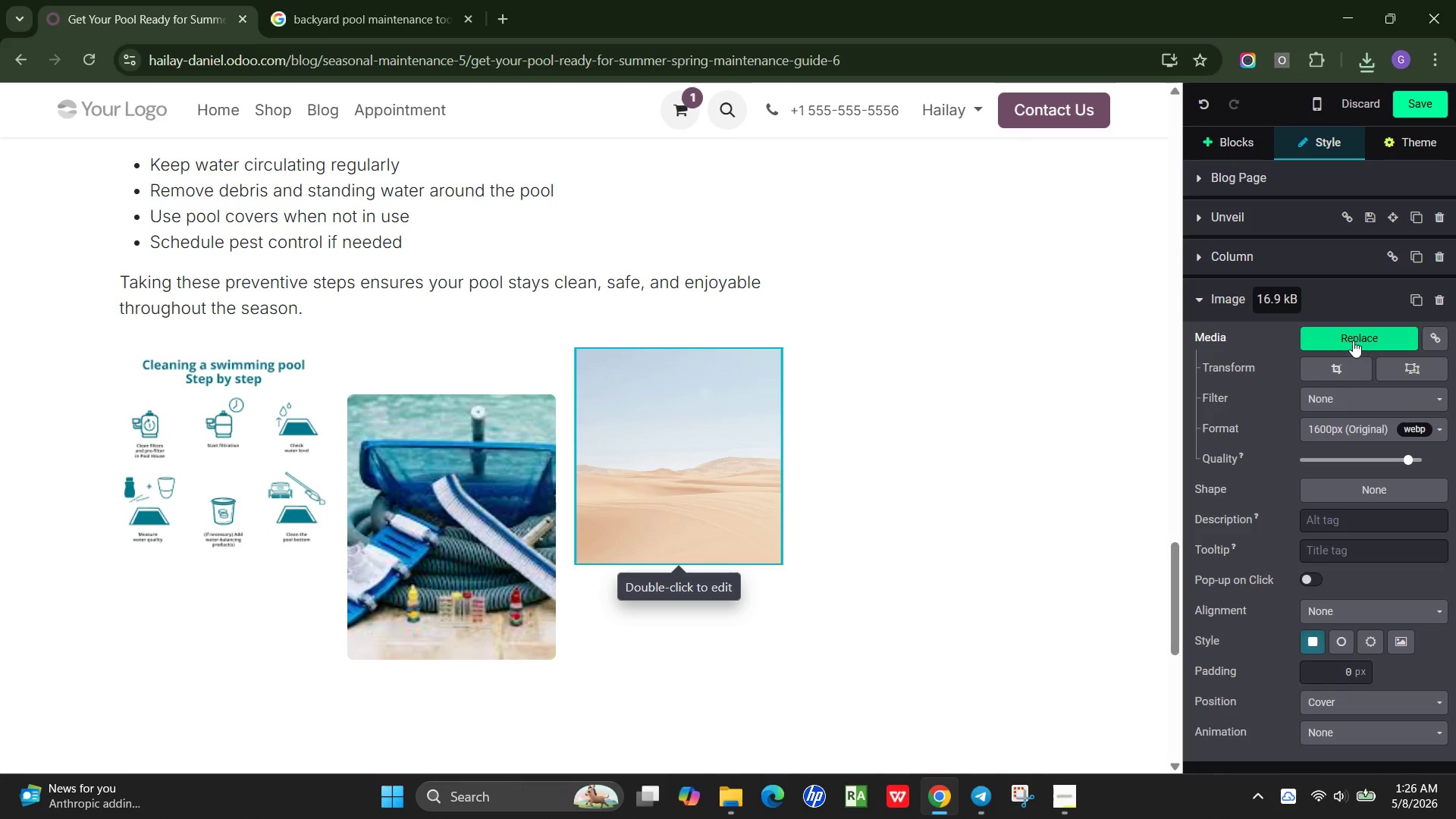 
left_click([1353, 340])
 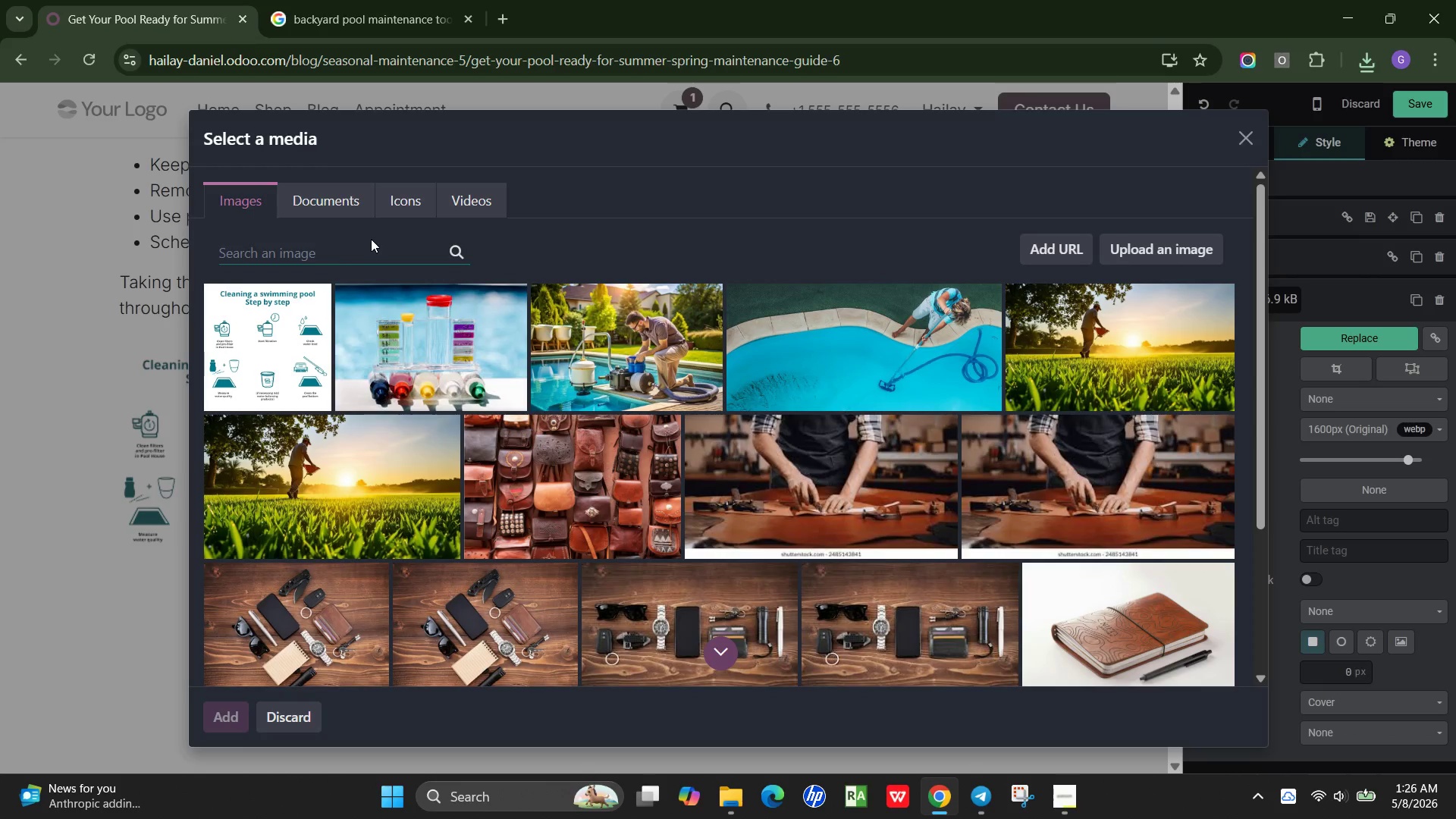 
type(clear bs cloudy pool water comparison)
 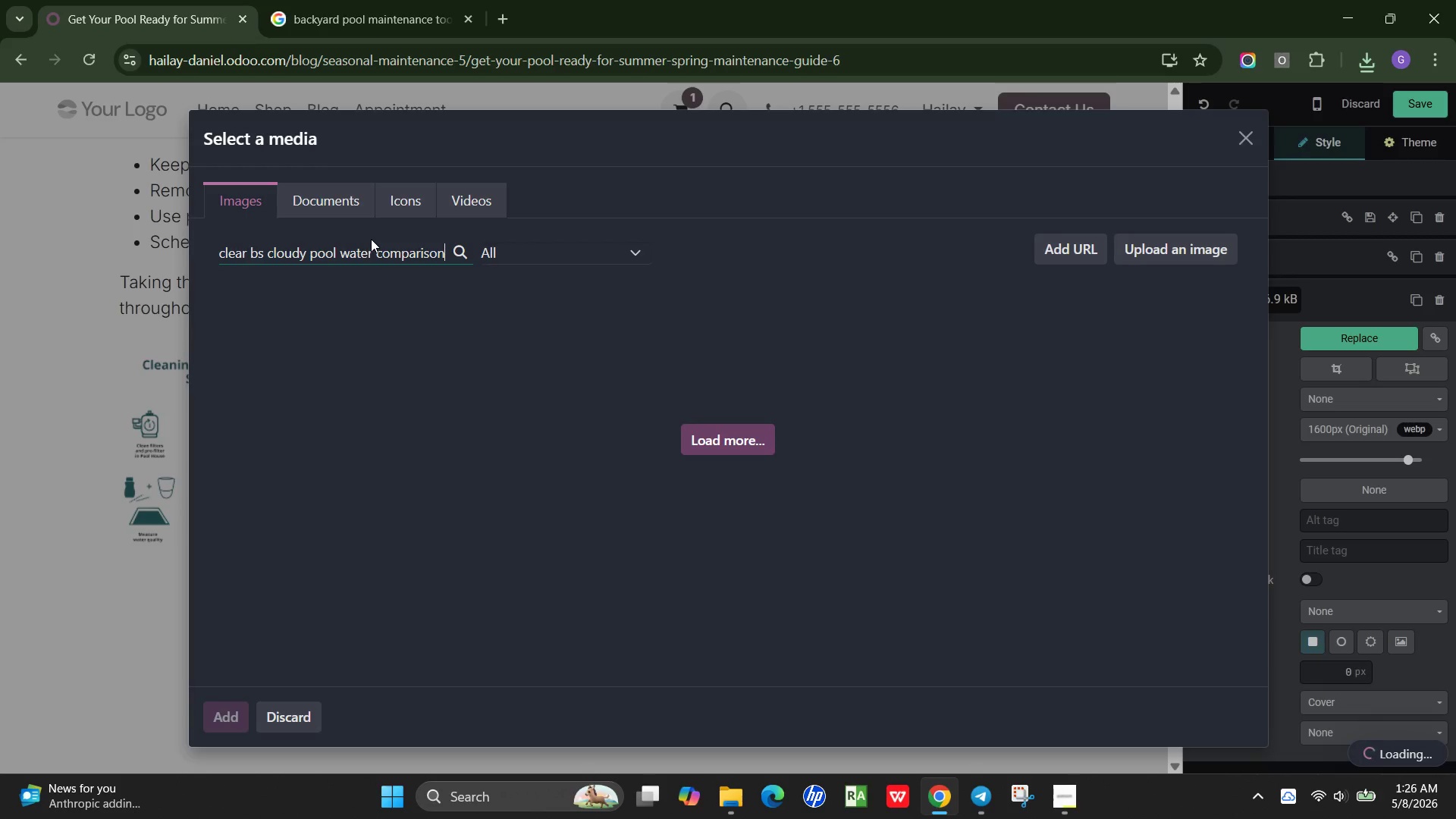 
key(Control+A)
 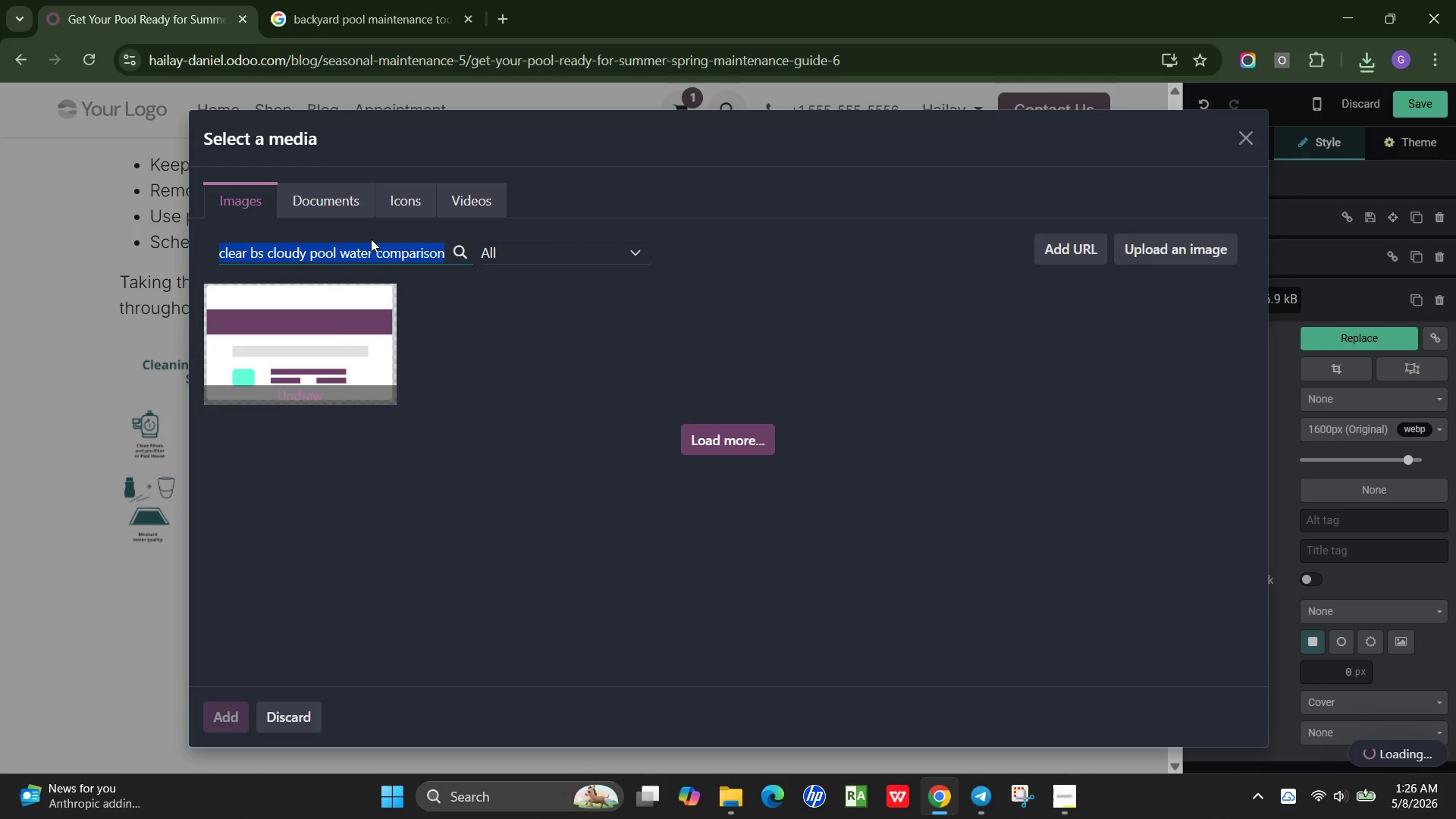 
key(Control+C)
 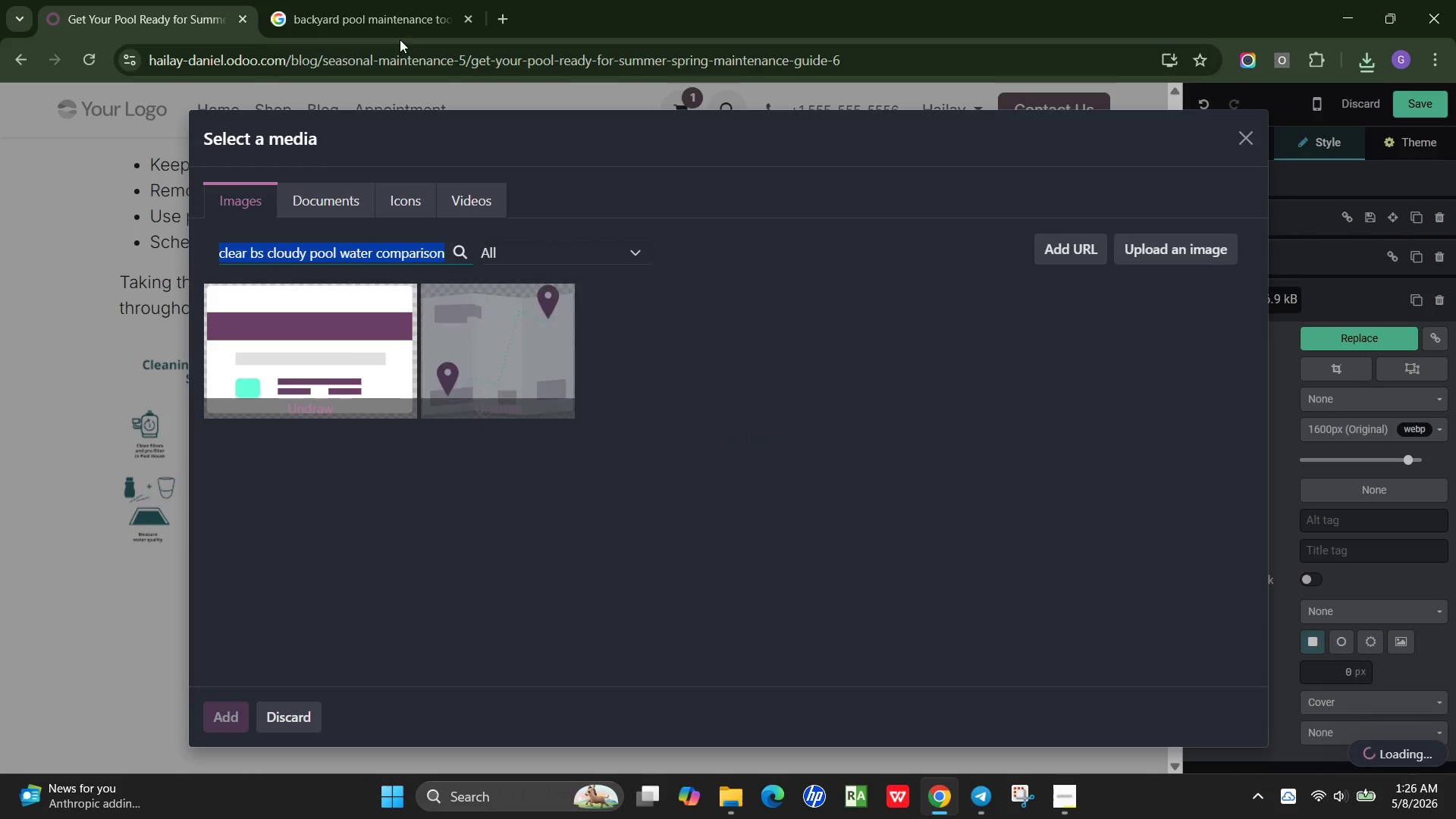 
left_click([400, 30])
 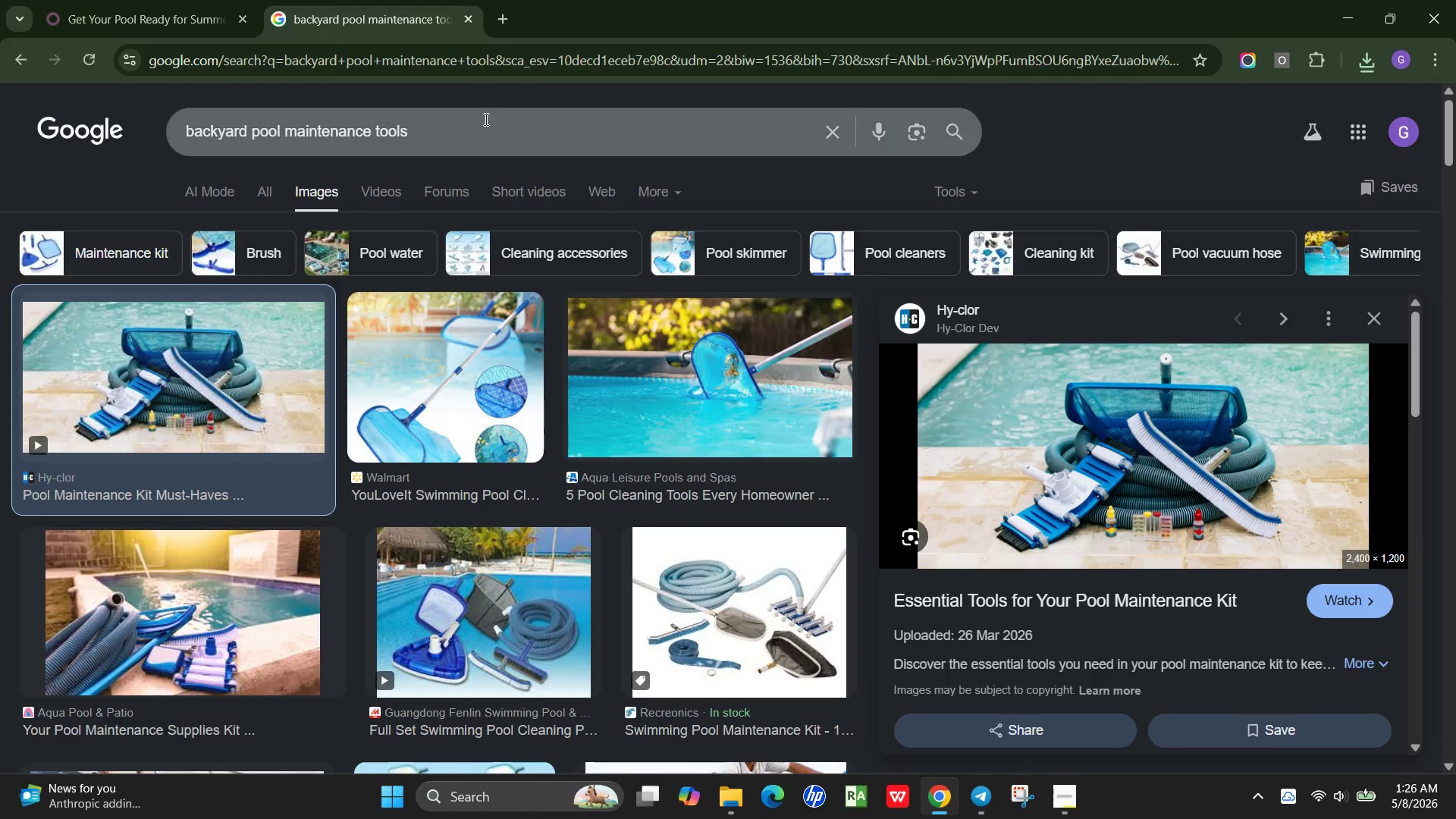 
left_click([485, 121])
 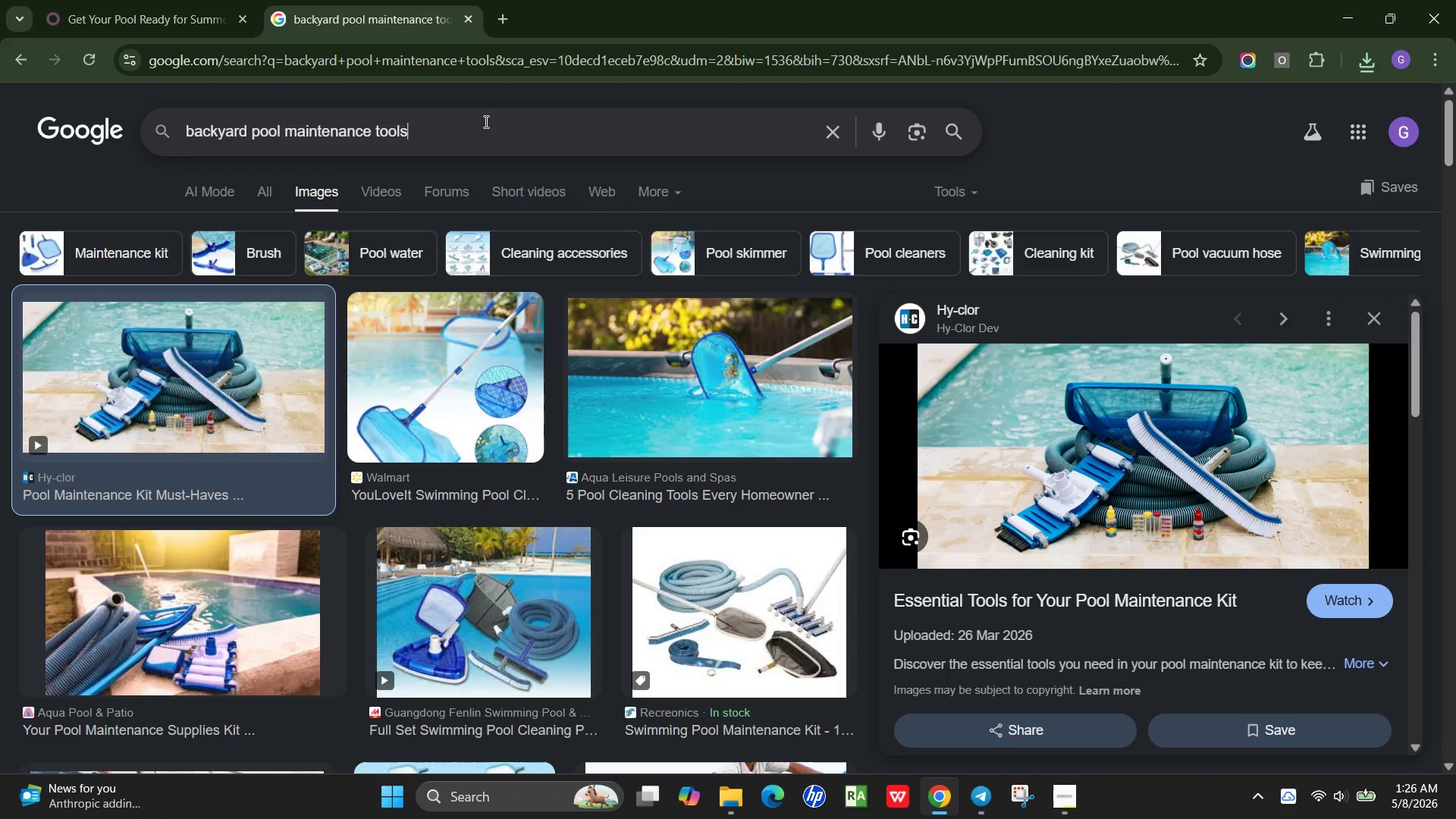 
key(Control+A)
 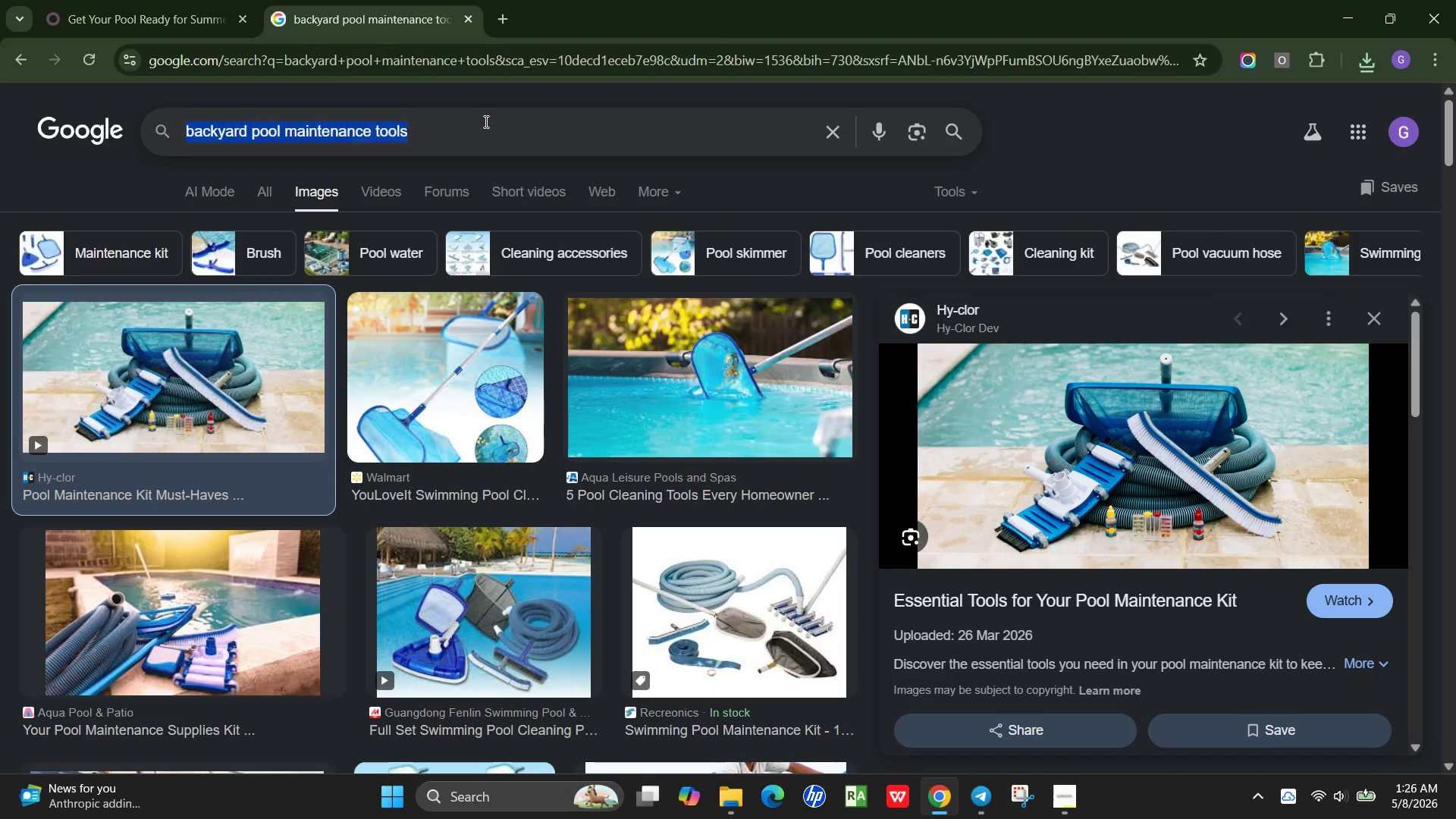 
key(Control+V)
 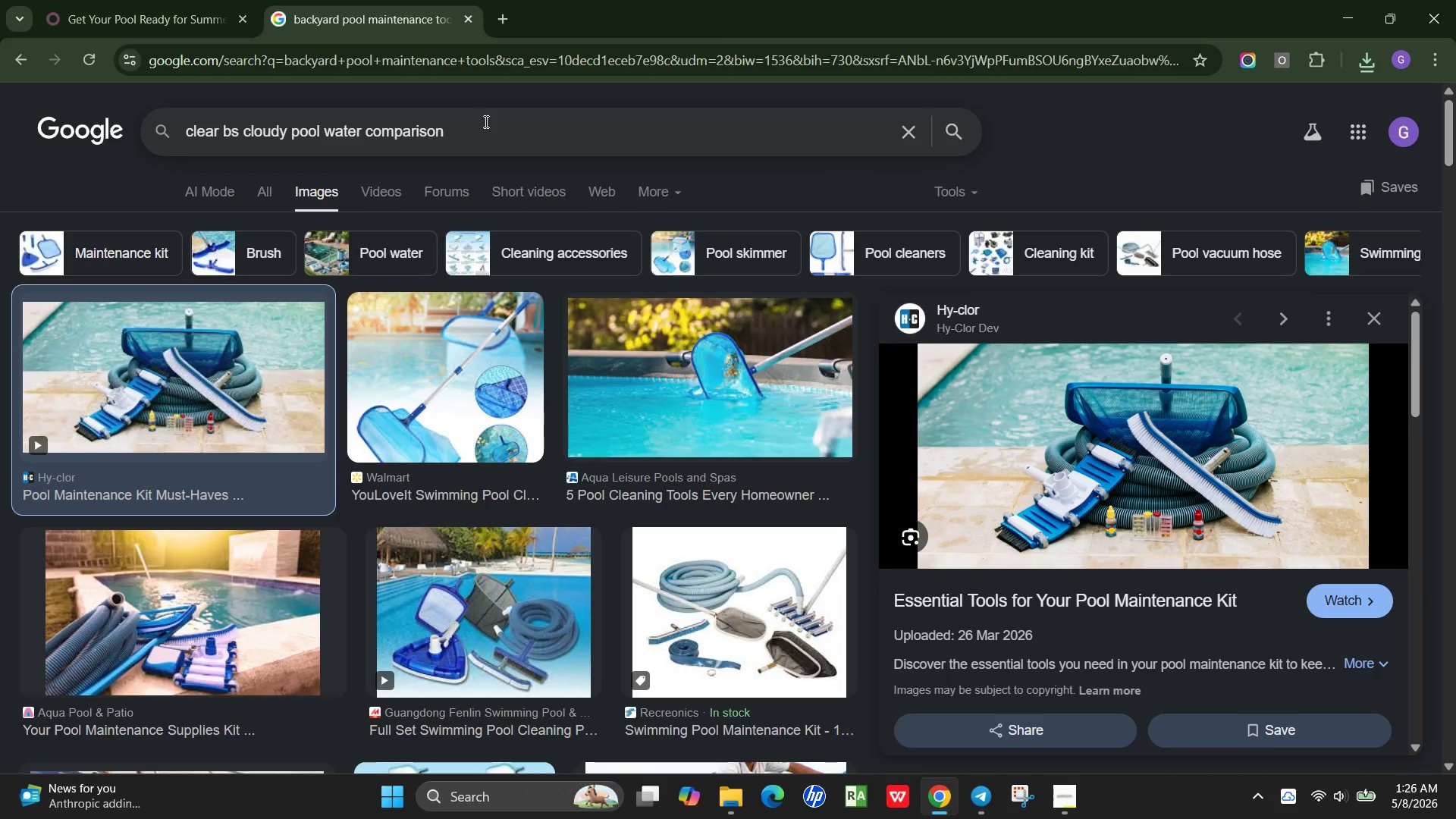 
key(Enter)
 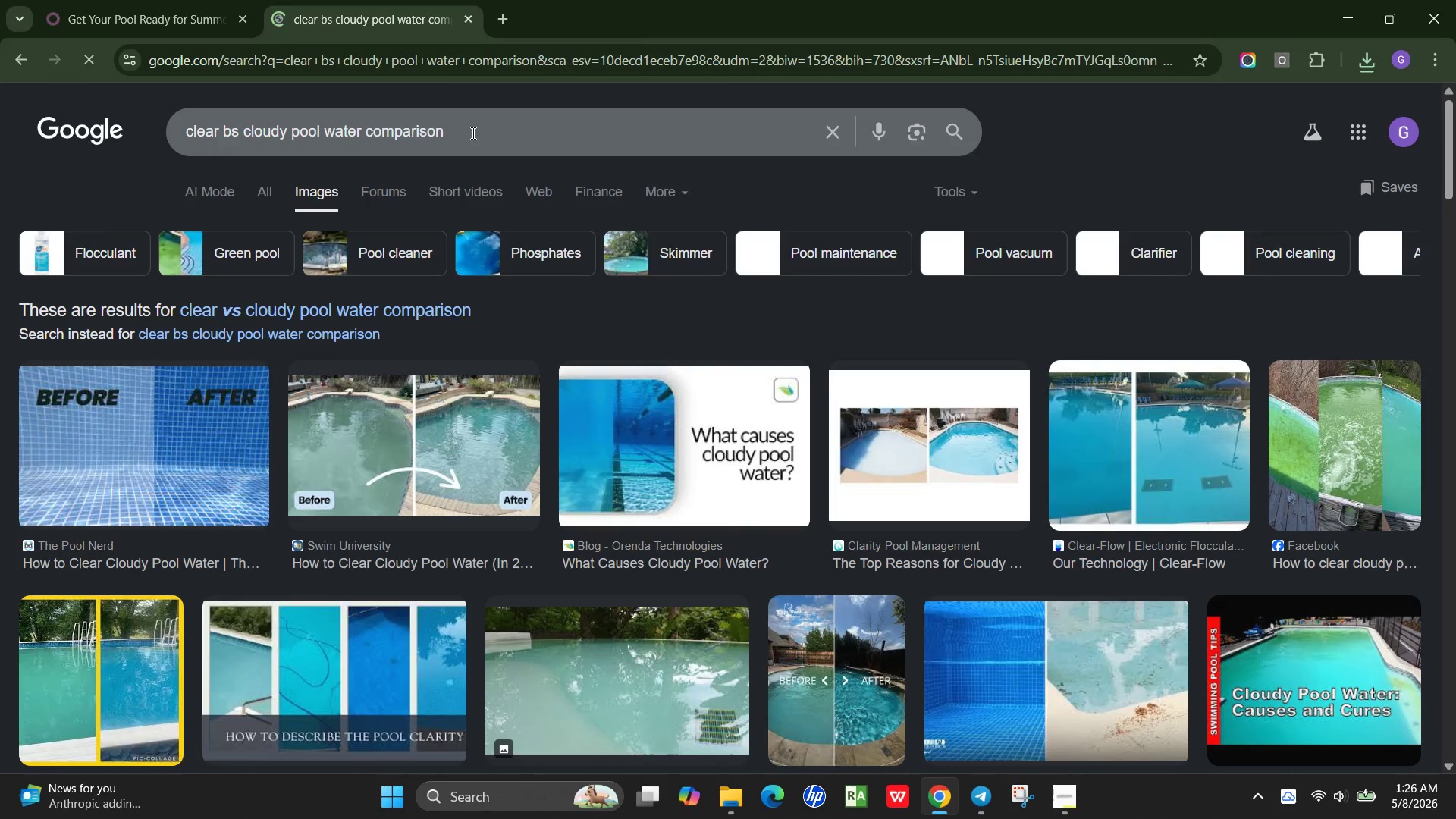 
wait(12.31)
 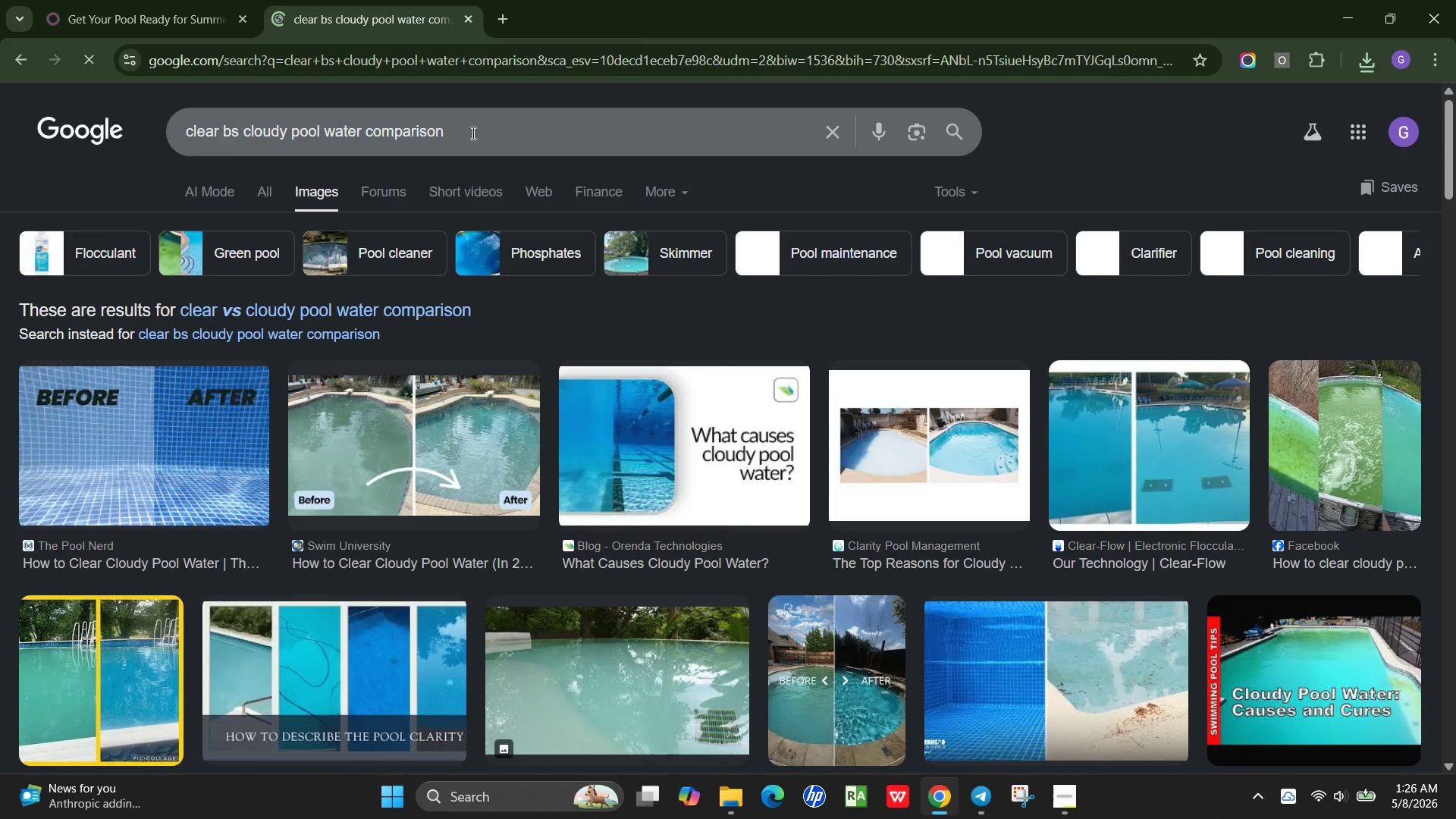 
scroll: coordinate [716, 198], scroll_direction: down, amount: 4.0
 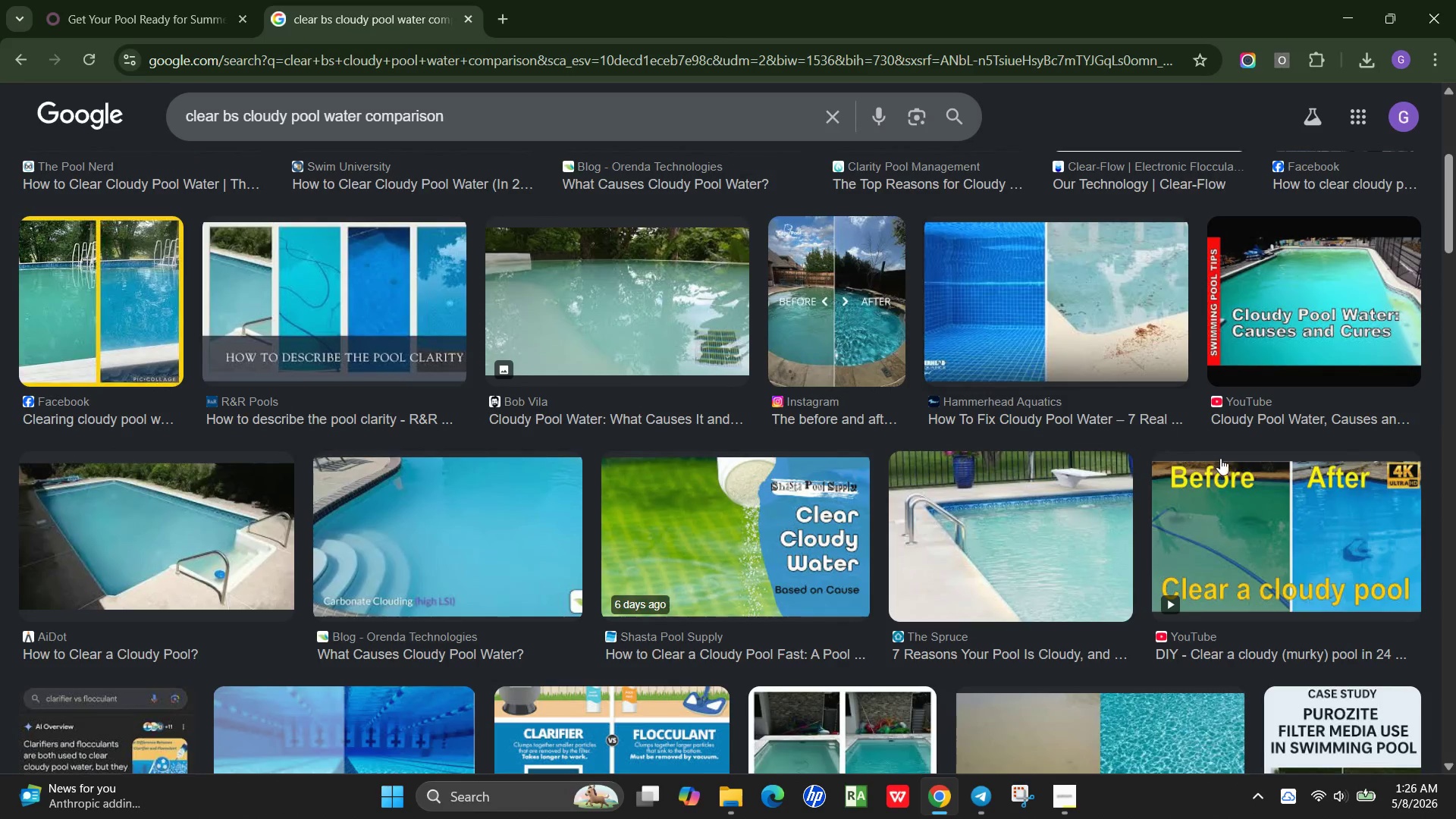 
left_click([1263, 514])
 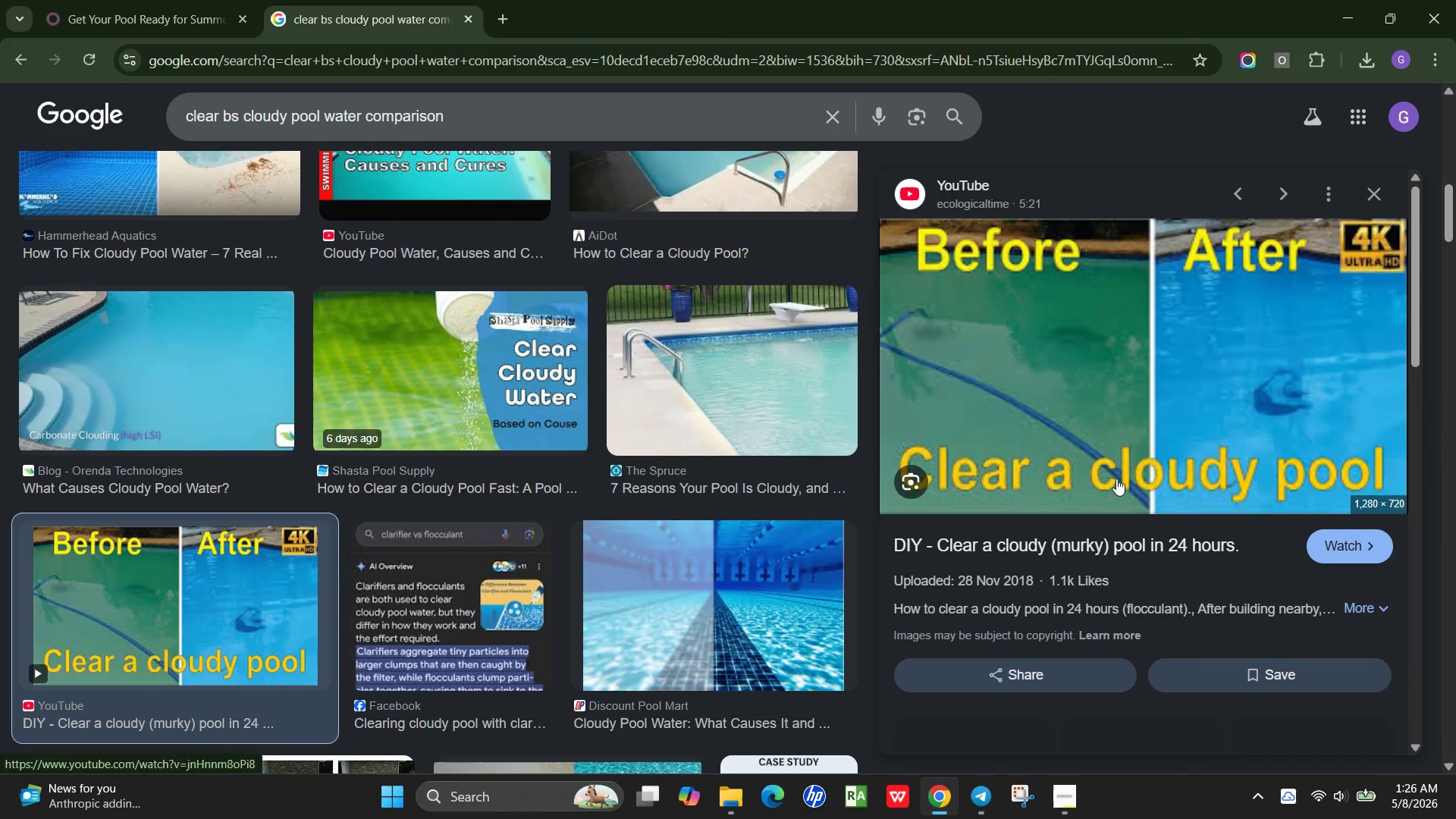 
scroll: coordinate [1225, 530], scroll_direction: down, amount: 11.0
 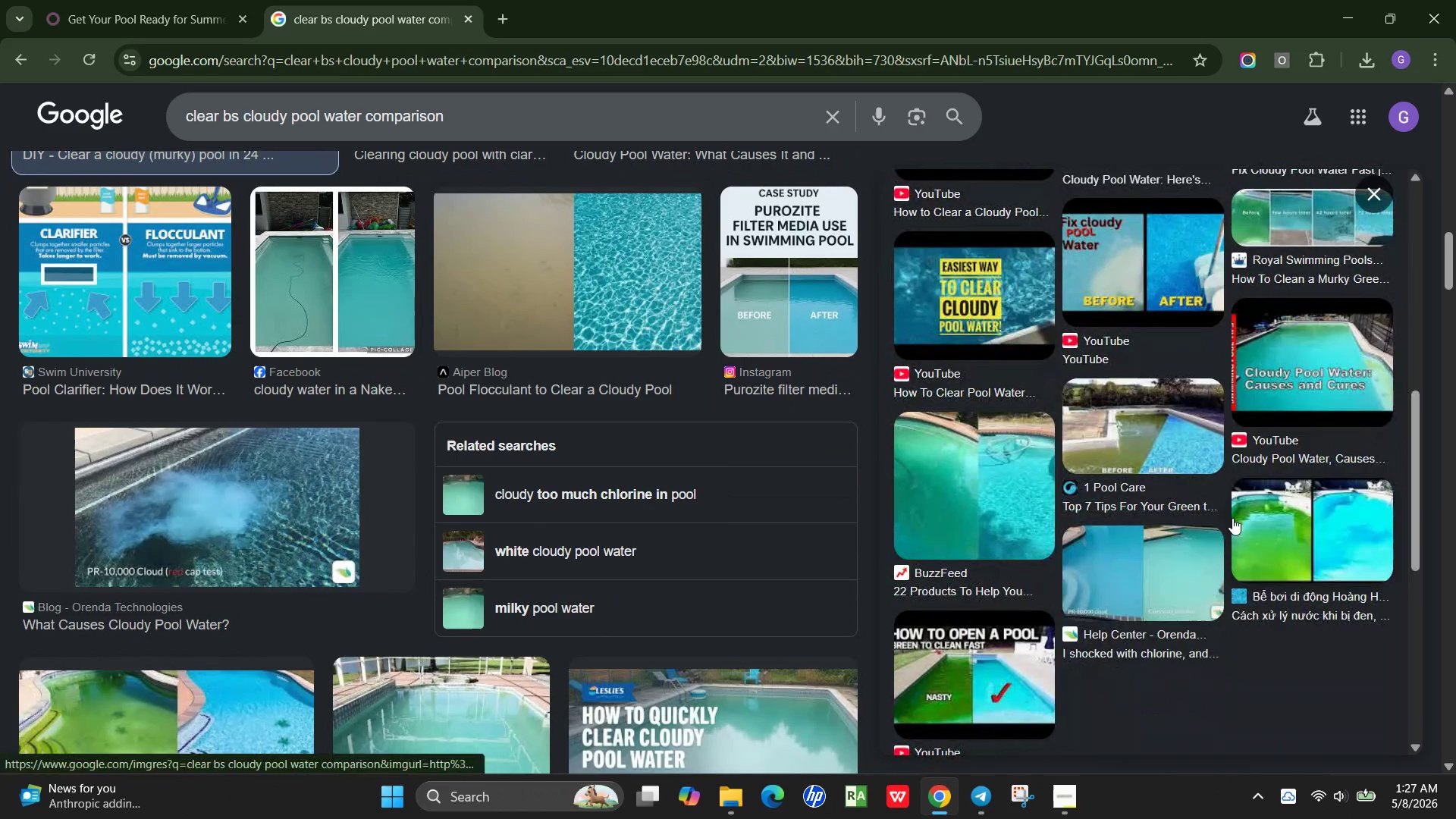 
scroll: coordinate [1232, 519], scroll_direction: up, amount: 11.0
 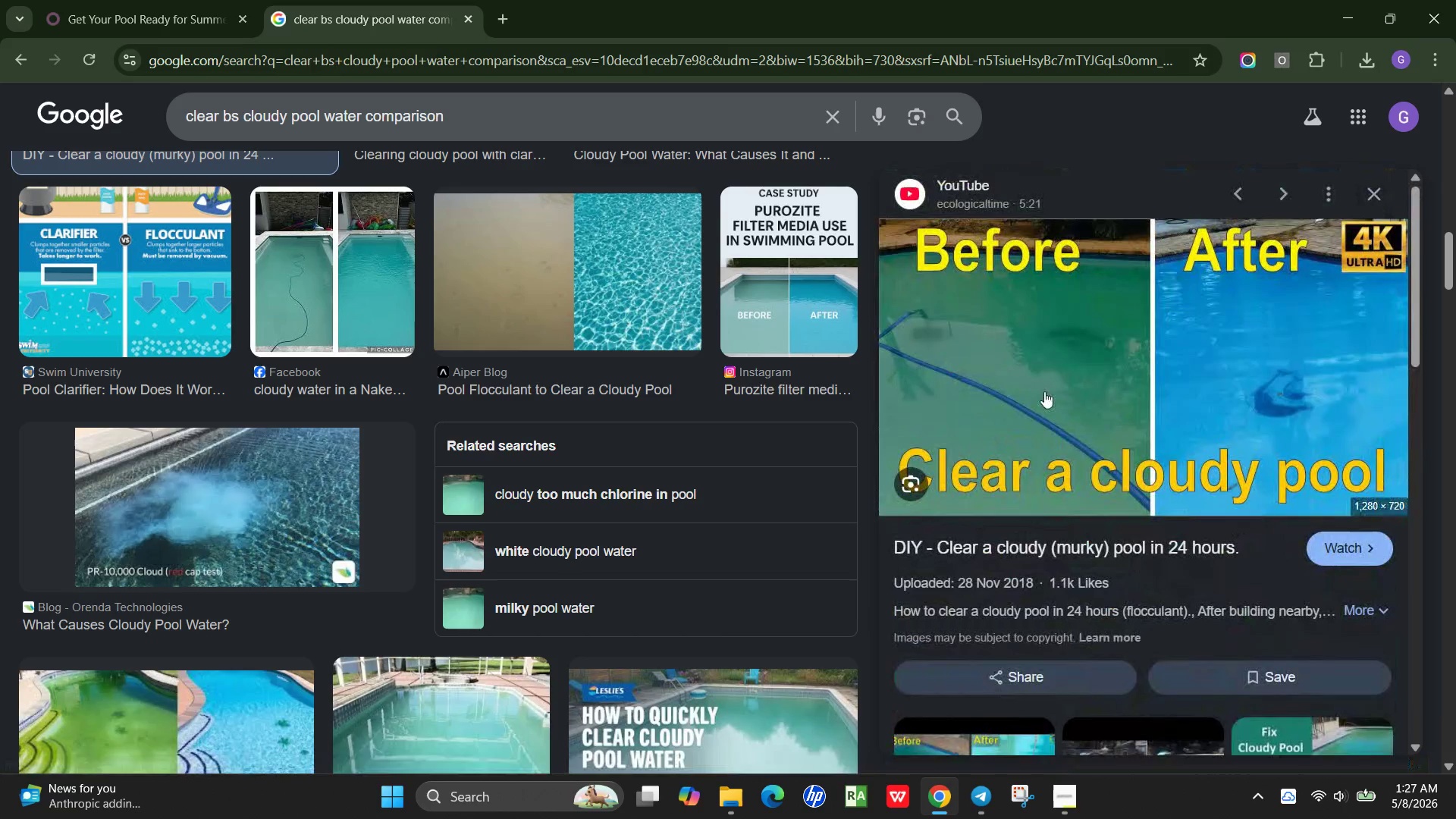 
right_click([1047, 390])
 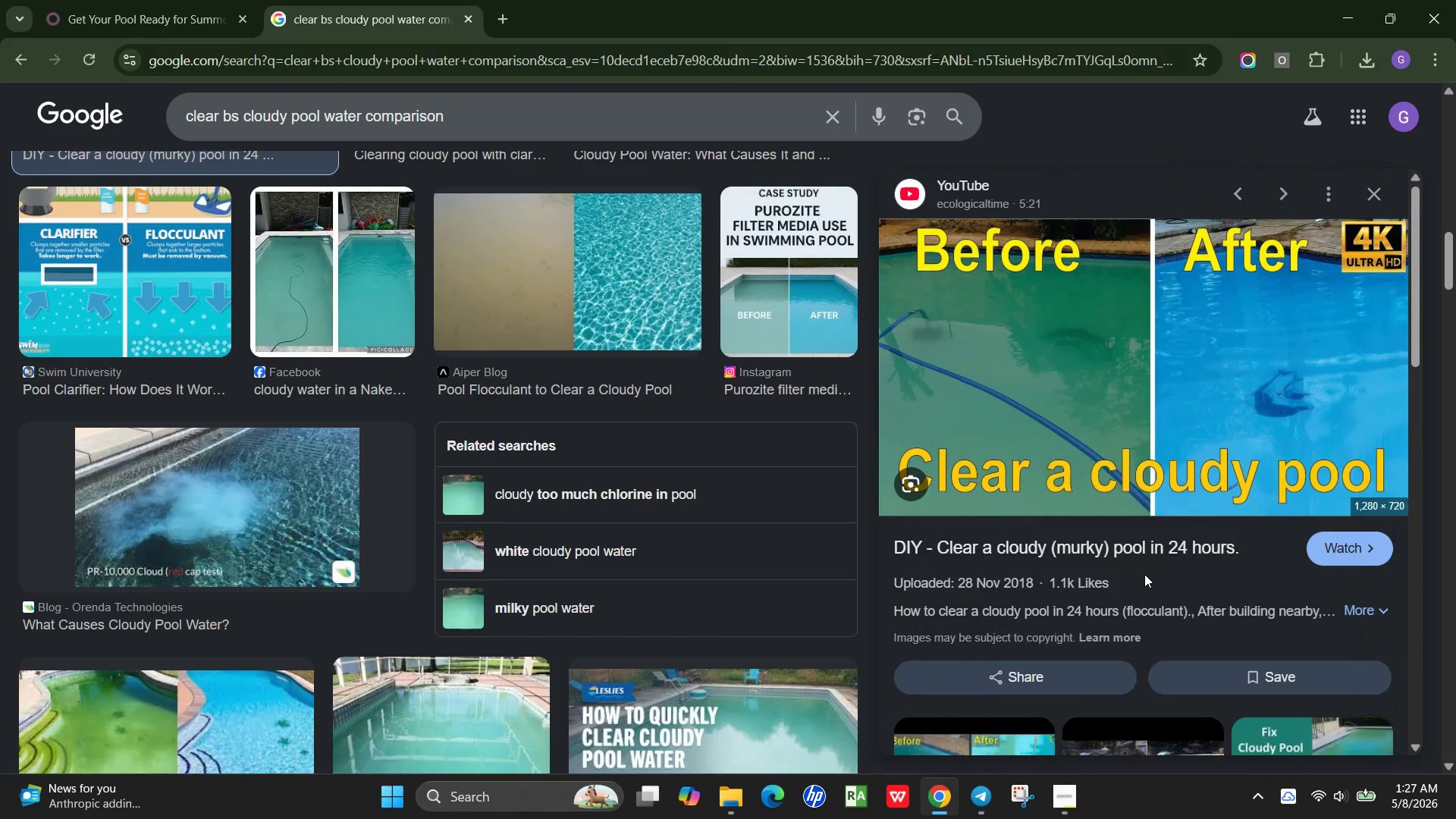 
wait(8.86)
 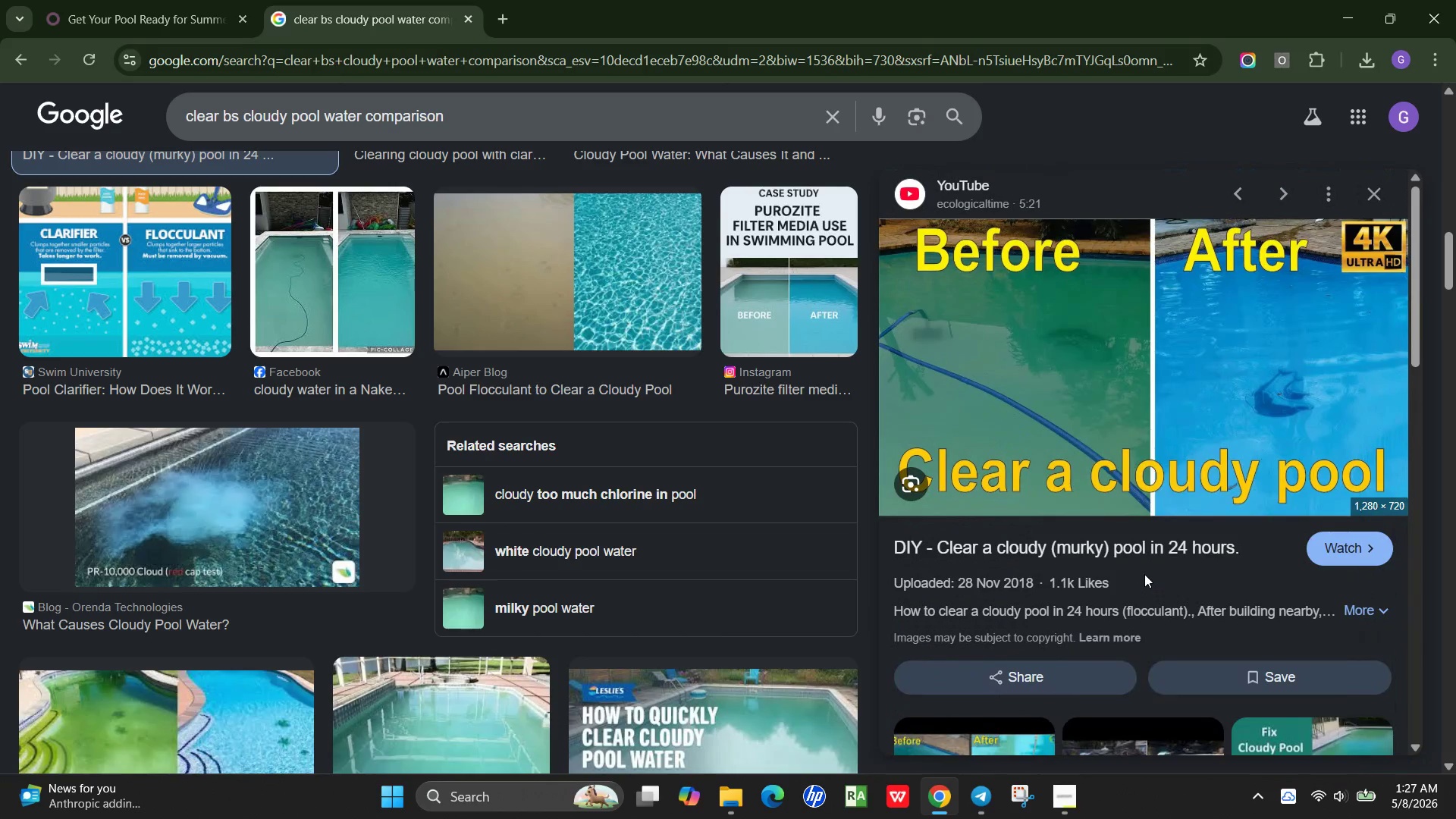 
left_click([748, 557])
 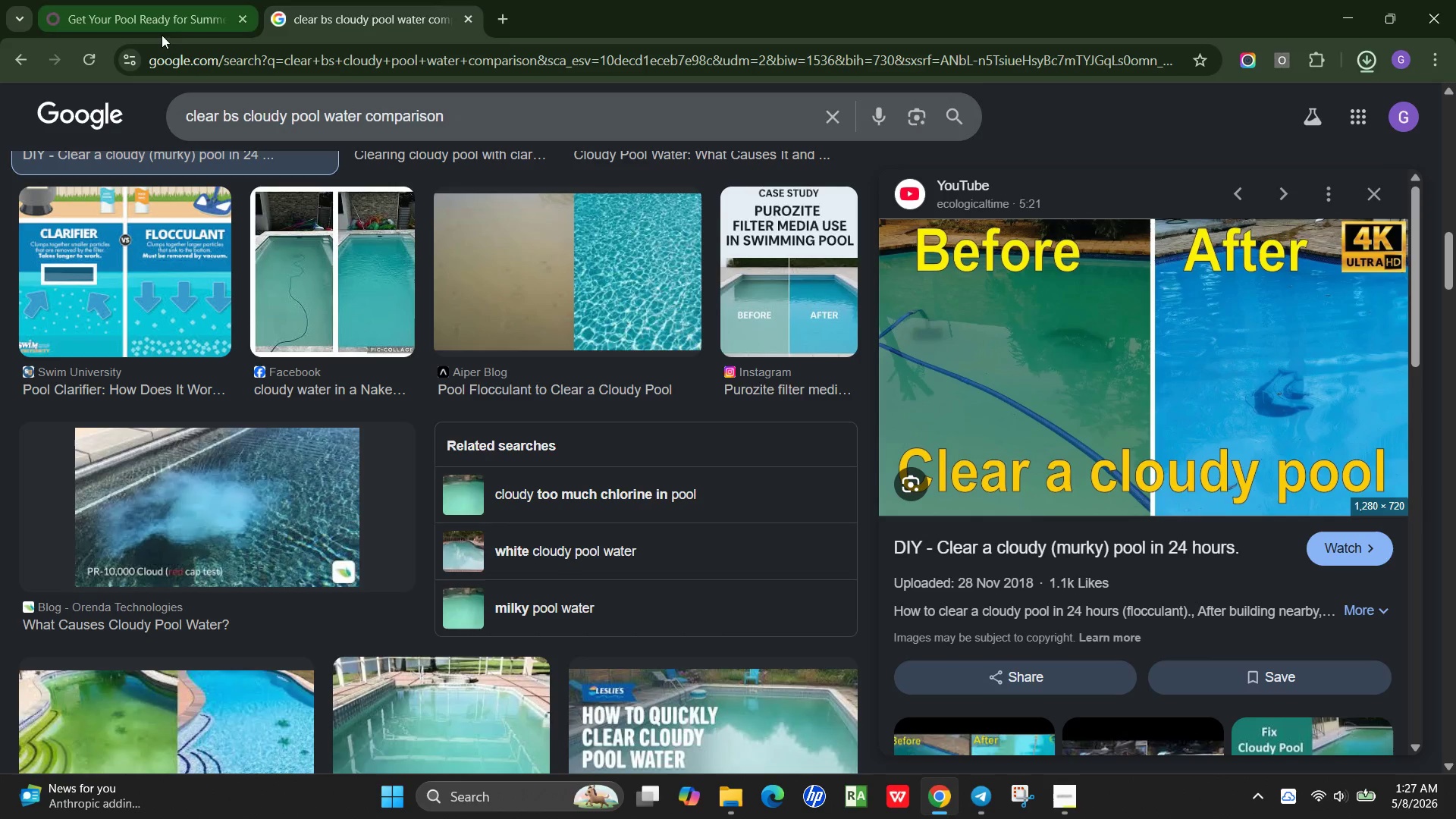 
left_click([168, 6])
 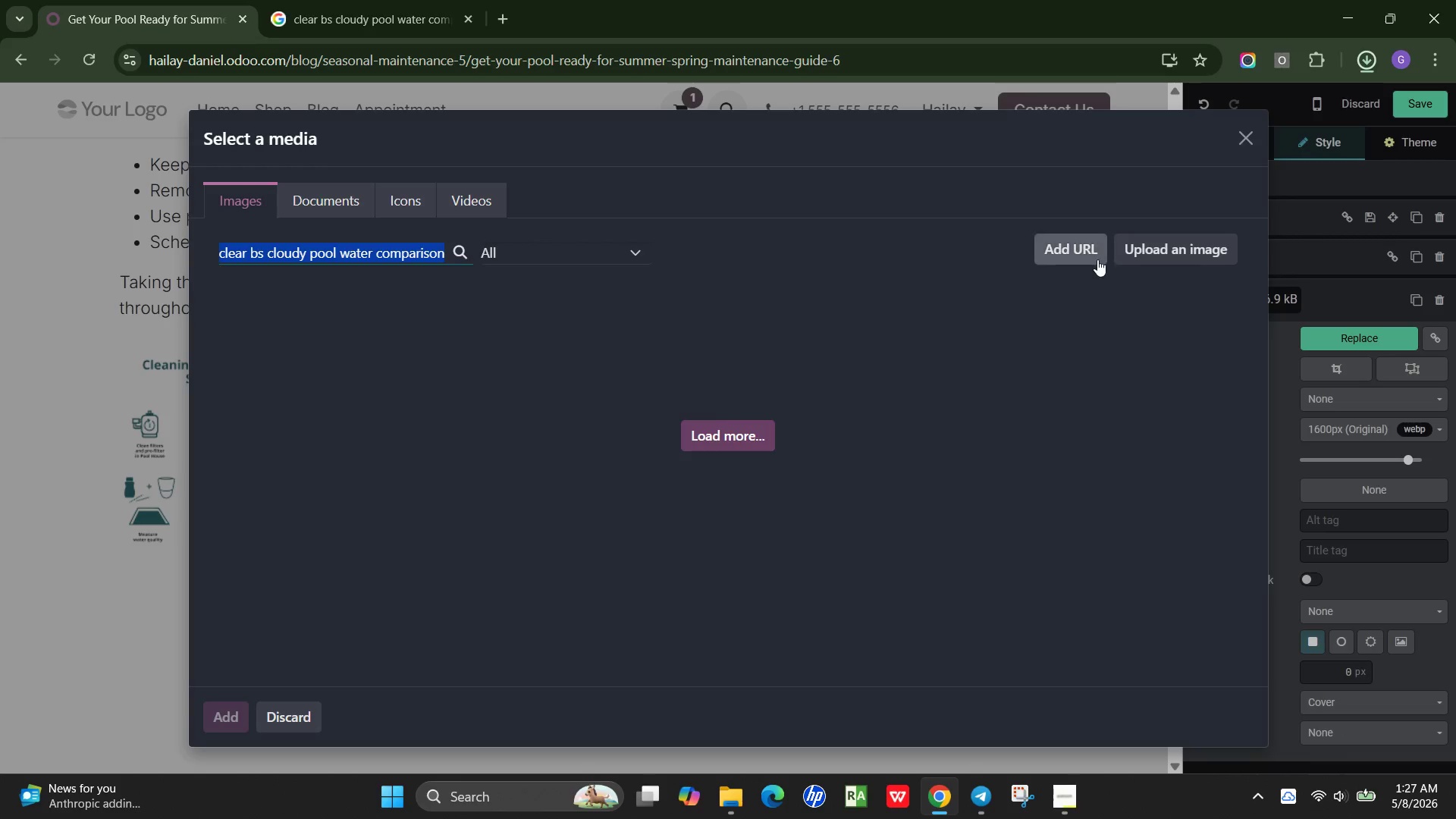 
mouse_move([1143, 237])
 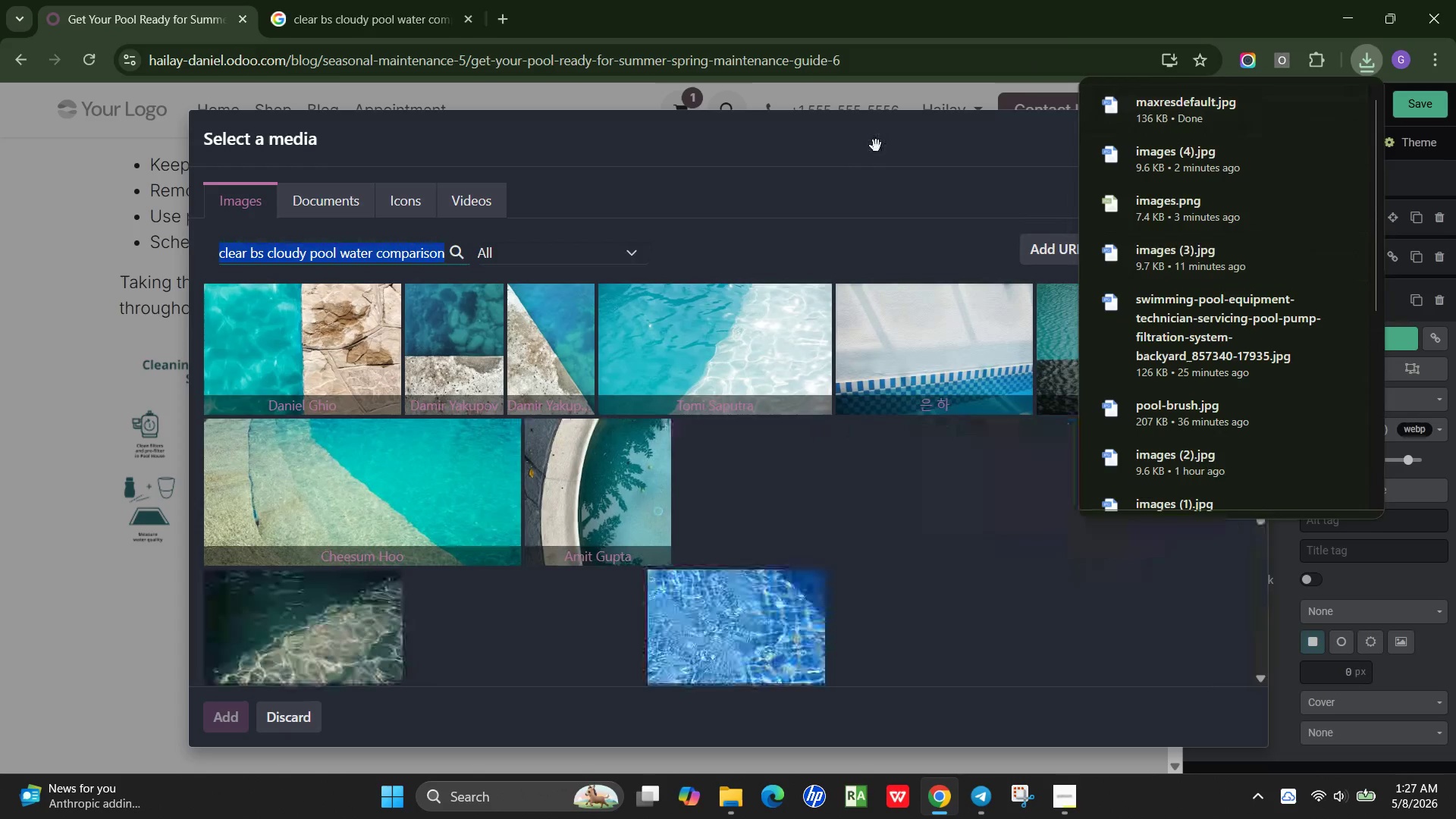 
left_click([876, 146])
 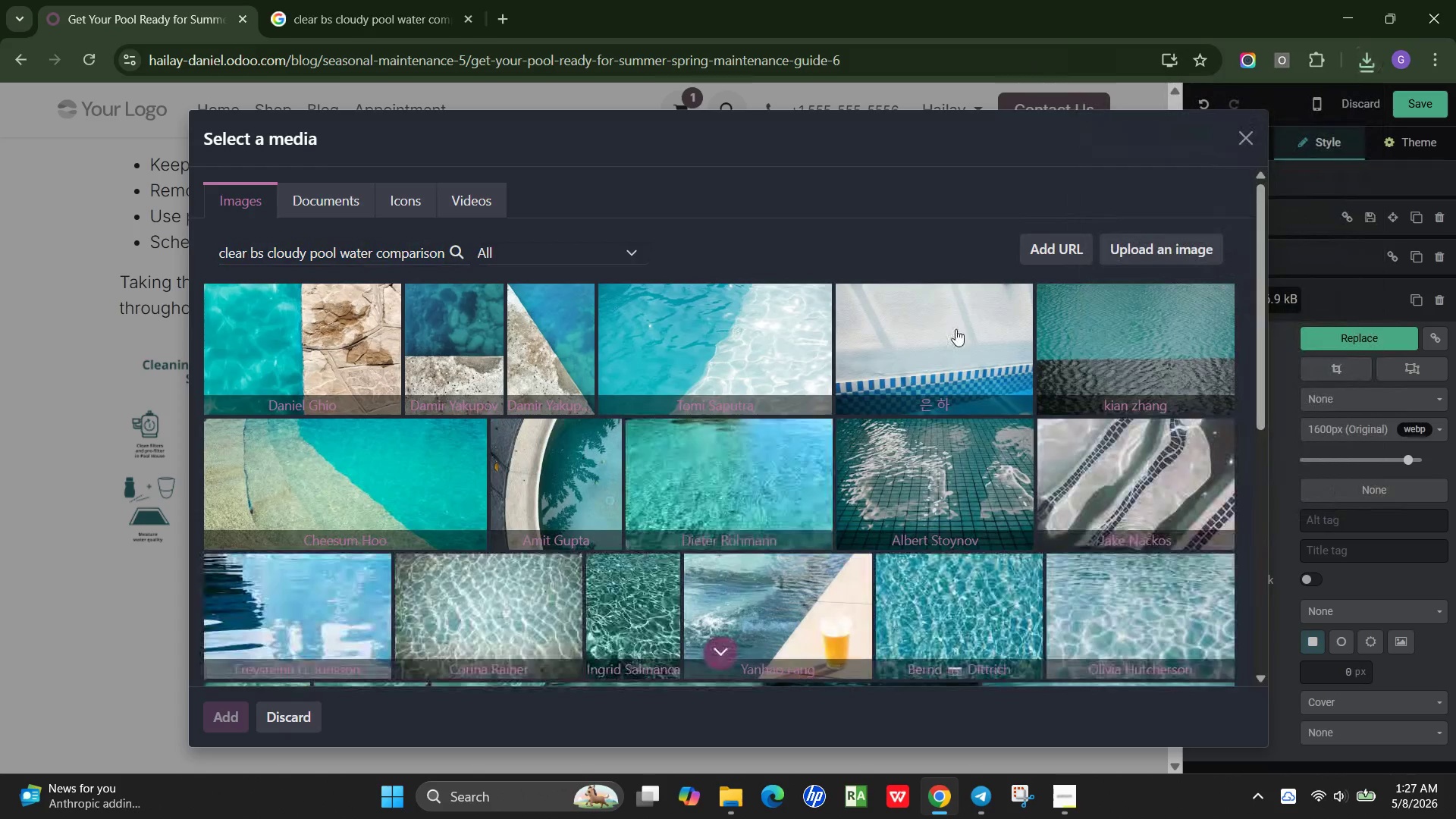 
scroll: coordinate [1091, 422], scroll_direction: down, amount: 2.0
 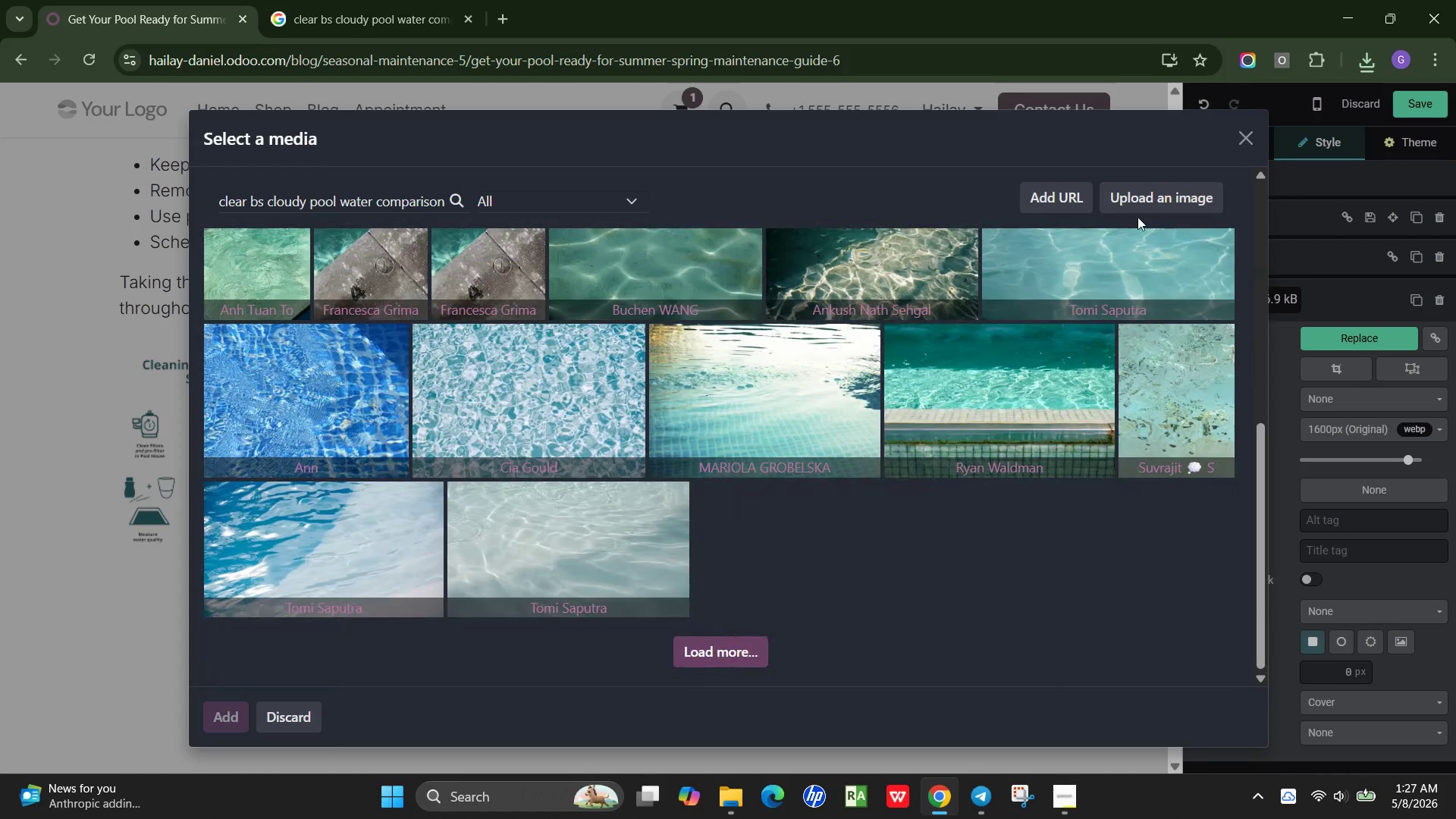 
left_click([1138, 206])
 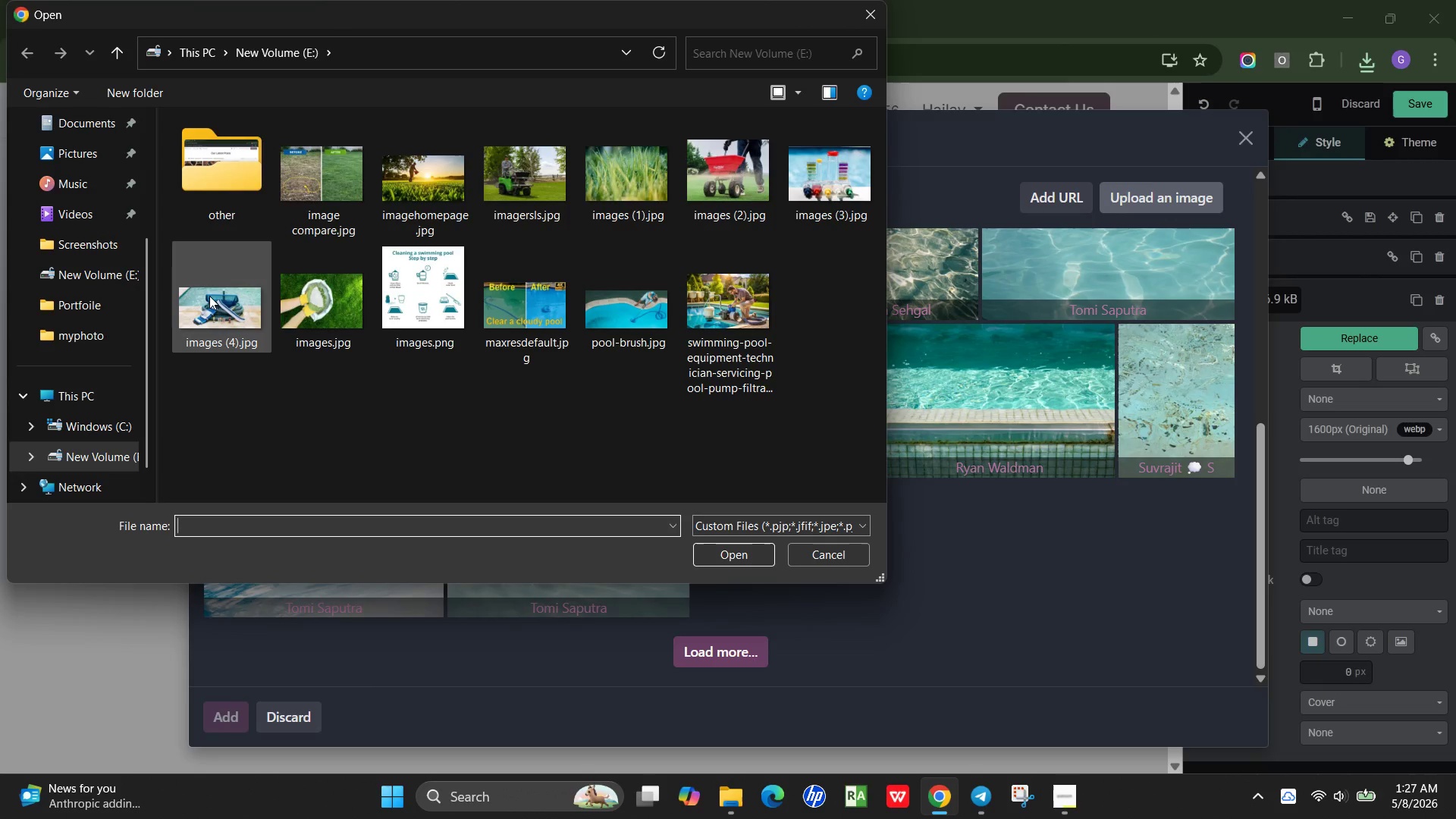 
wait(7.88)
 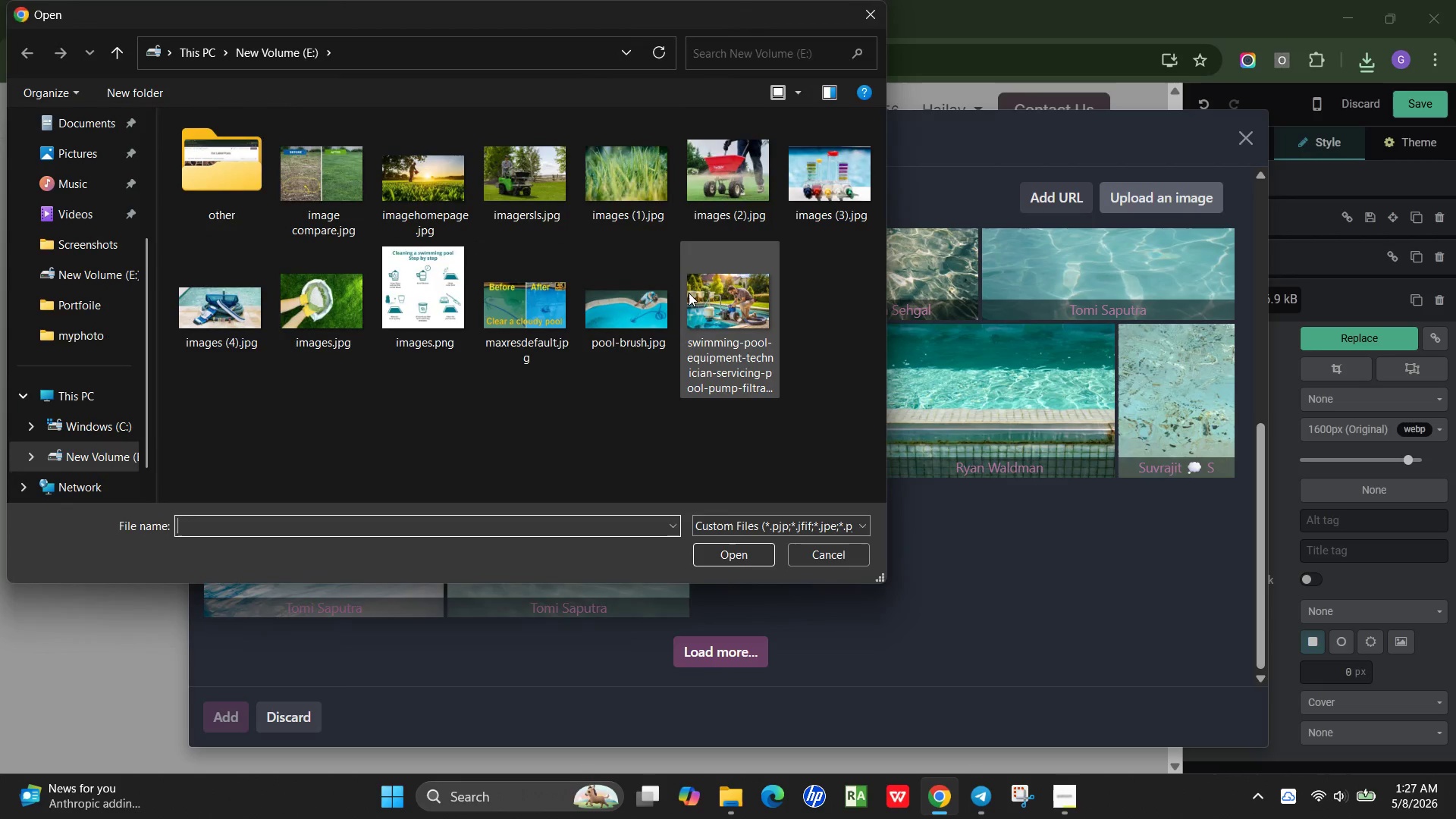 
double_click([509, 297])
 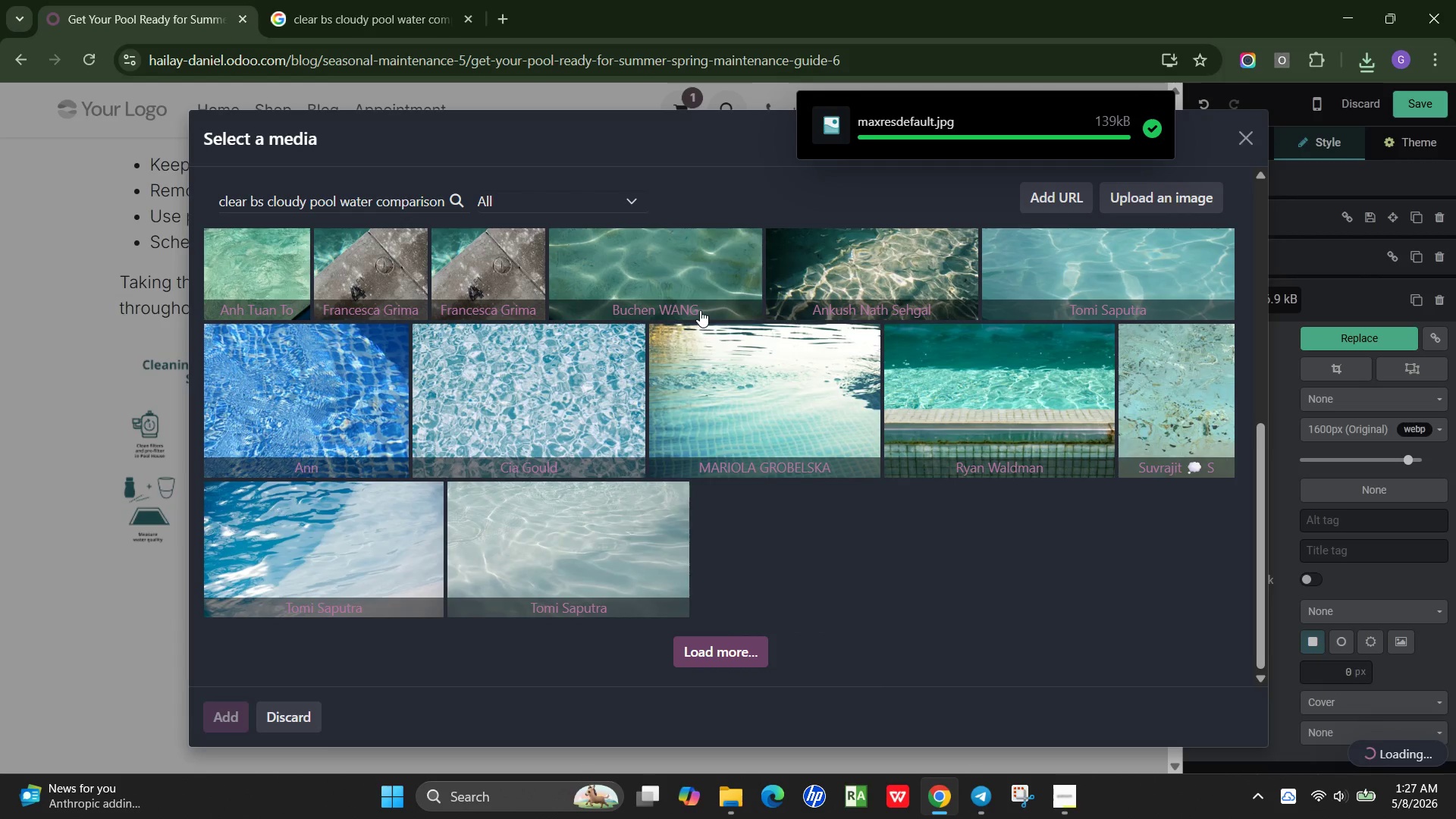 
wait(15.06)
 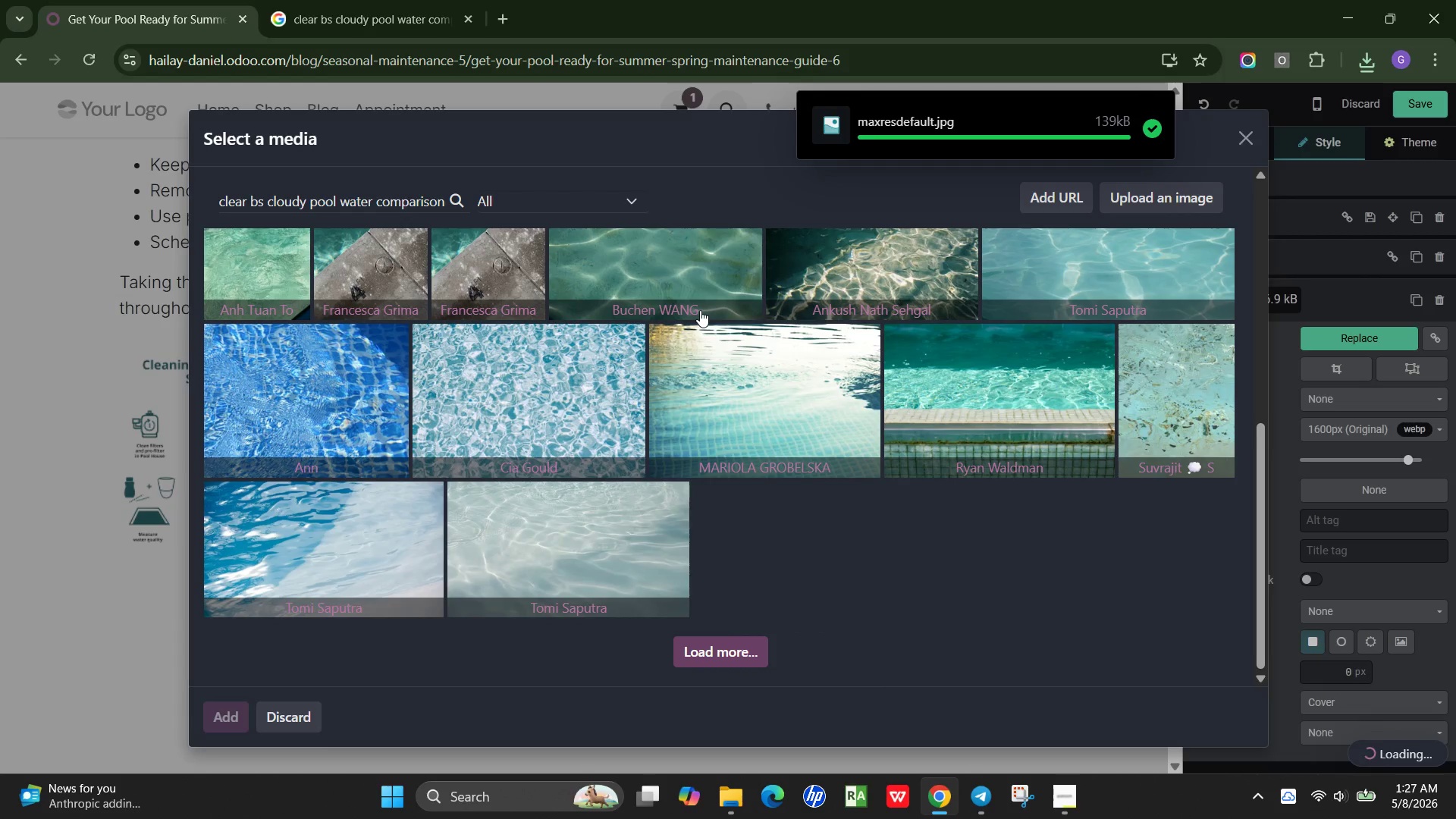 
left_click([960, 407])
 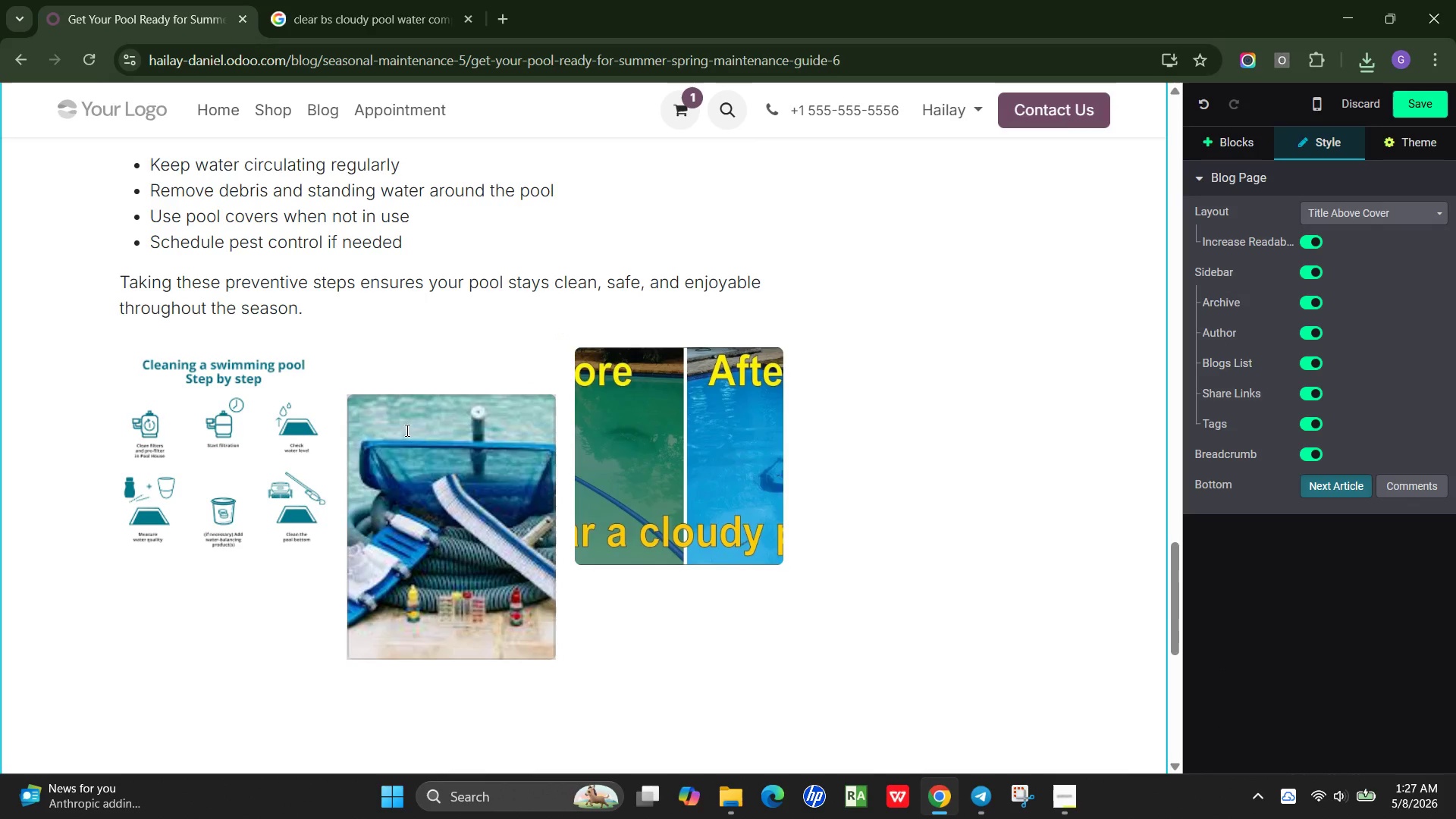 
scroll: coordinate [384, 446], scroll_direction: down, amount: 1.0
 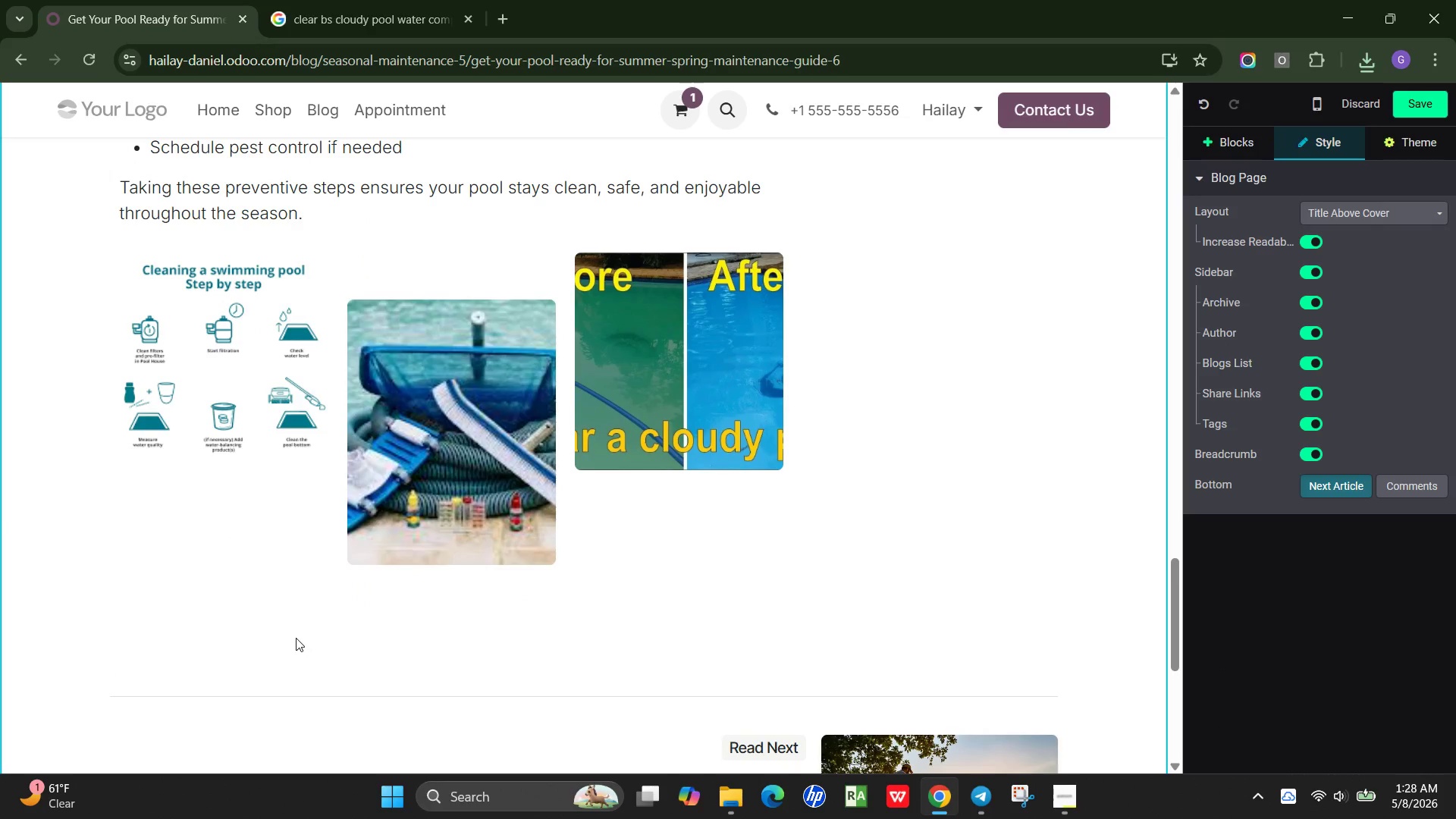 
scroll: coordinate [632, 551], scroll_direction: up, amount: 3.0
 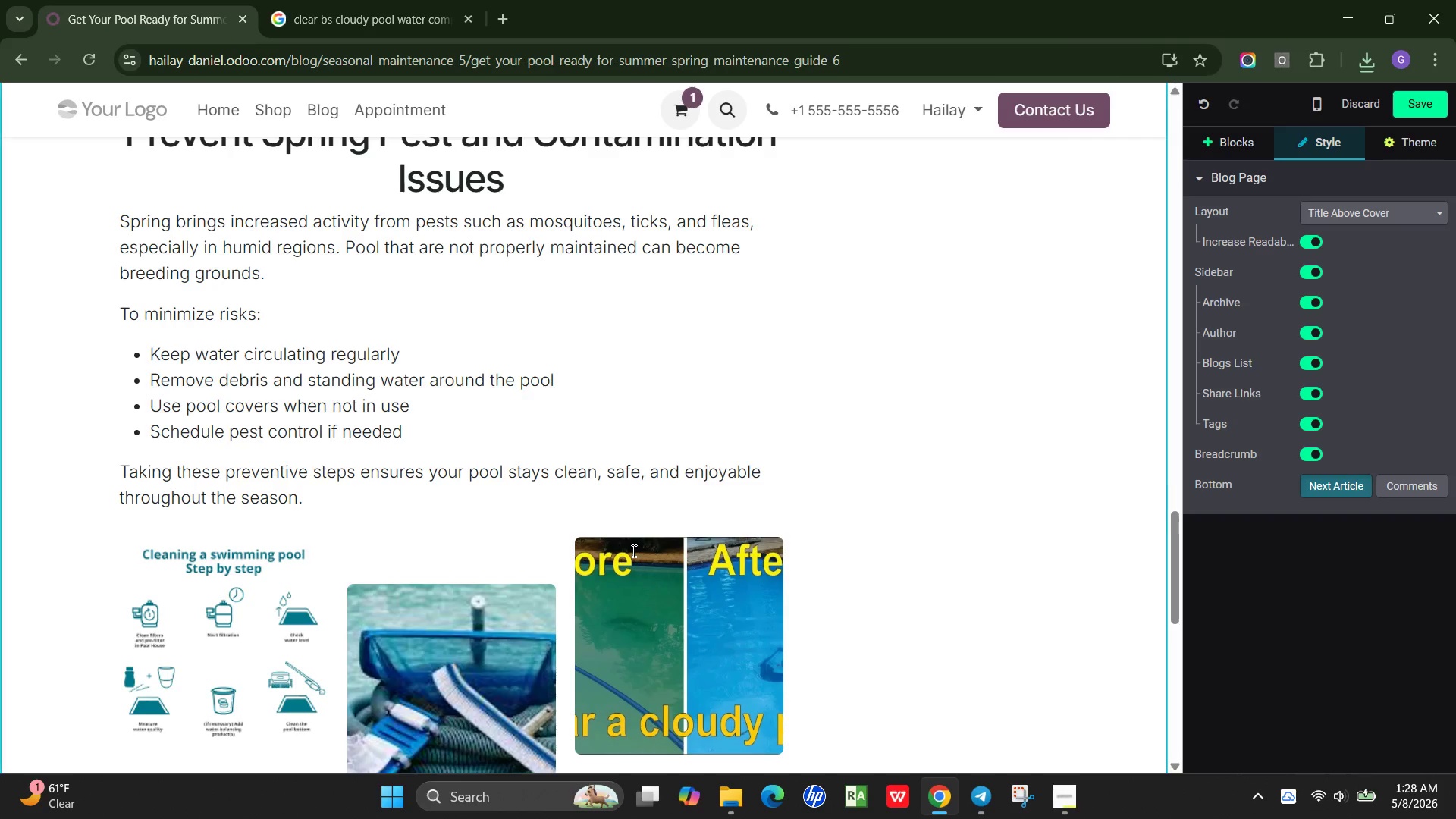 
scroll: coordinate [621, 554], scroll_direction: down, amount: 3.0
 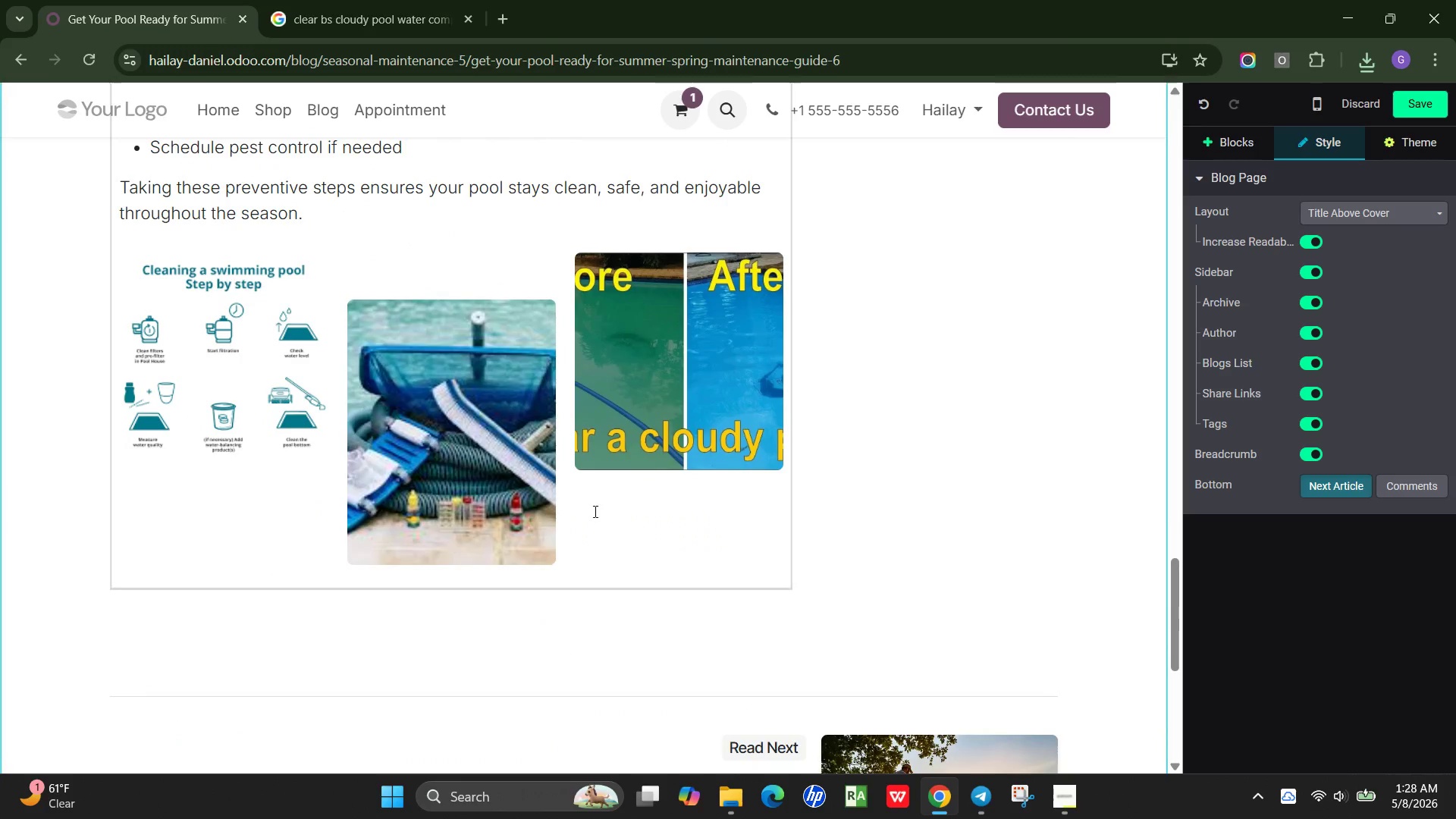 
left_click([594, 511])
 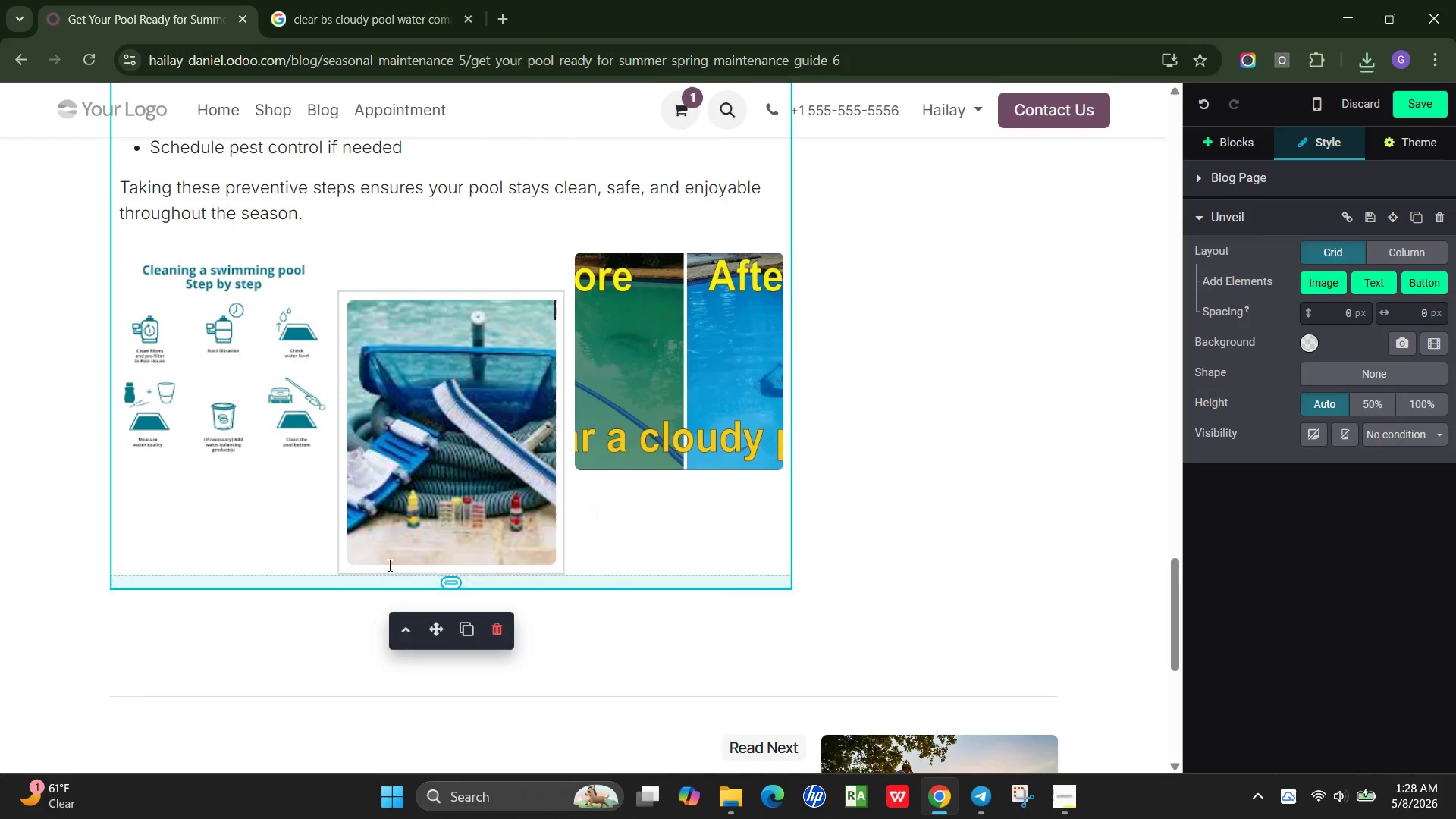 
scroll: coordinate [388, 564], scroll_direction: up, amount: 7.0
 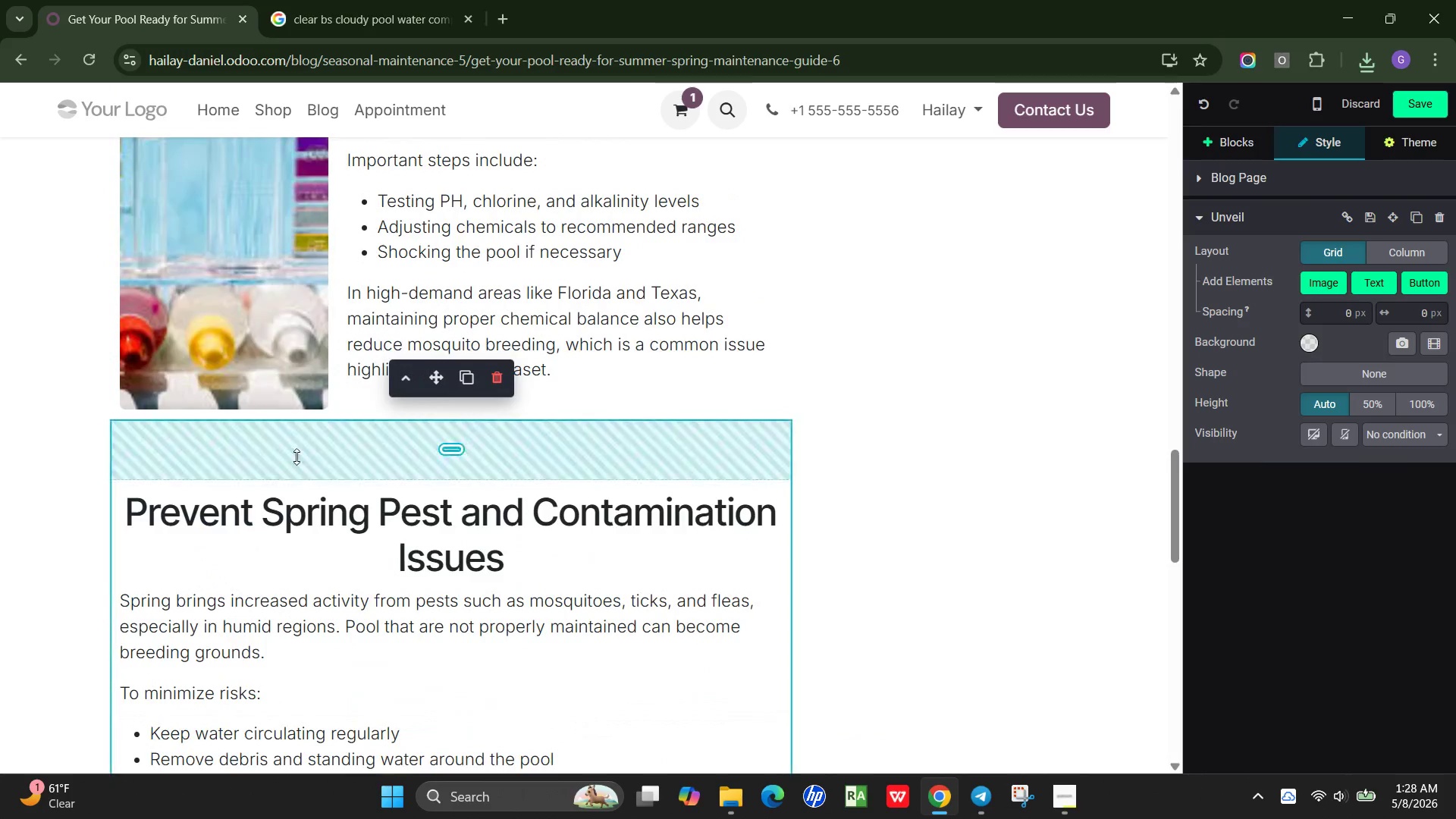 
left_click_drag(start_coordinate=[297, 457], to_coordinate=[323, 392])
 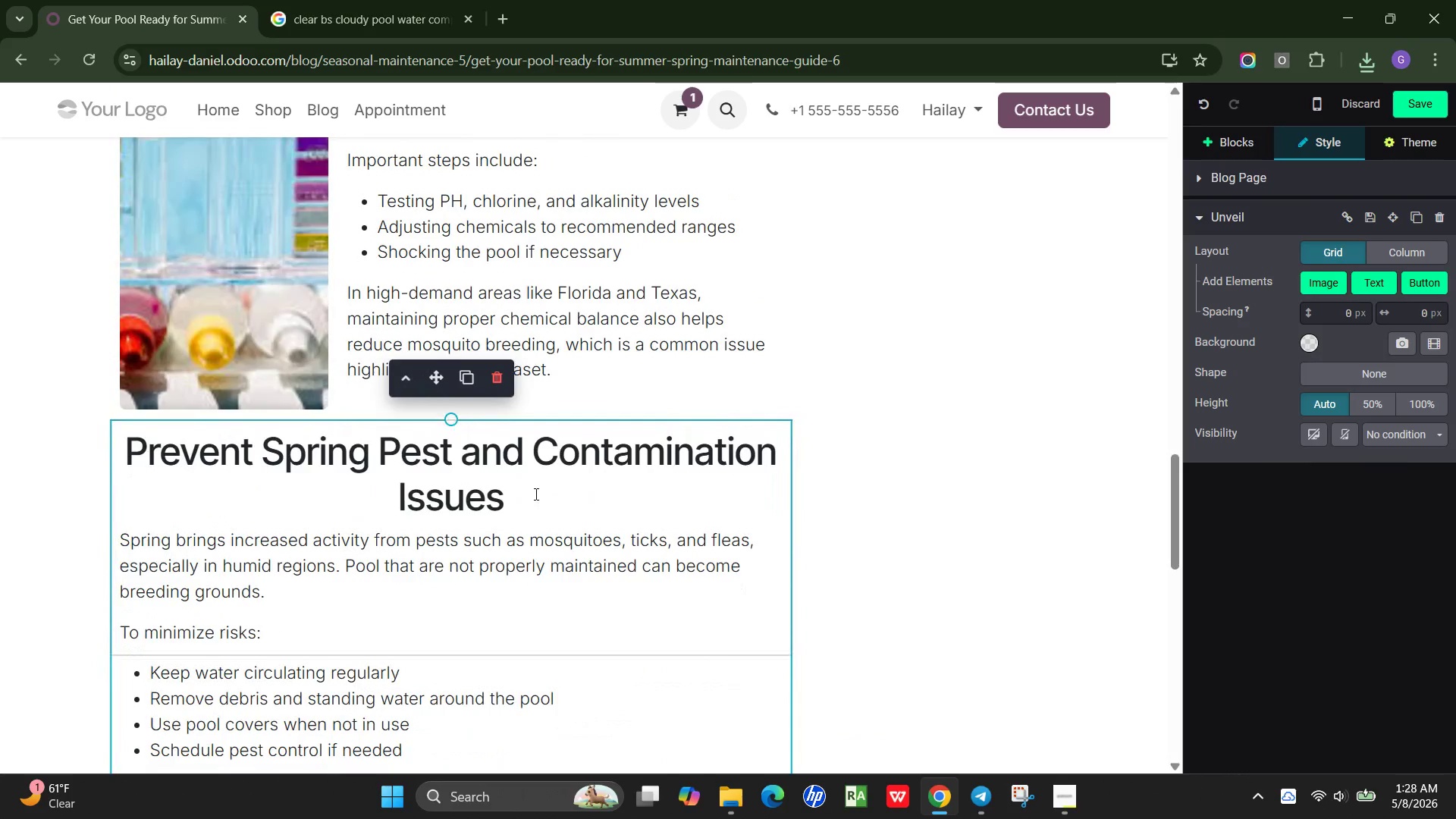 
scroll: coordinate [524, 504], scroll_direction: up, amount: 6.0
 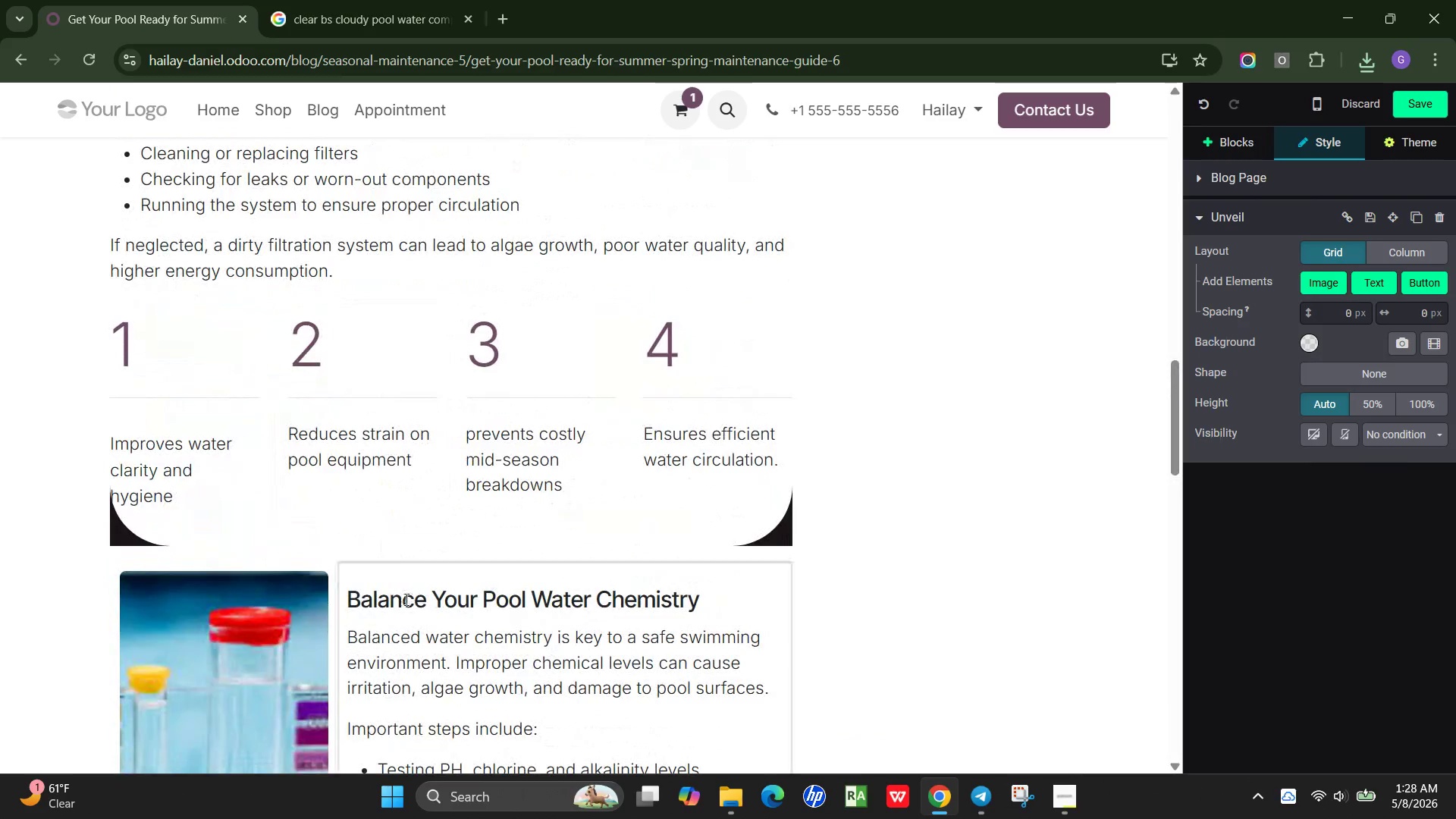 
scroll: coordinate [413, 579], scroll_direction: down, amount: 15.0
 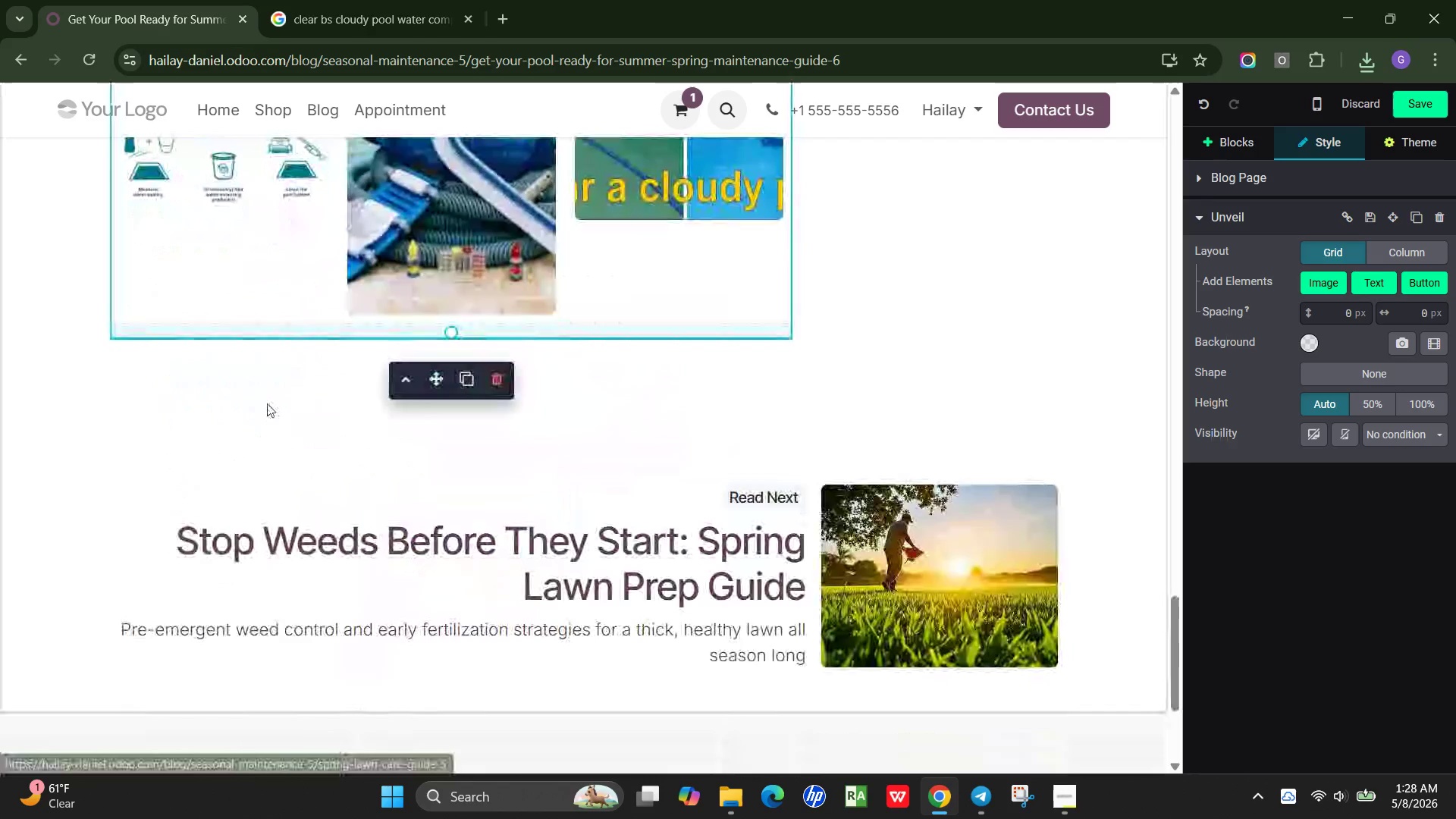 
left_click([256, 397])
 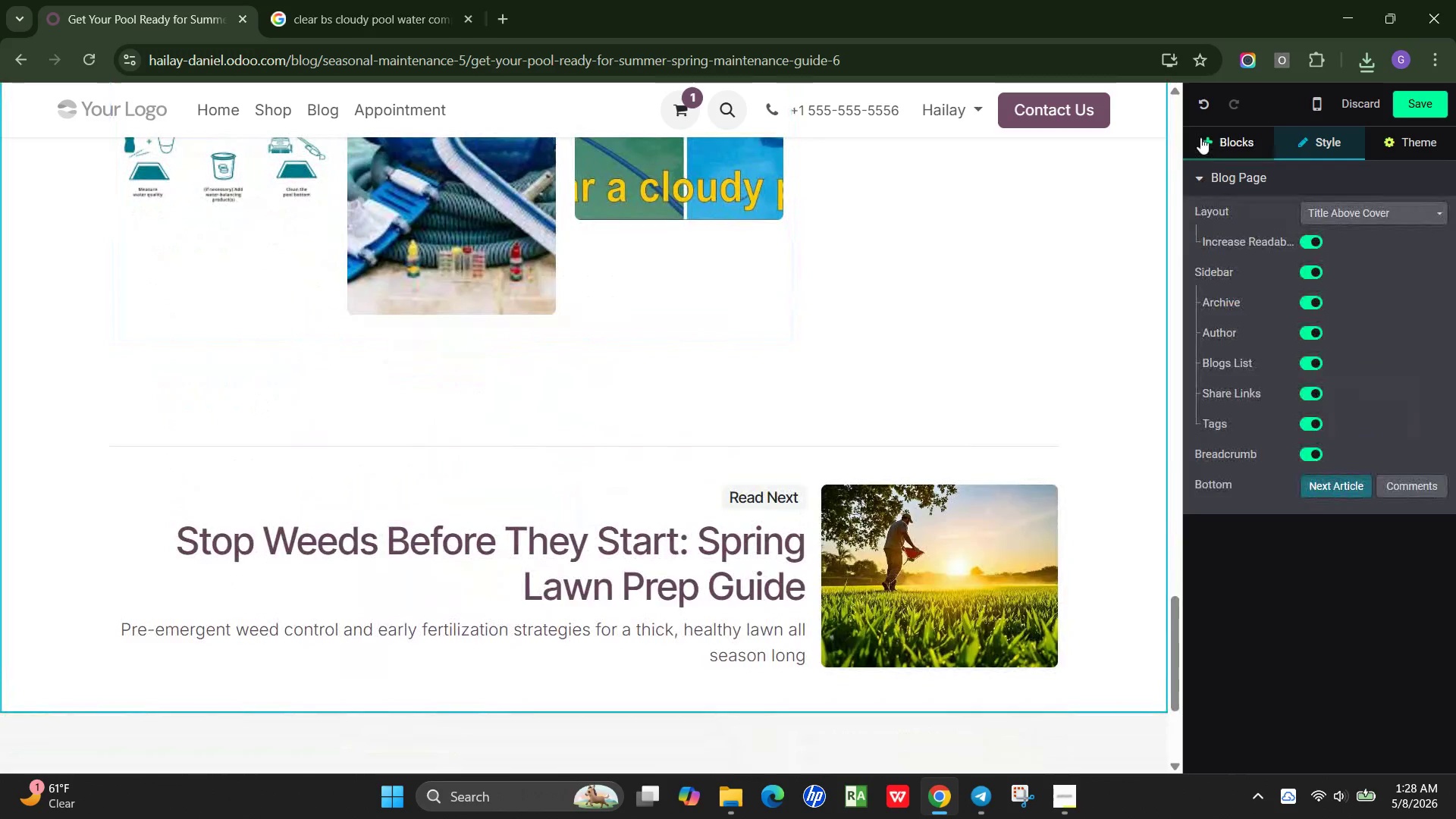 
left_click([1217, 130])
 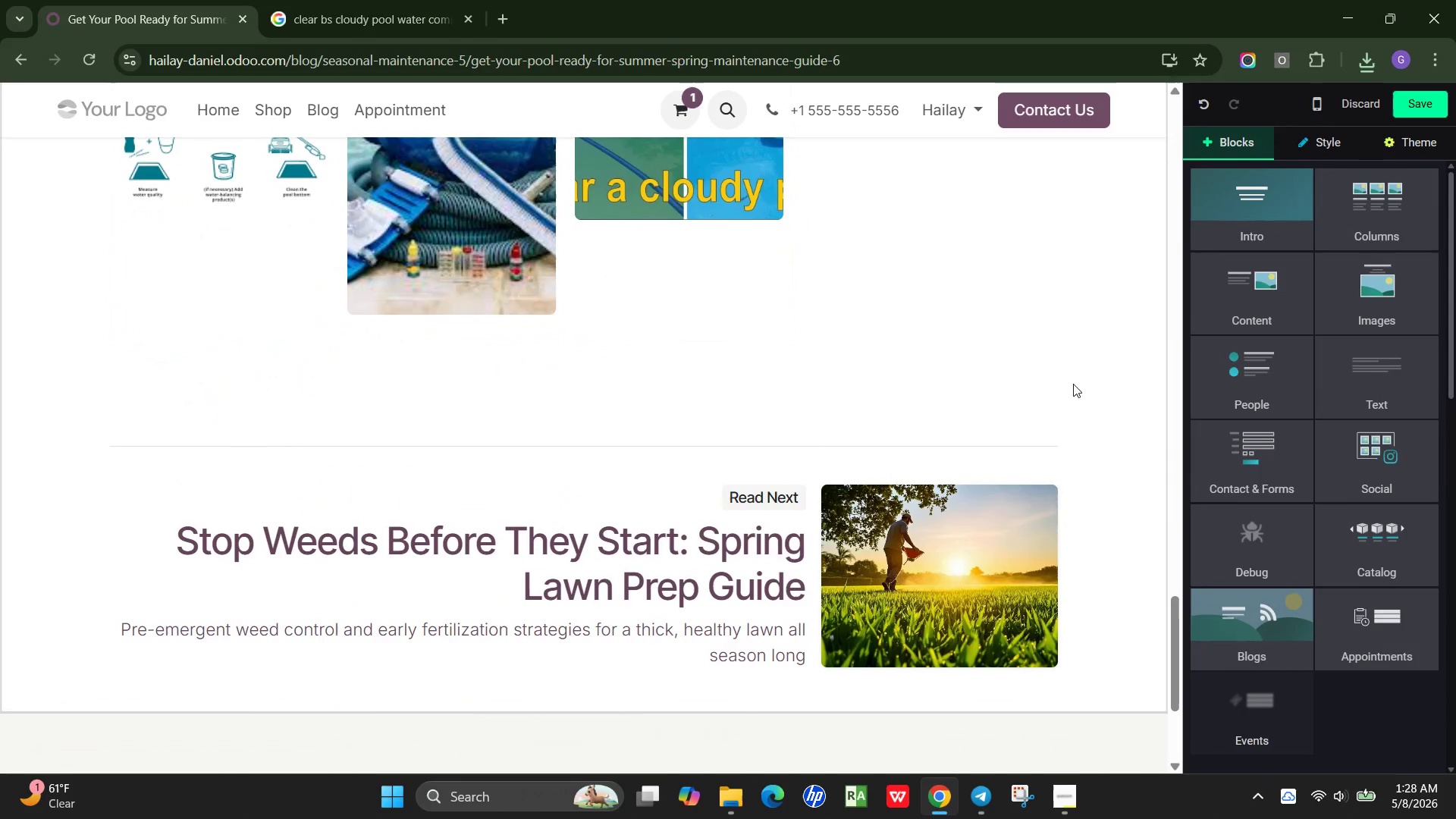 
wait(7.75)
 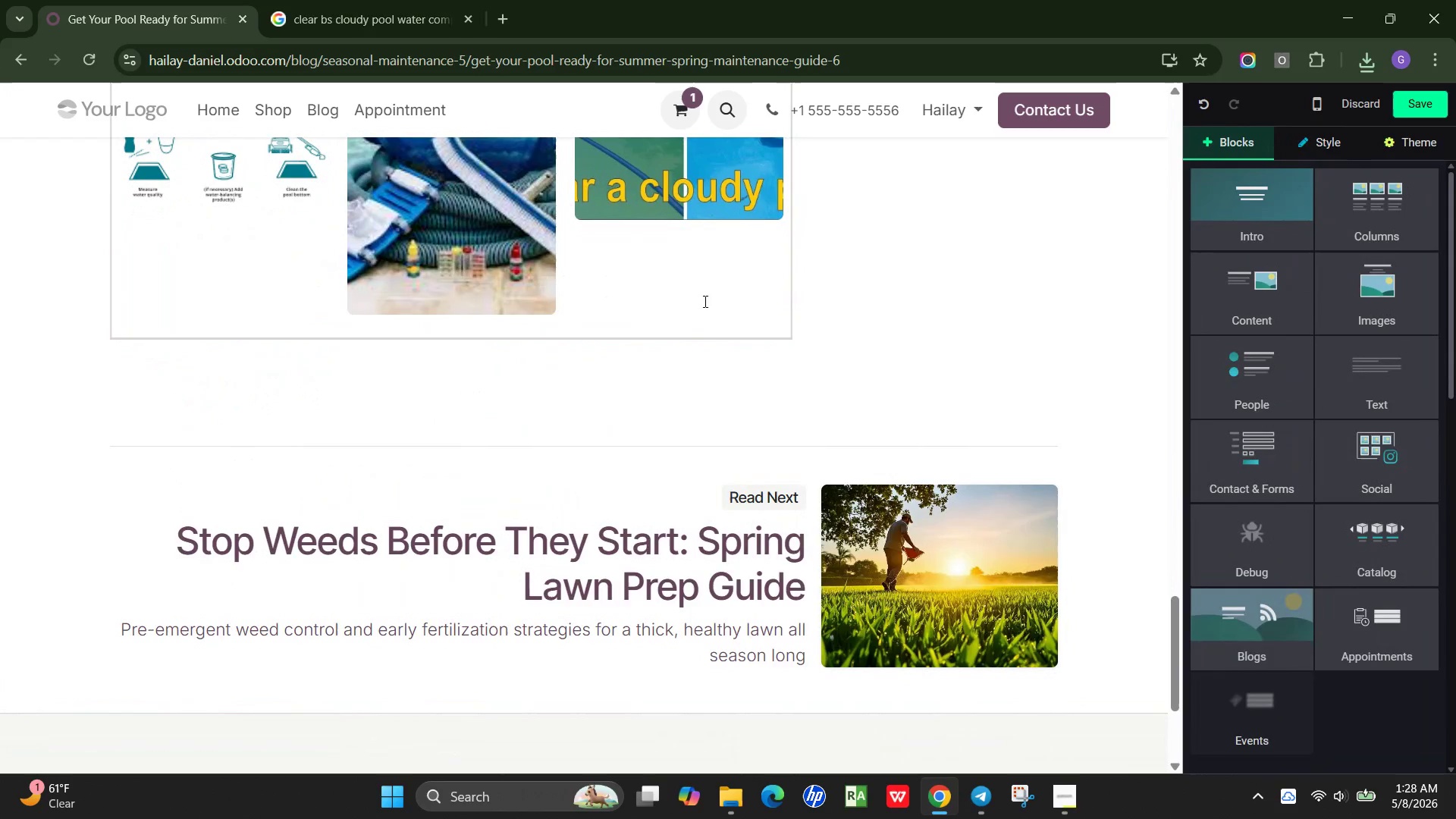 
left_click([1260, 285])
 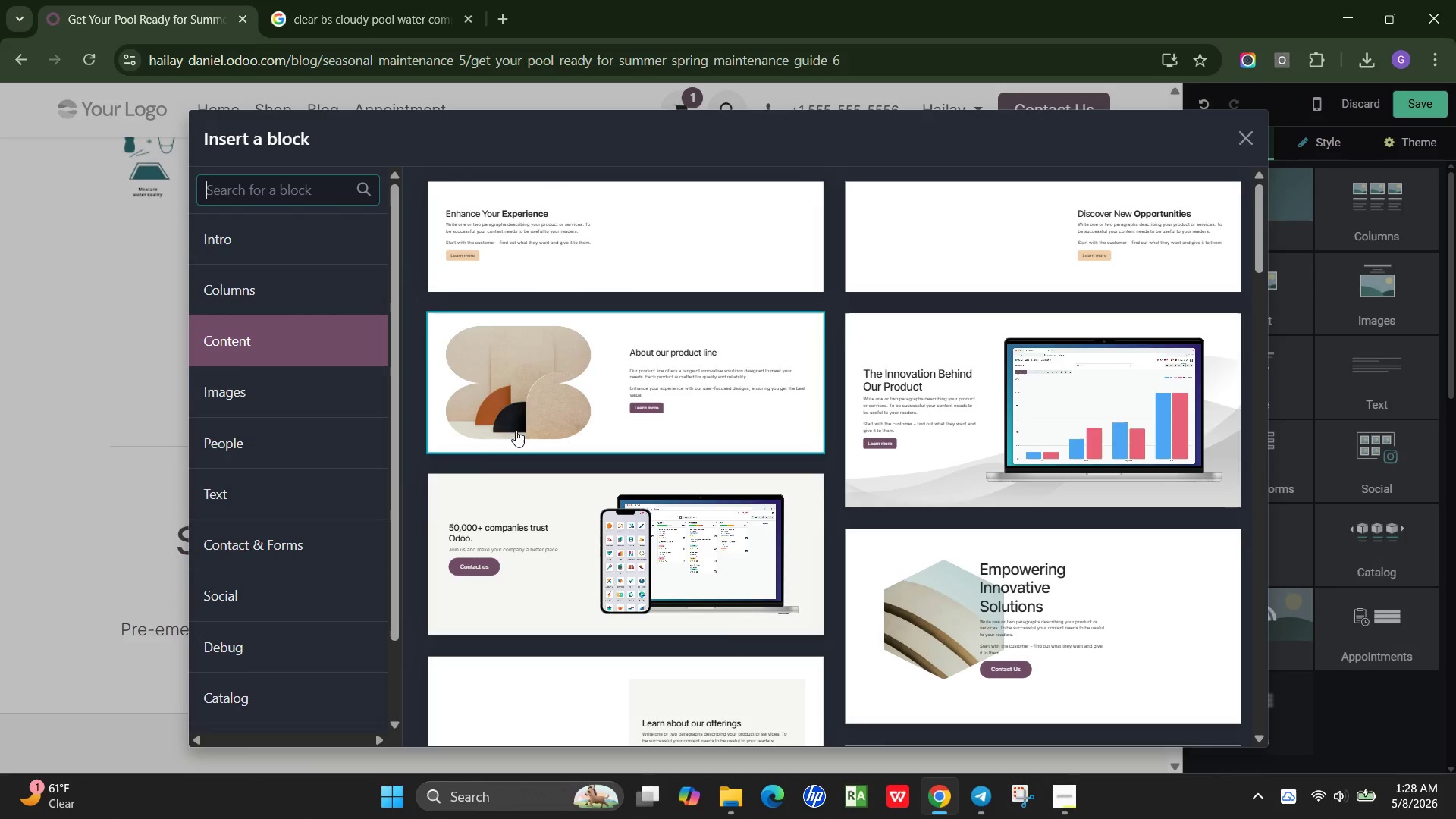 
scroll: coordinate [1001, 513], scroll_direction: down, amount: 5.0
 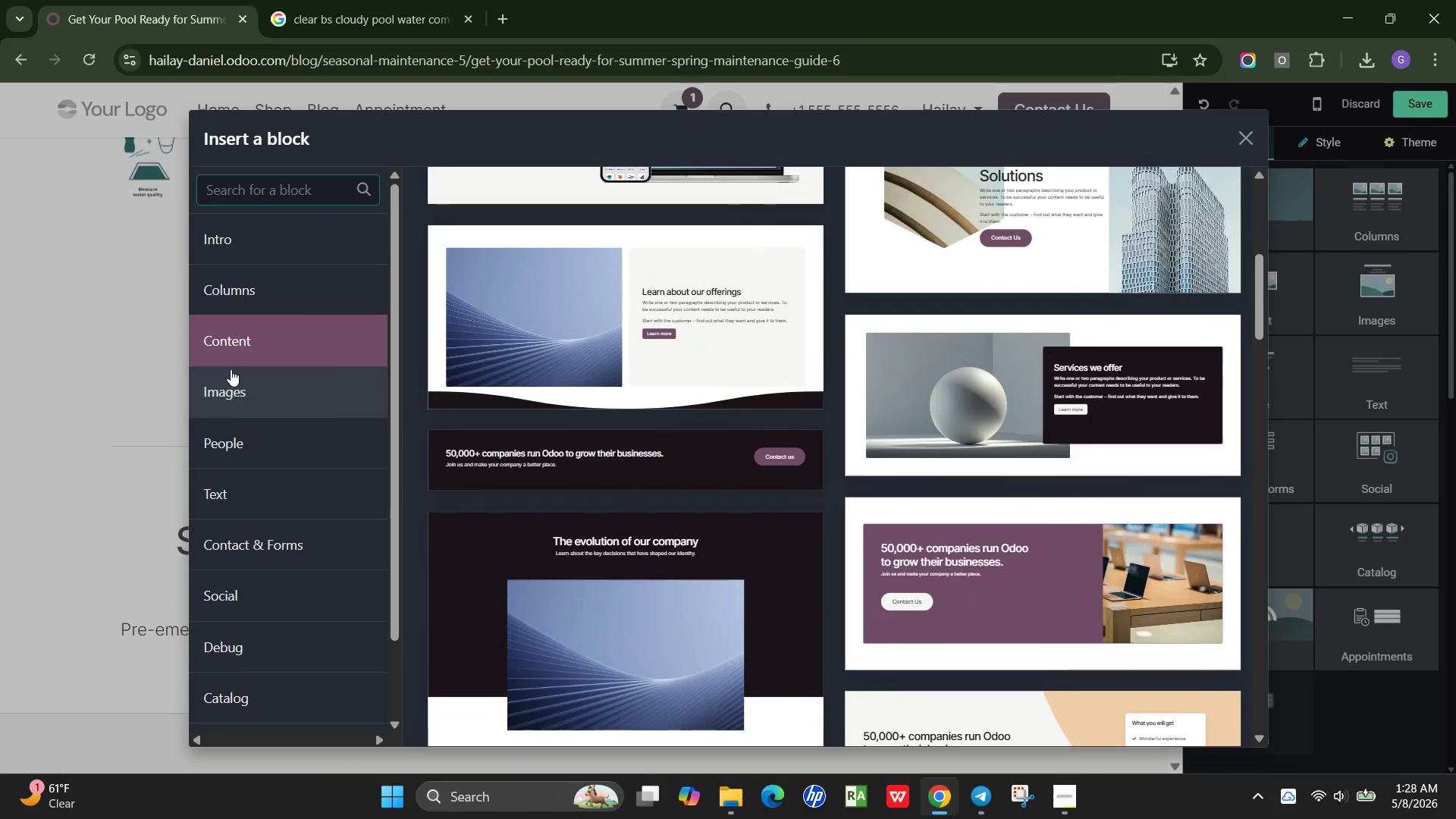 
left_click([236, 388])
 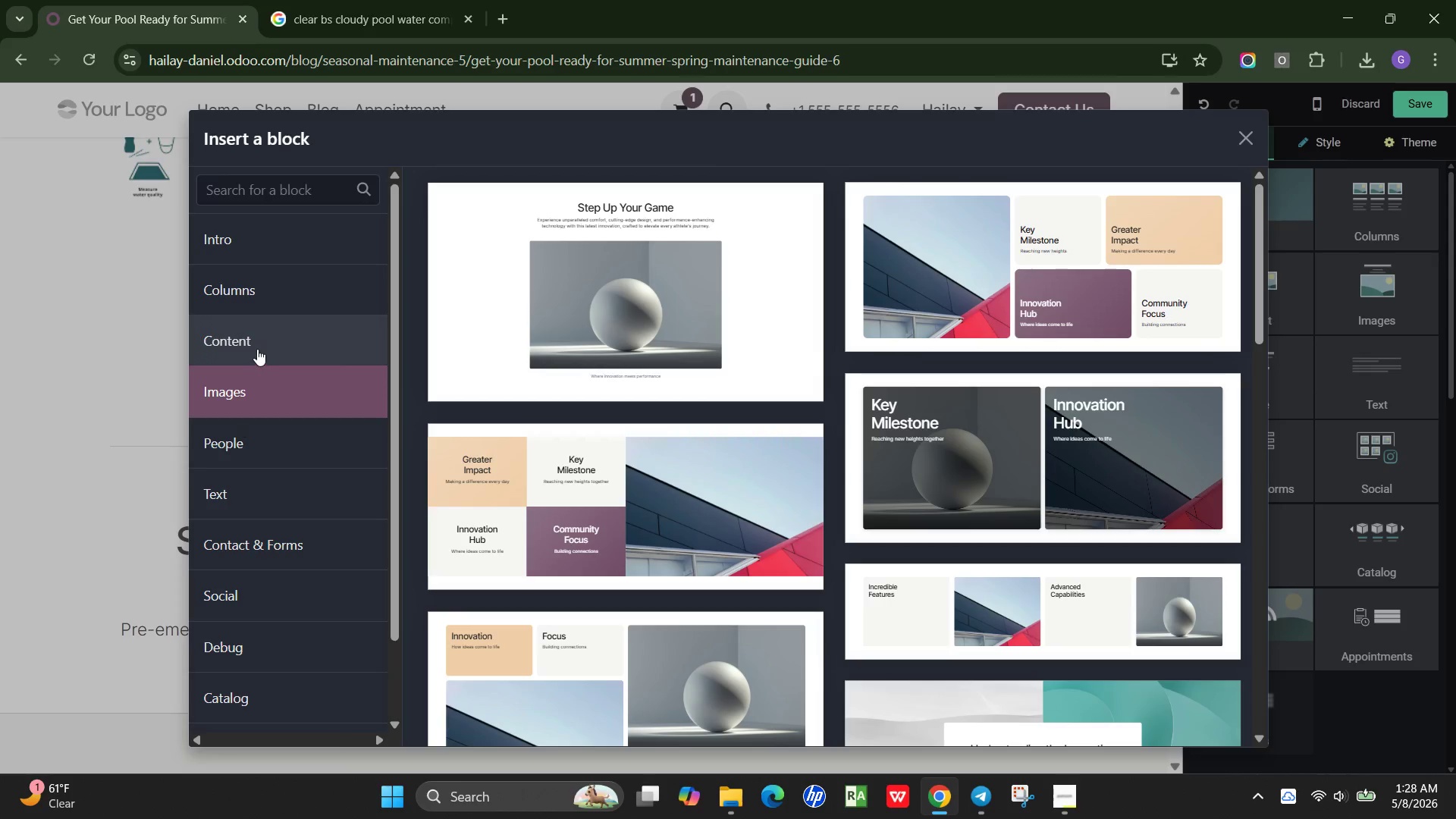 
left_click([257, 349])
 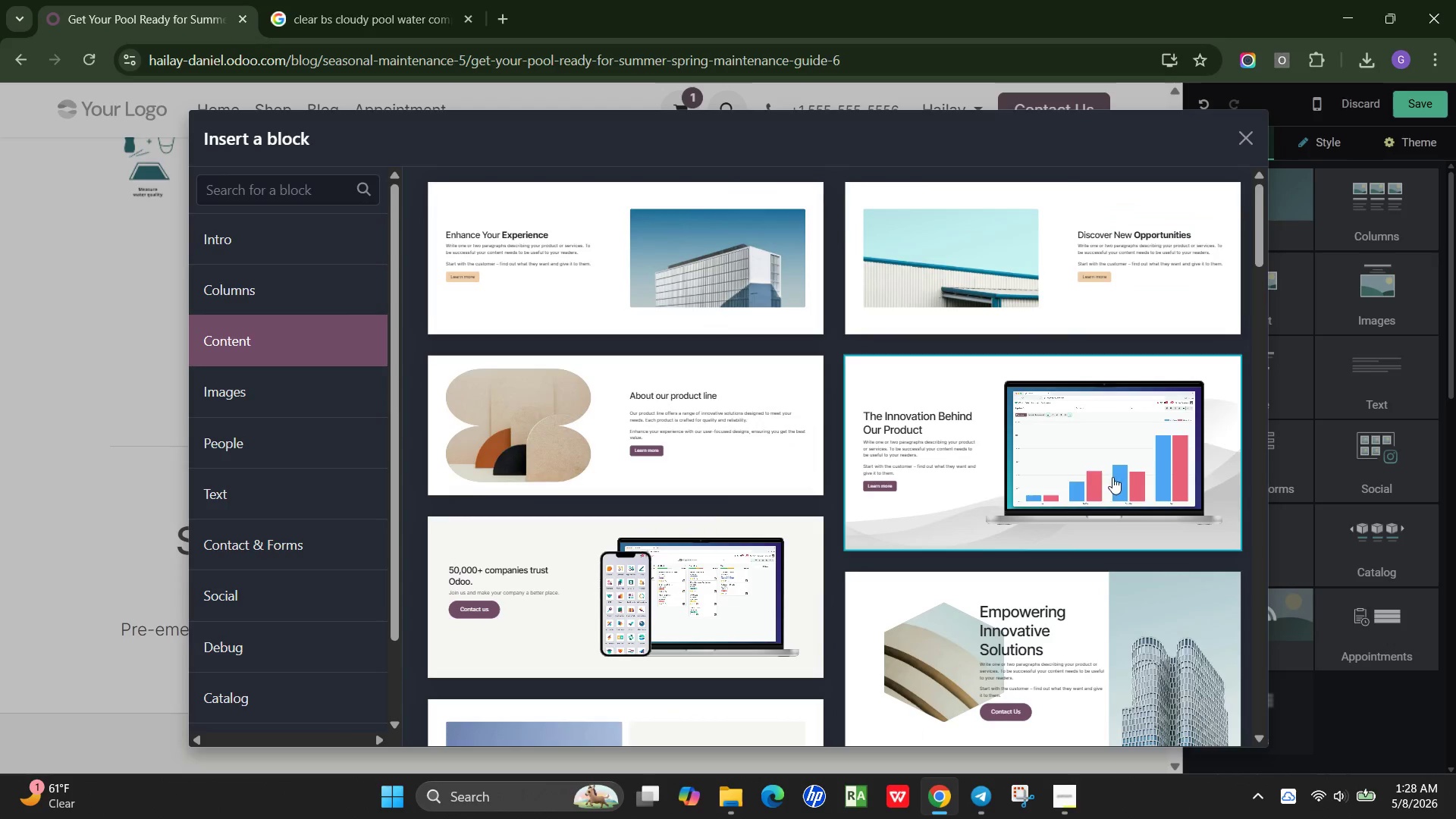 
scroll: coordinate [1059, 510], scroll_direction: down, amount: 6.0
 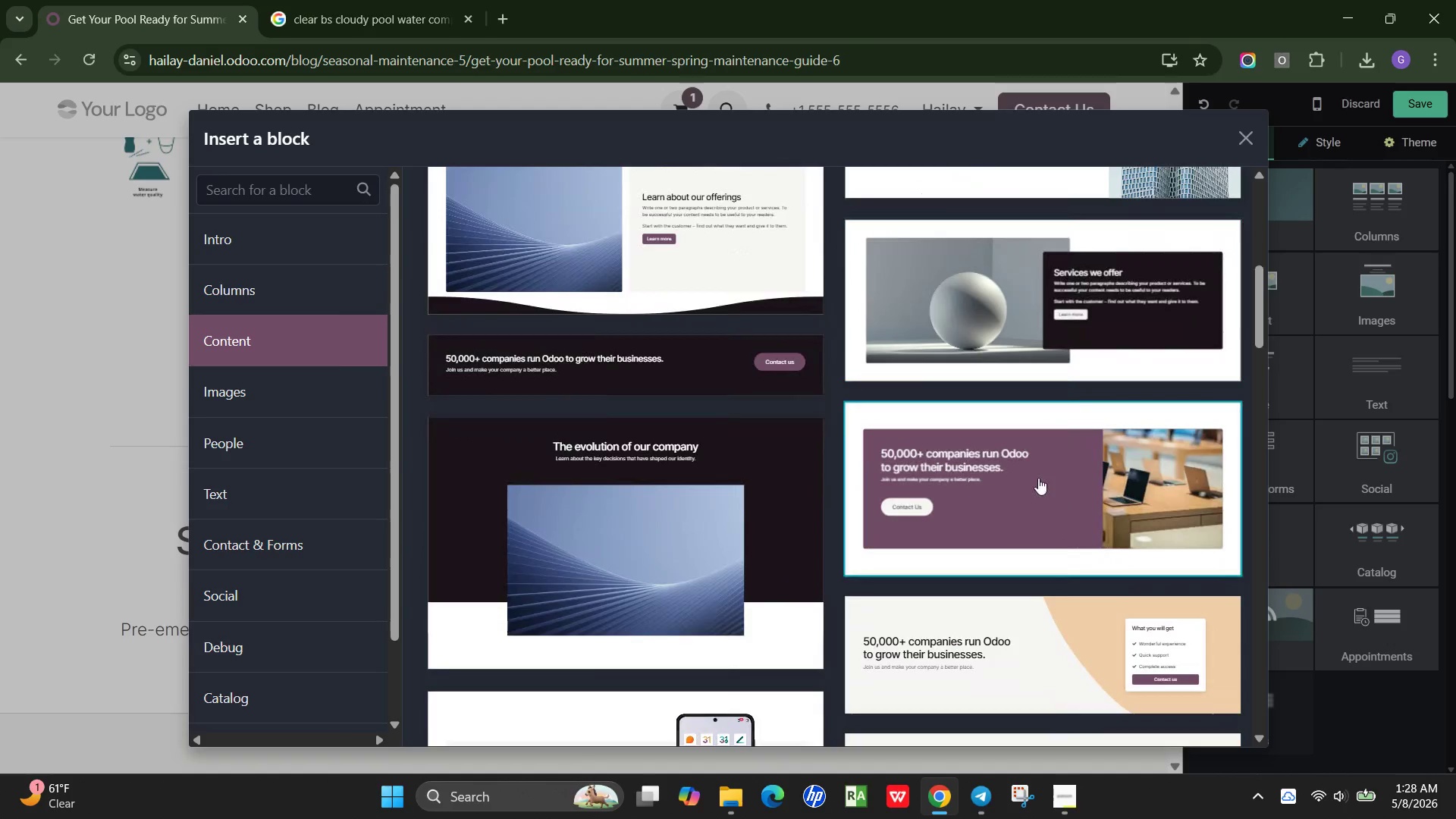 
left_click([1038, 478])
 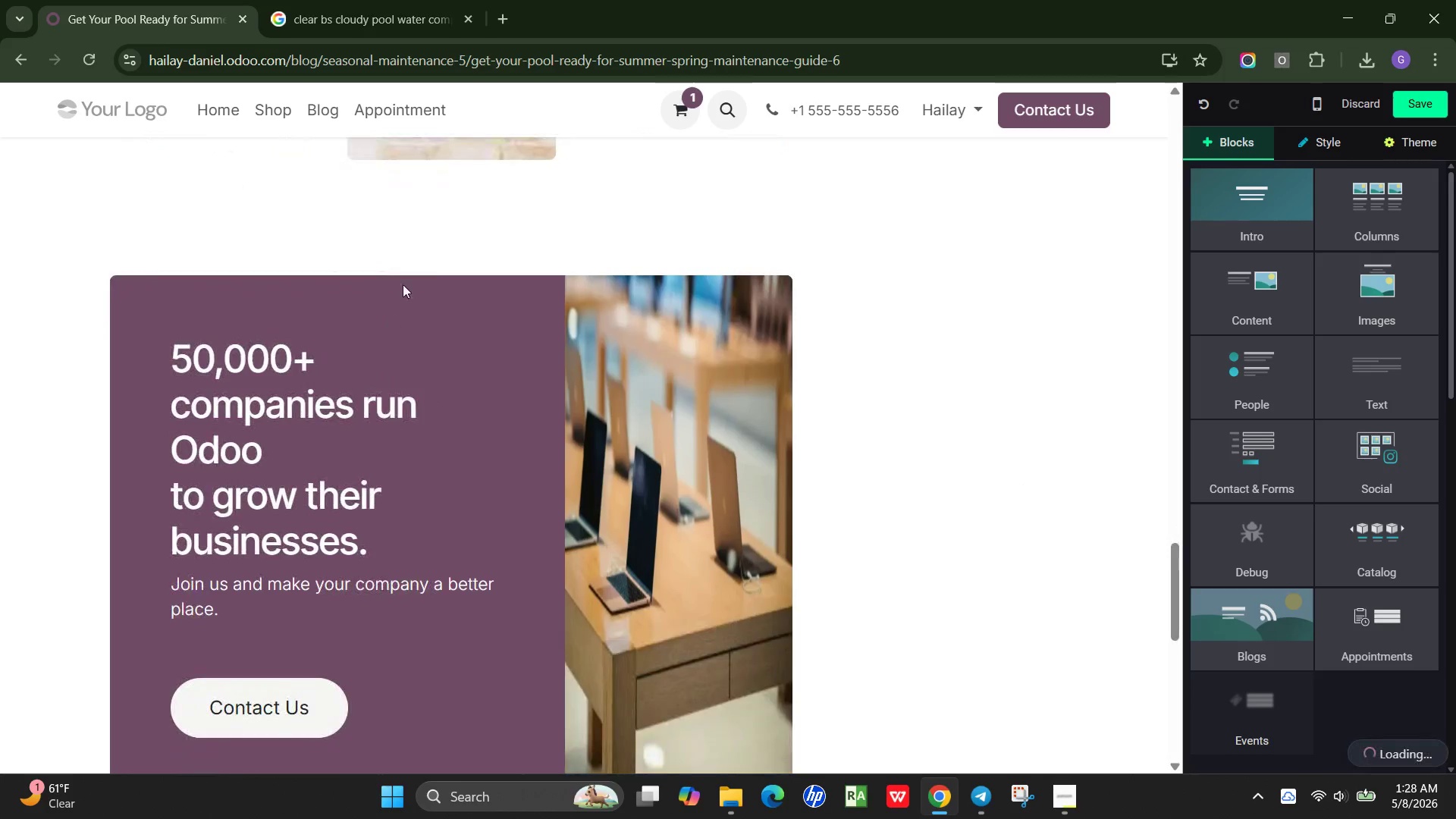 
left_click([451, 249])
 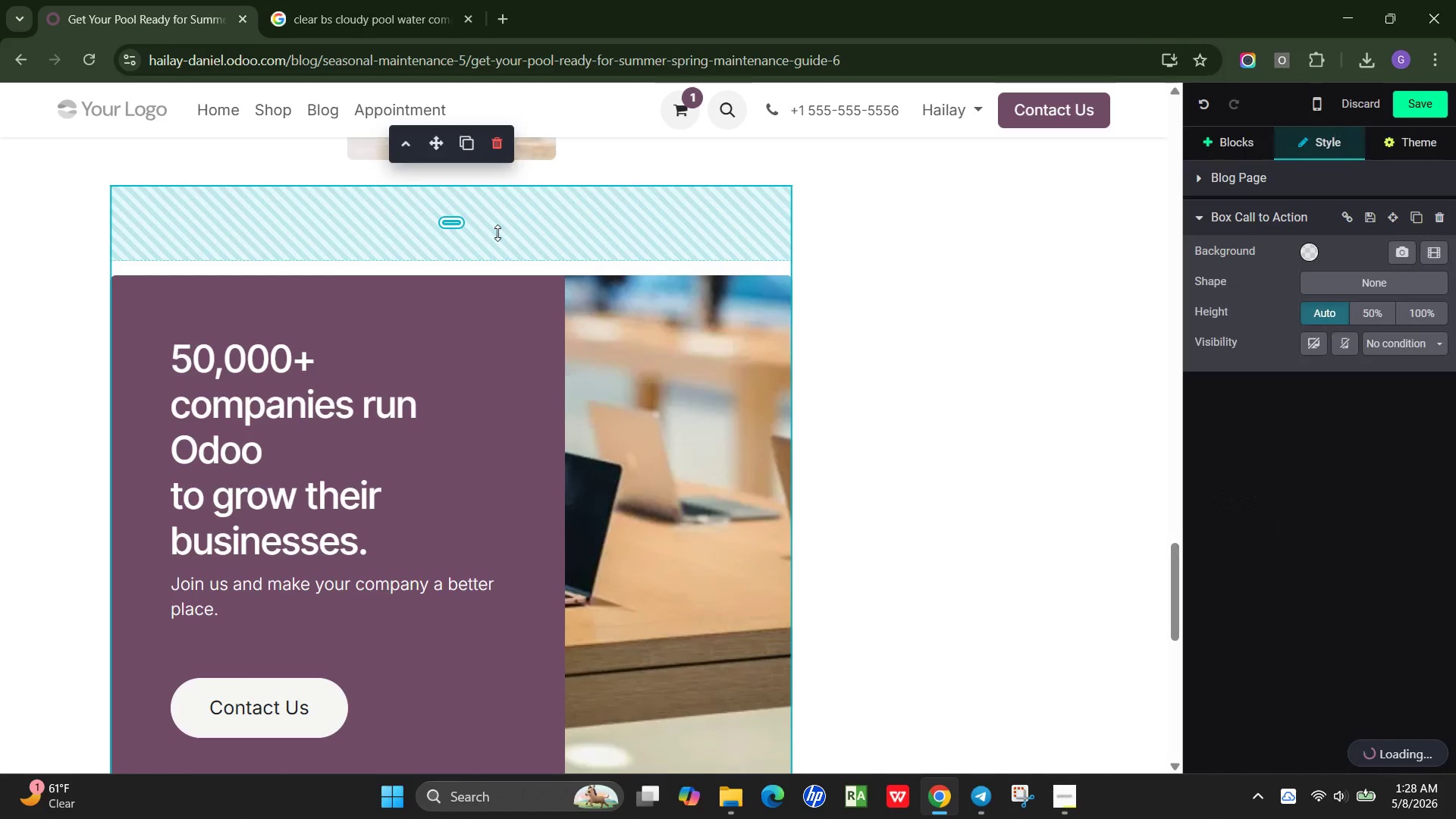 
left_click_drag(start_coordinate=[494, 240], to_coordinate=[588, 155])
 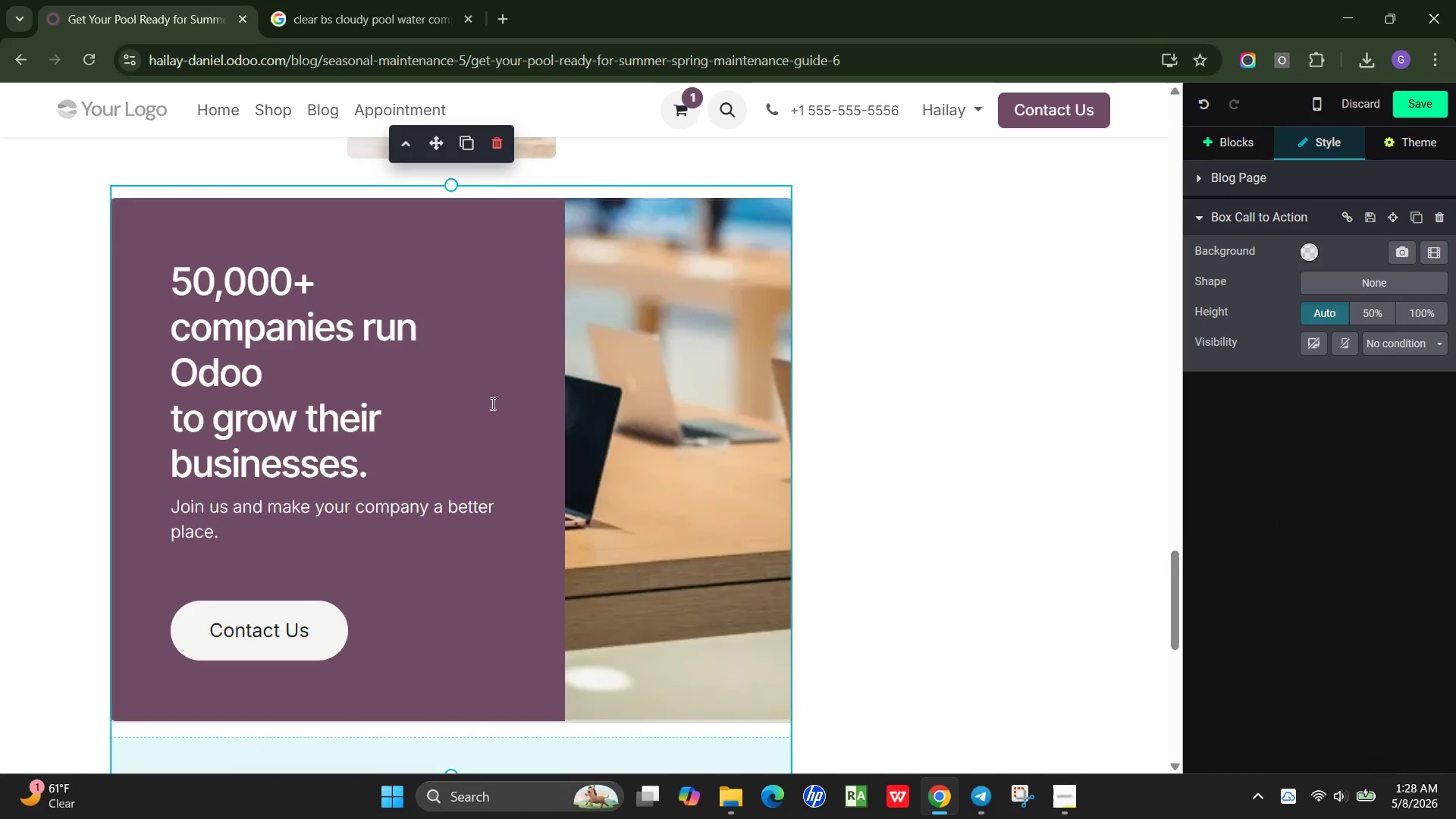 
scroll: coordinate [490, 406], scroll_direction: down, amount: 3.0
 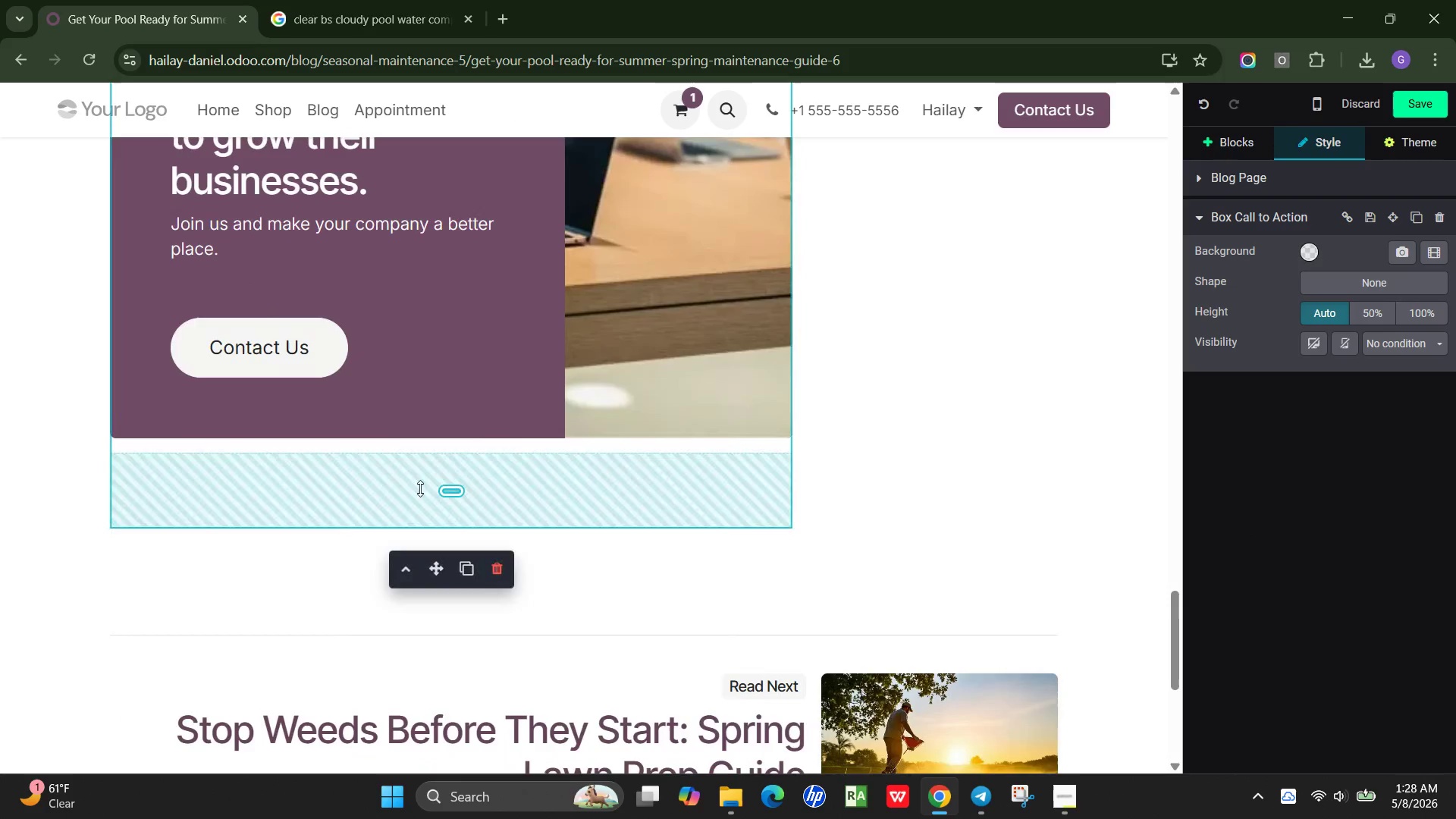 
left_click_drag(start_coordinate=[420, 488], to_coordinate=[418, 398])
 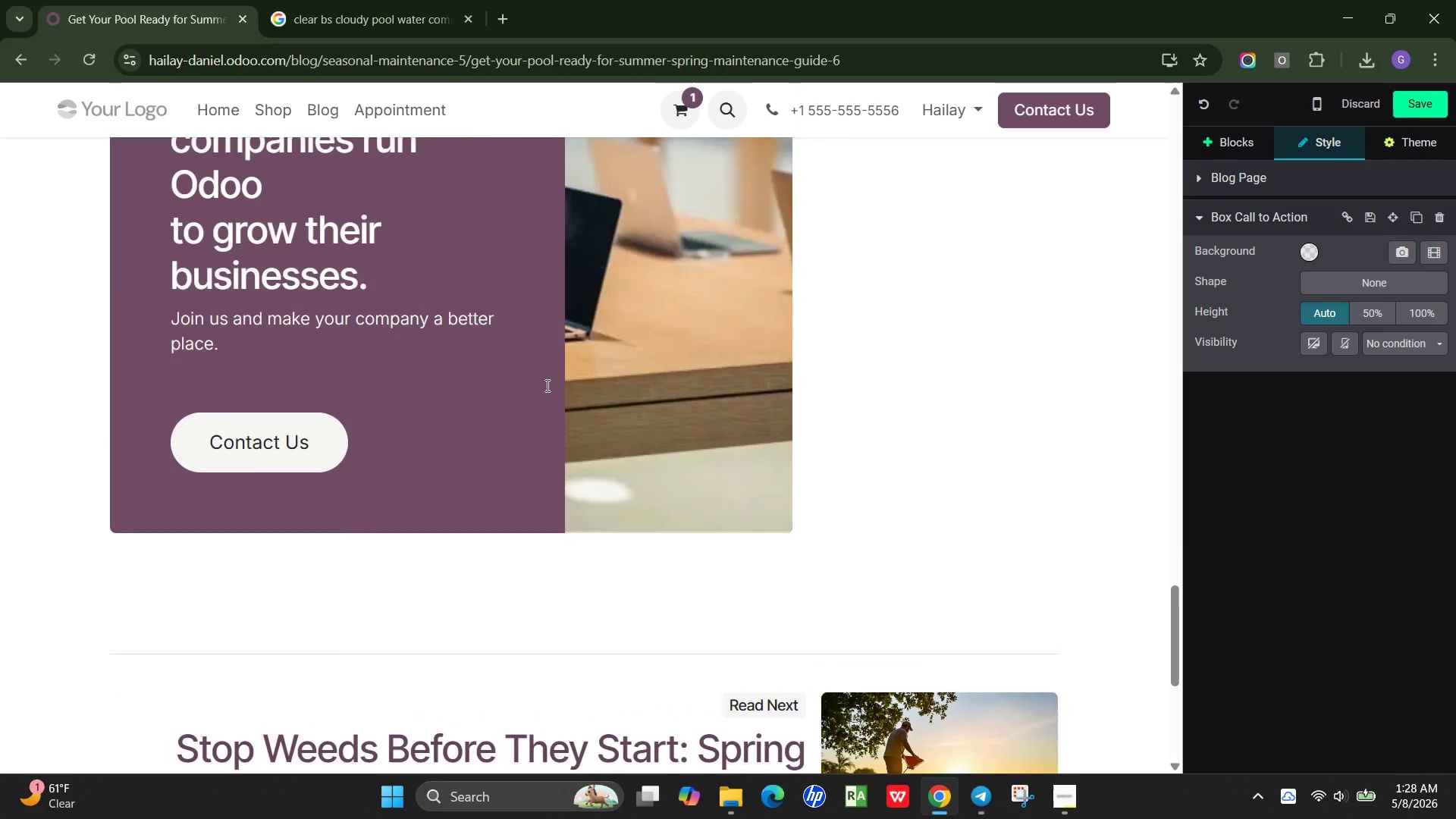 
scroll: coordinate [546, 385], scroll_direction: up, amount: 4.0
 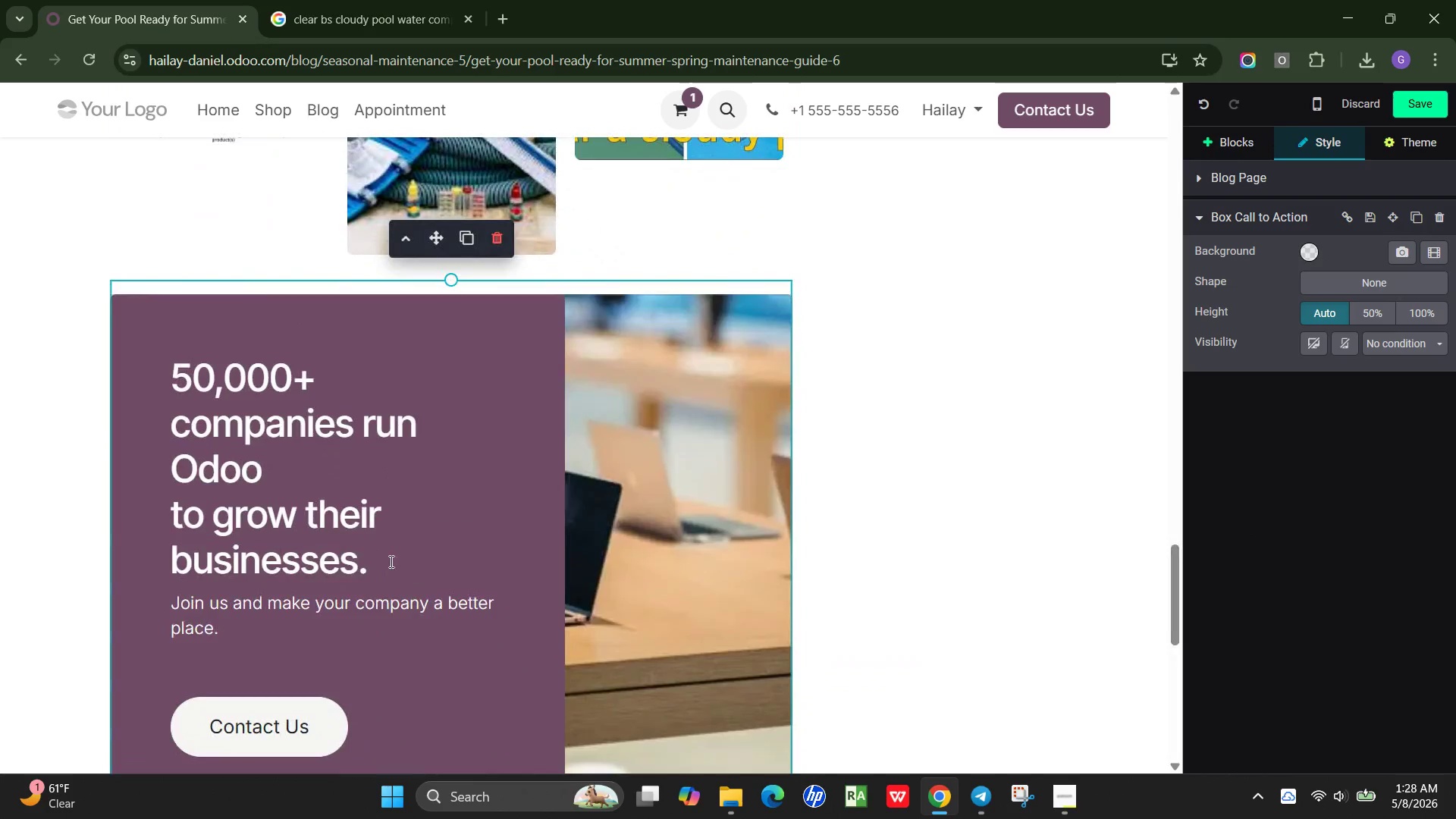 
left_click_drag(start_coordinate=[390, 561], to_coordinate=[136, 372])
 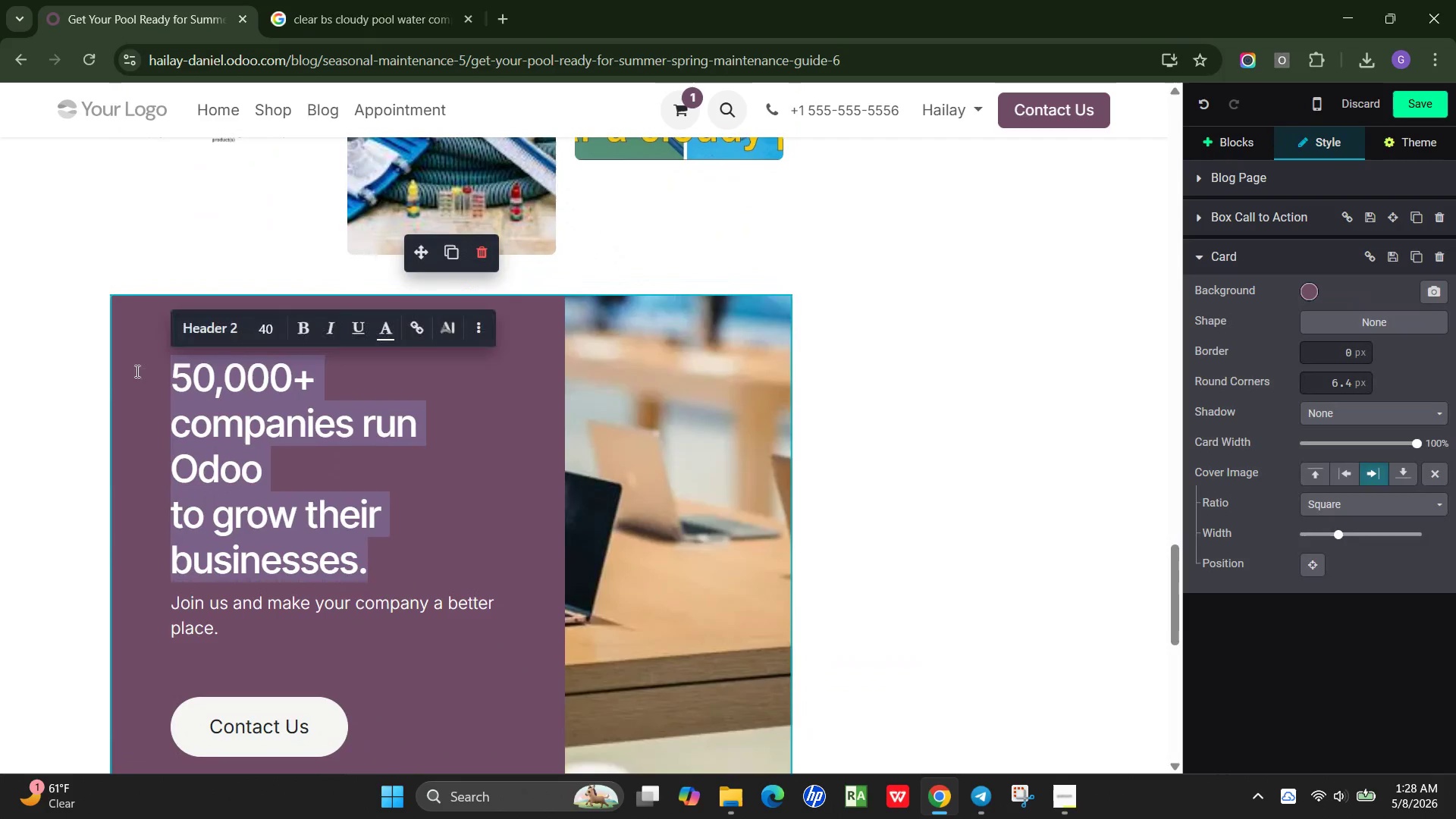 
type(Book Your Spring Pol Inspection Today)
 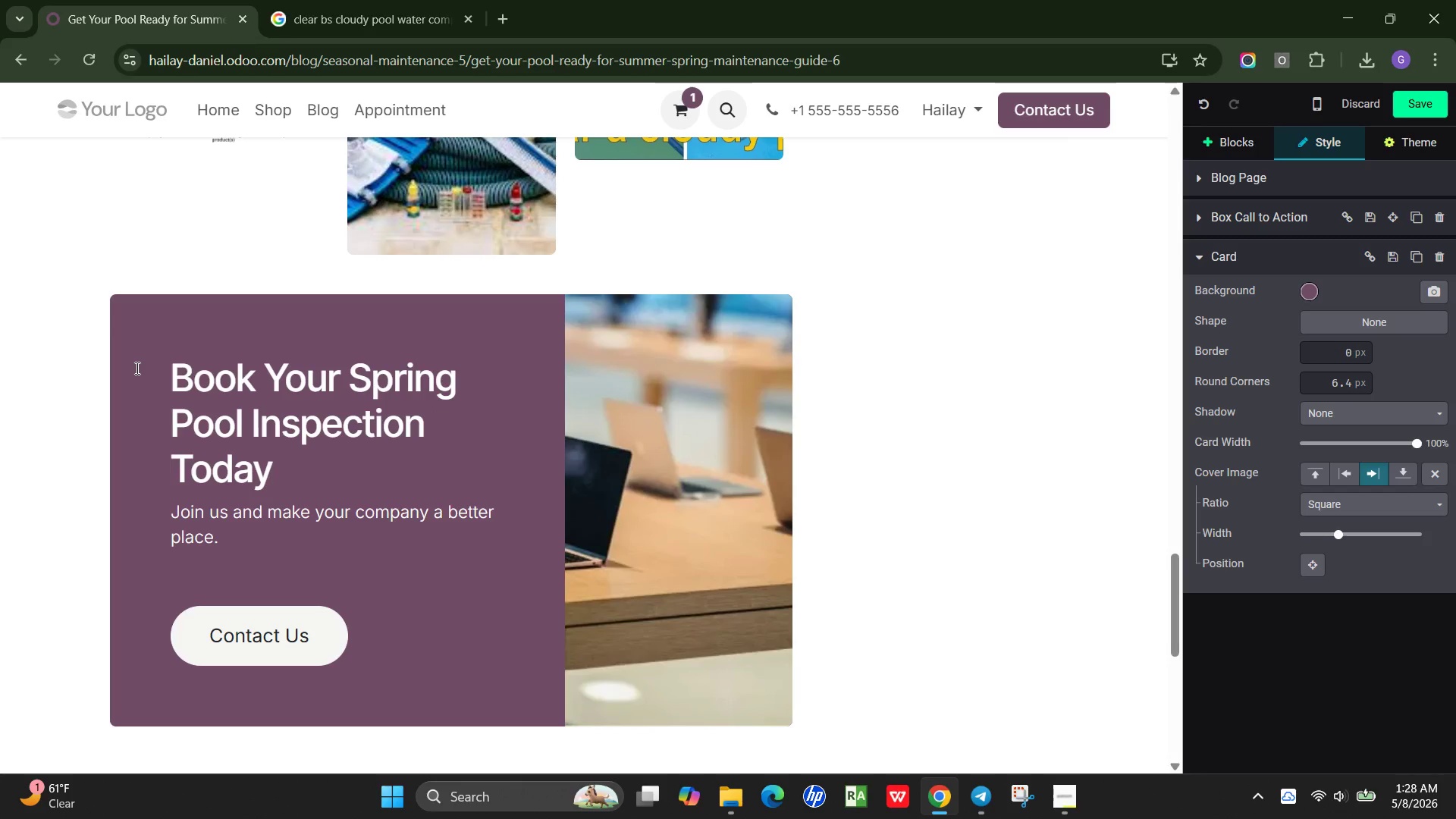 
left_click_drag(start_coordinate=[234, 542], to_coordinate=[132, 506])
 